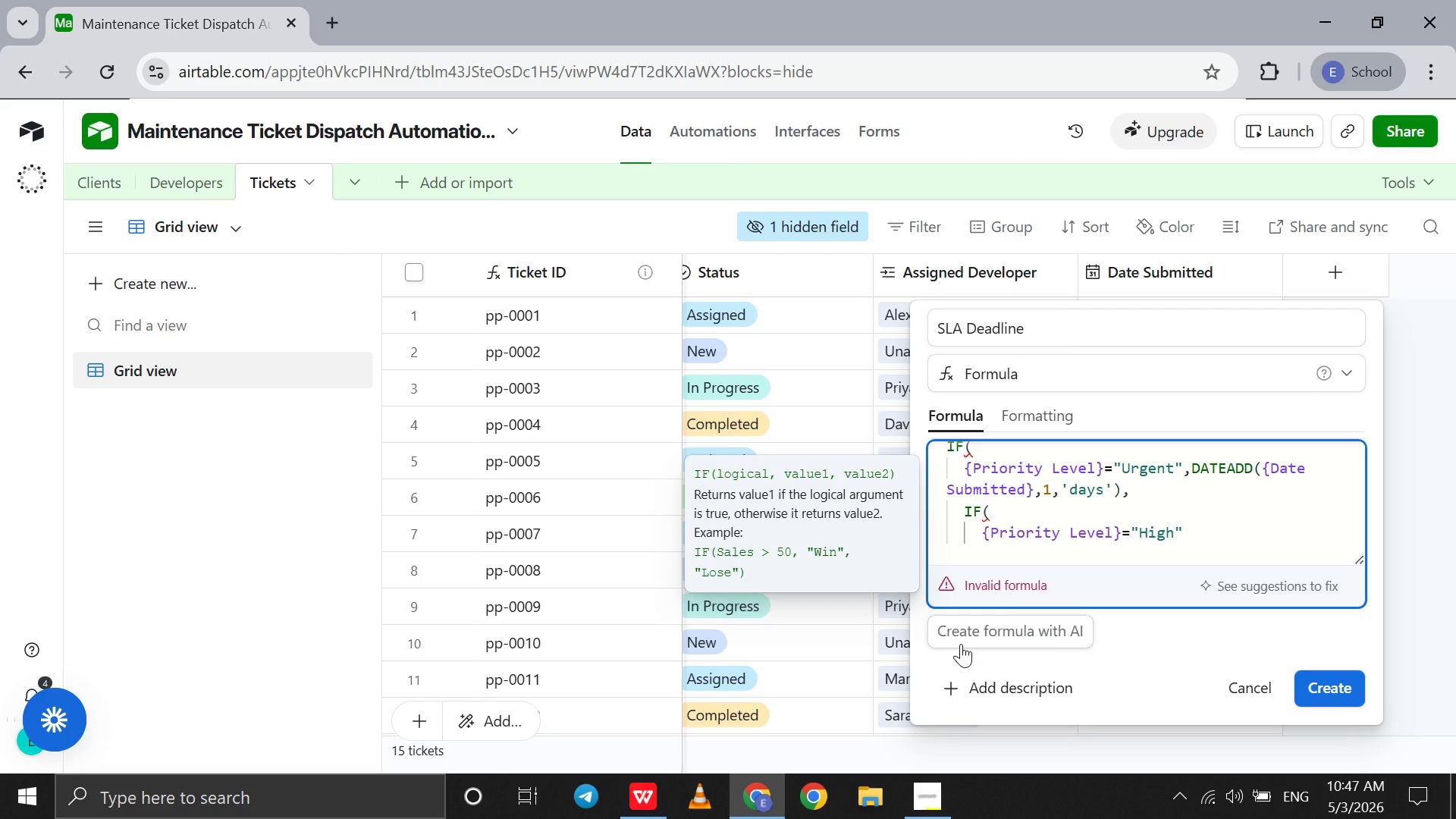 
key(ArrowRight)
 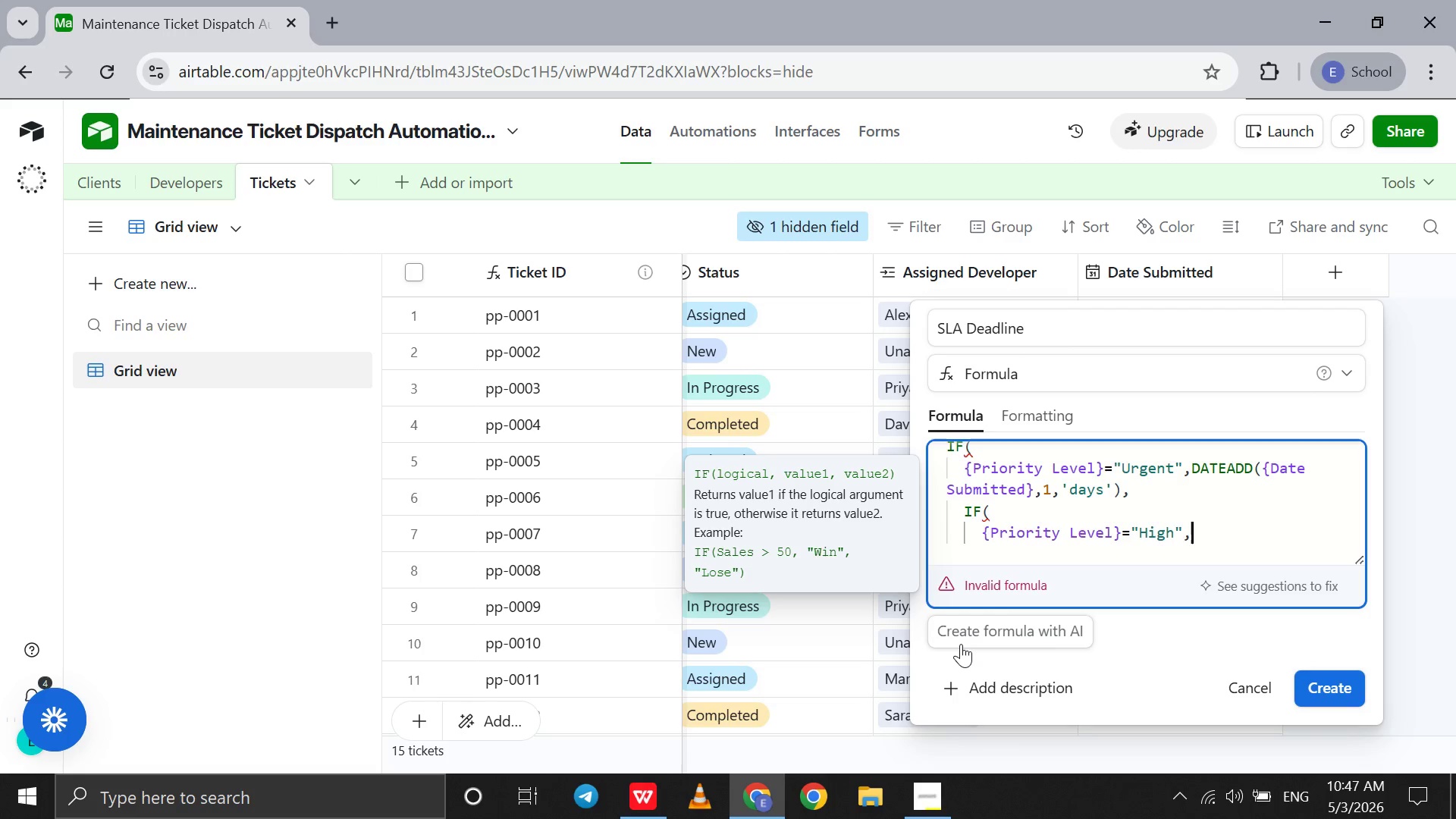 
type(,date)
 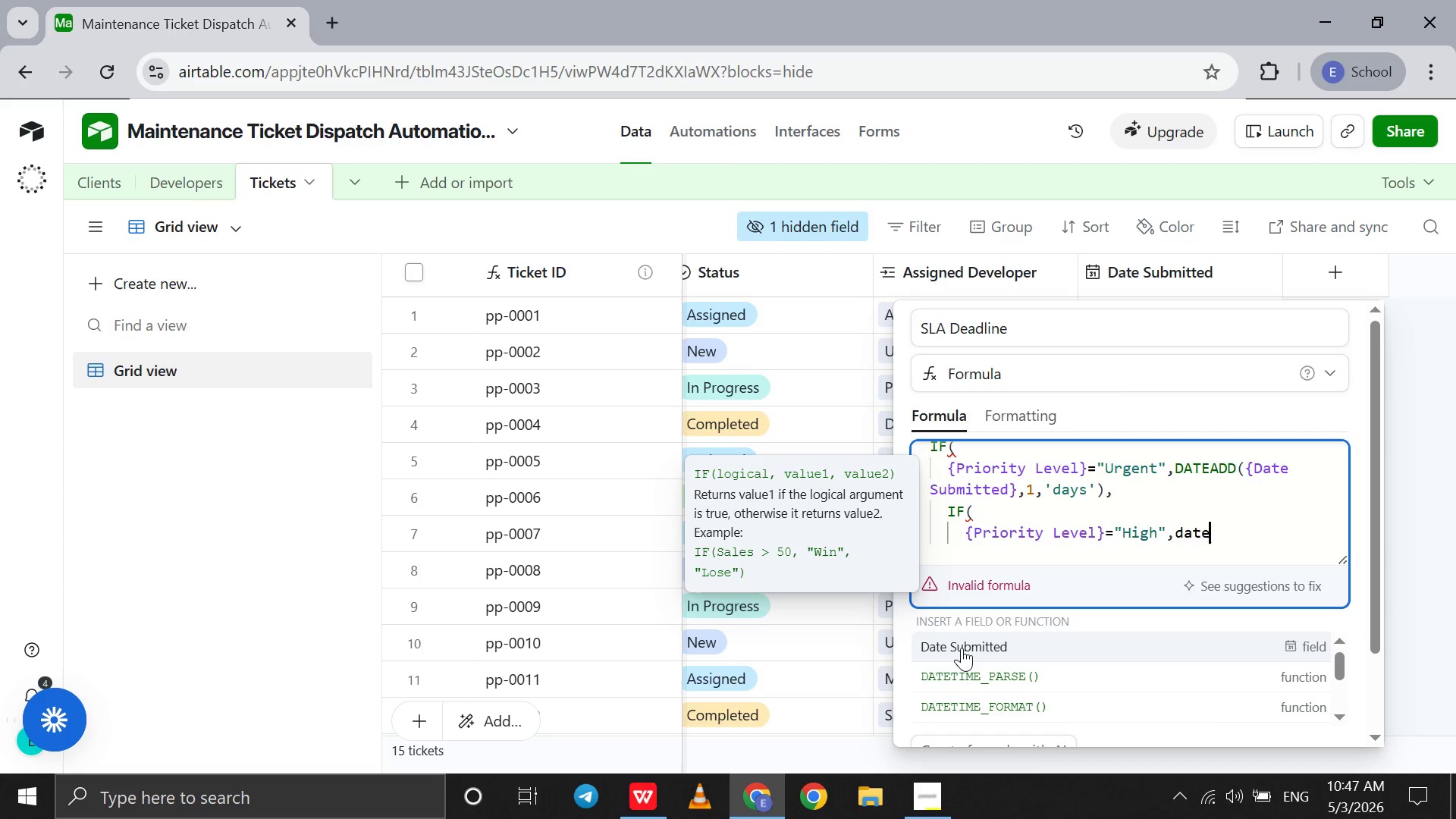 
type(t)
key(Backspace)
type(add)
 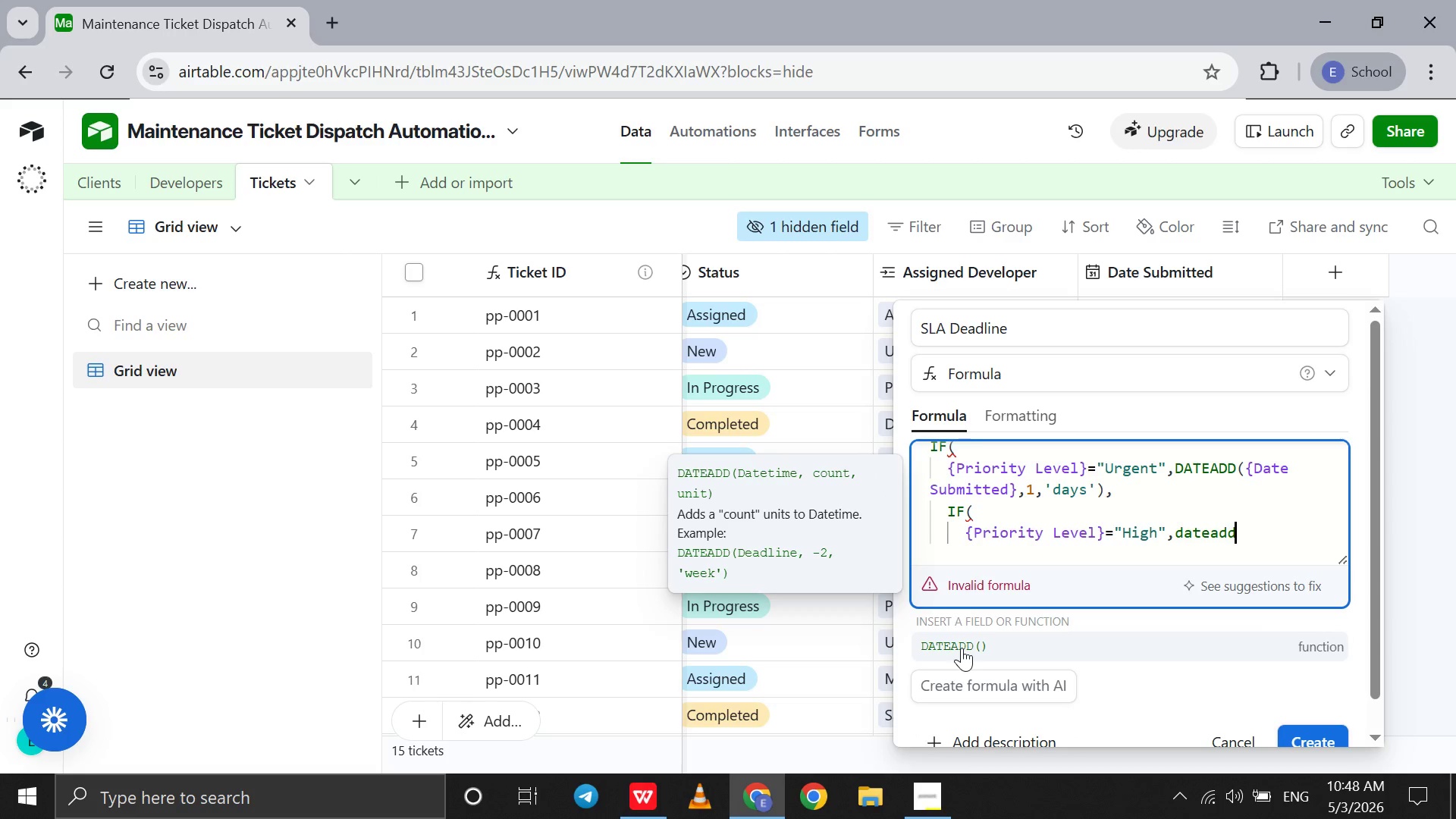 
left_click([962, 648])
 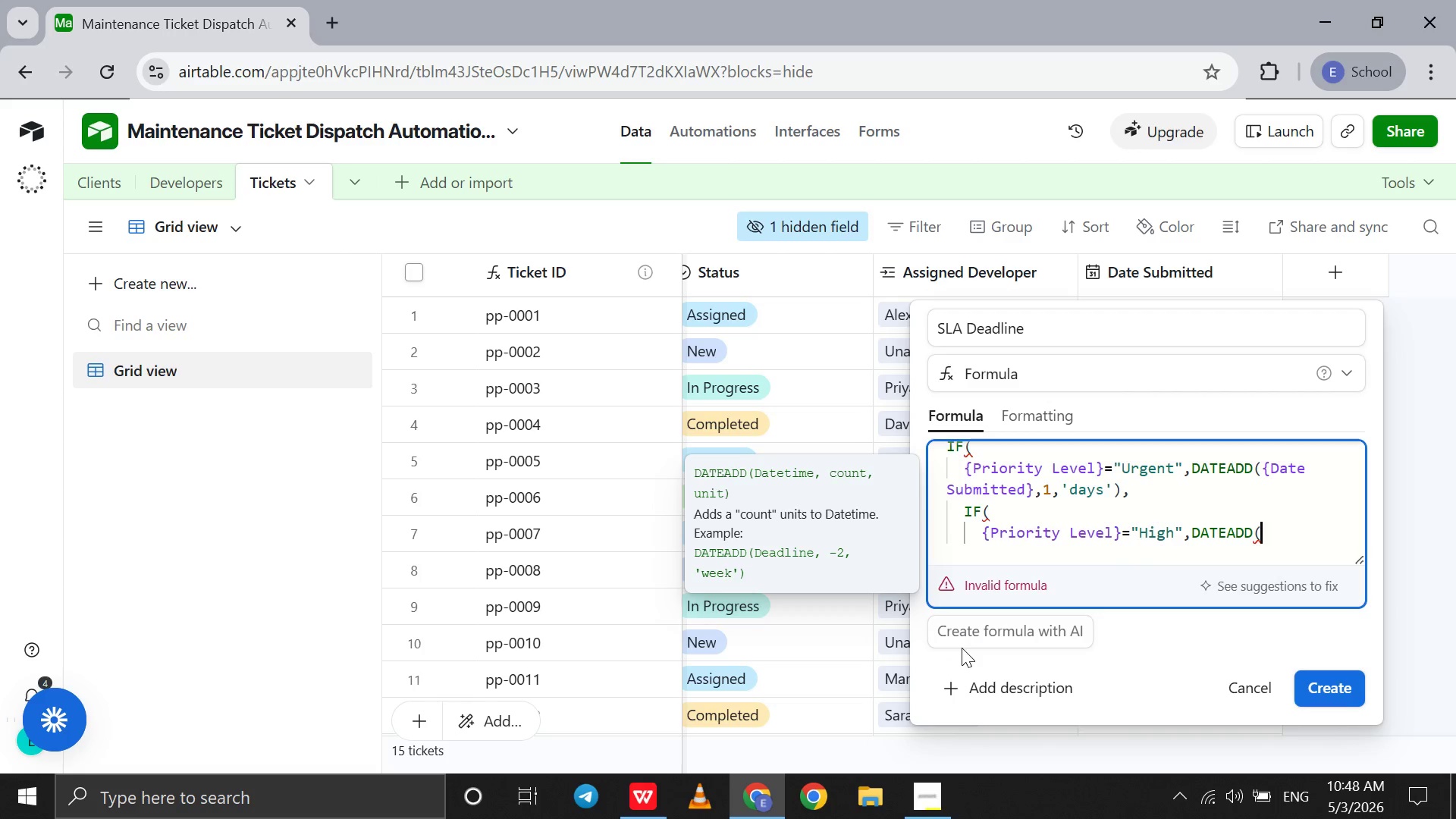 
type({da)
 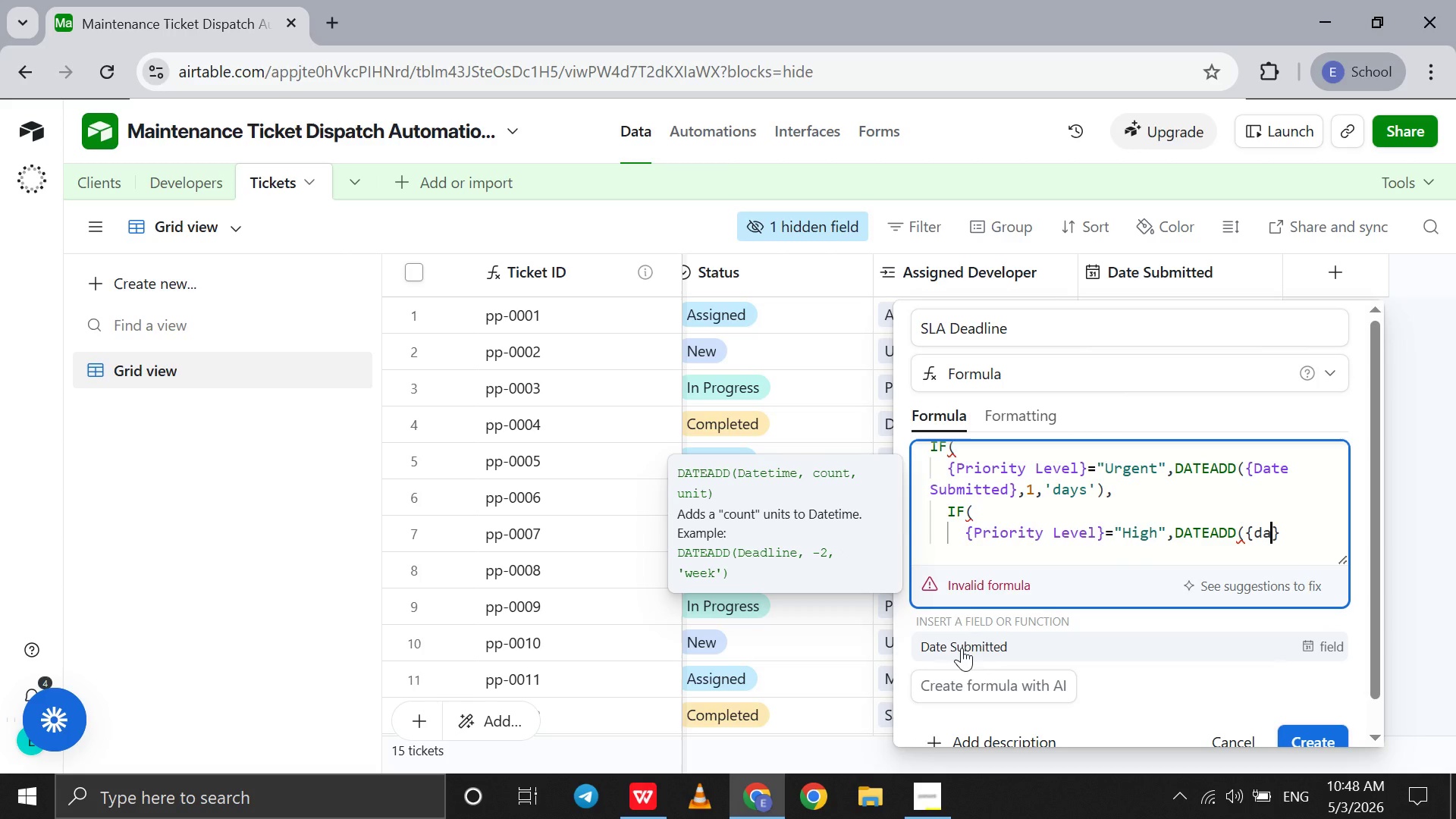 
left_click([962, 648])
 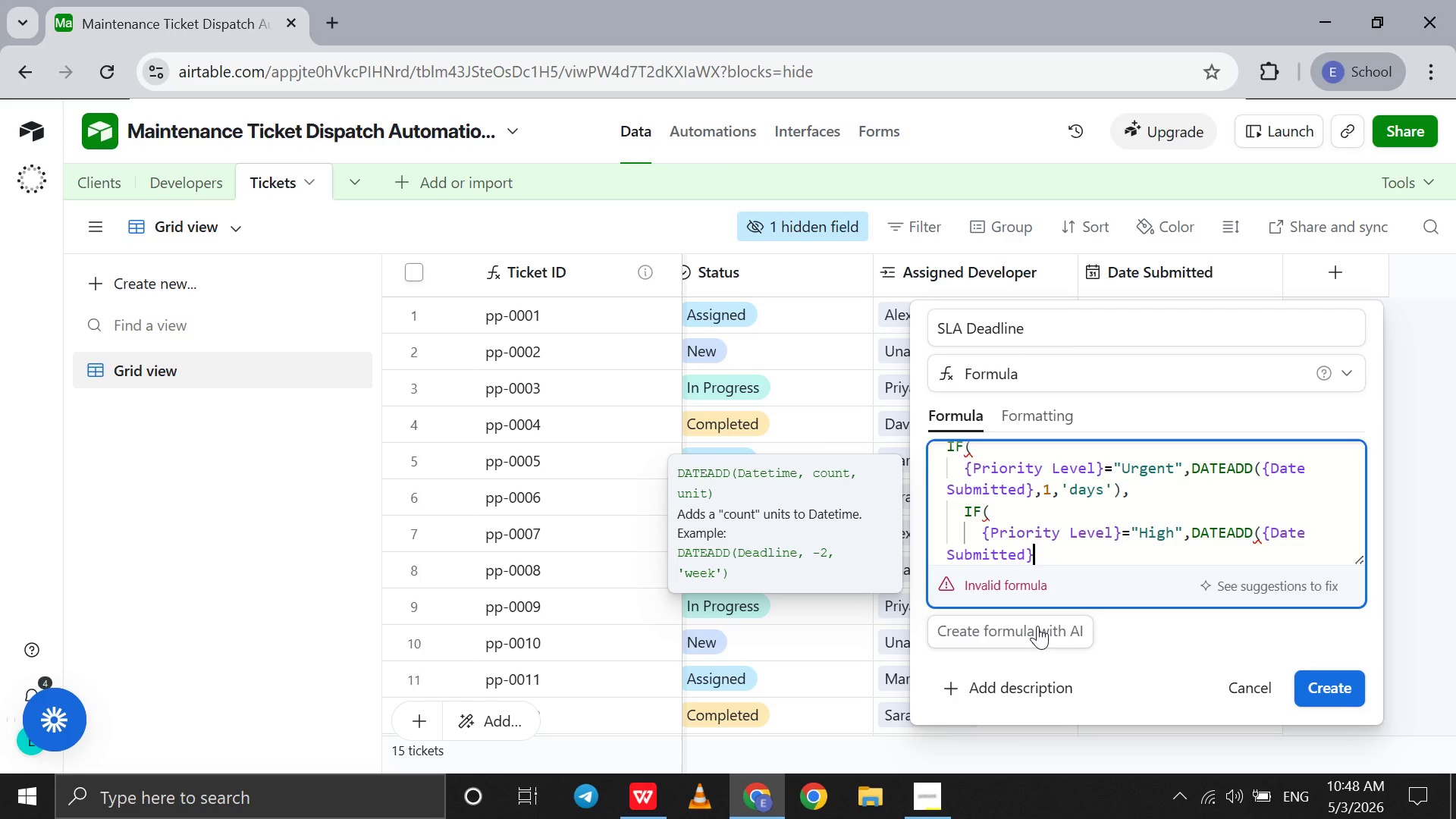 
key(Comma)
 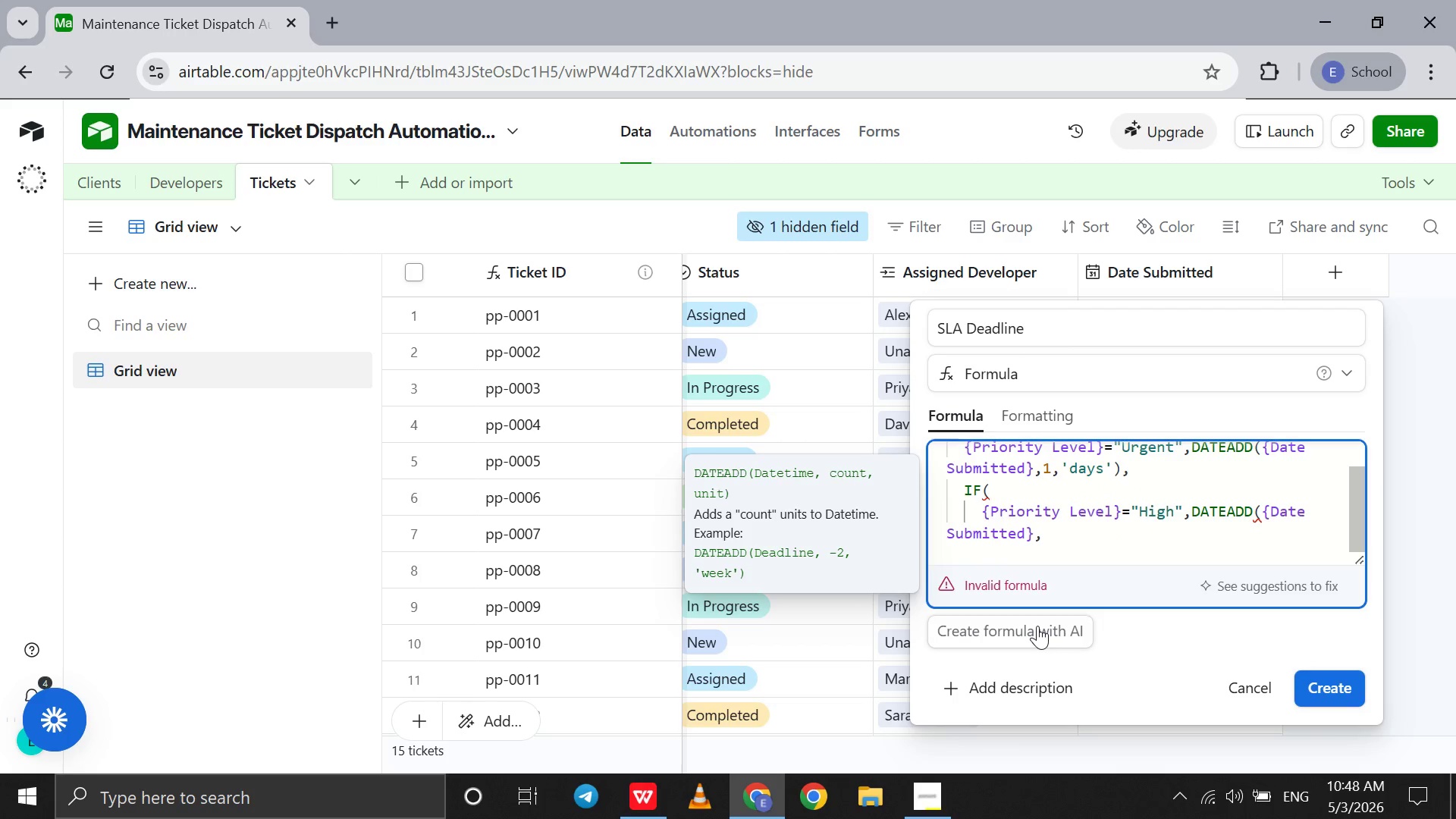 
key(2)
 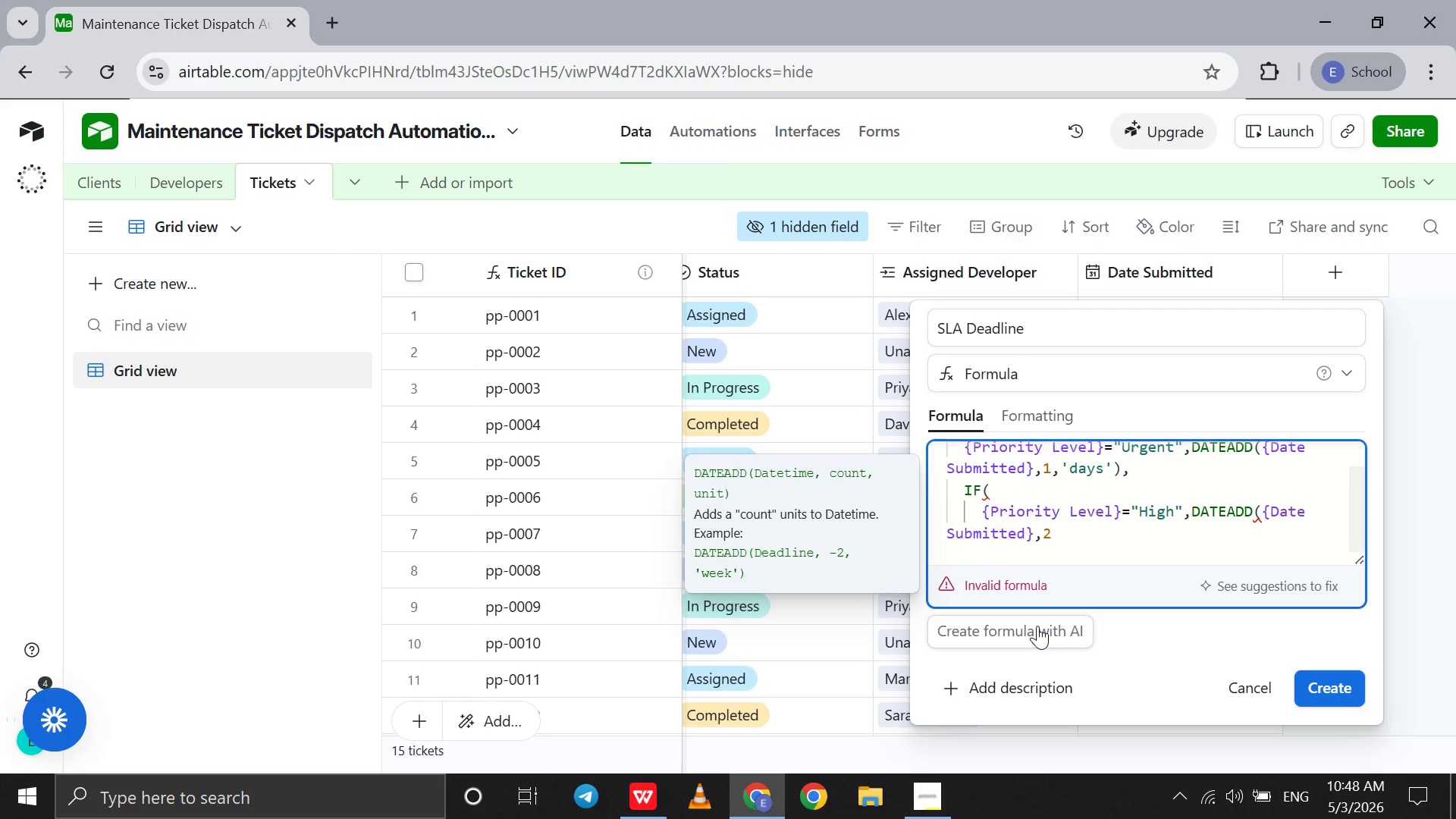 
key(Comma)
 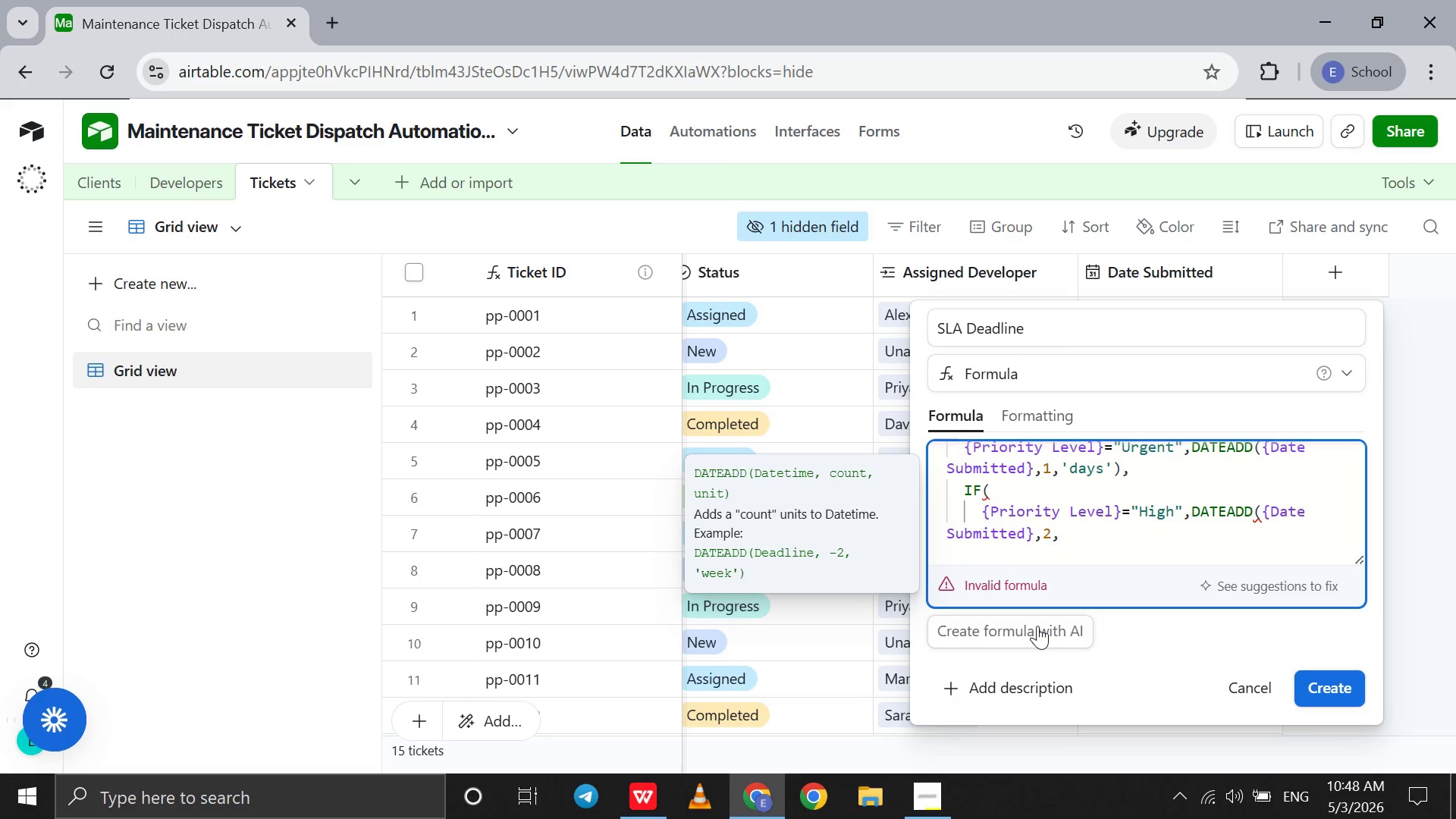 
type('days)
 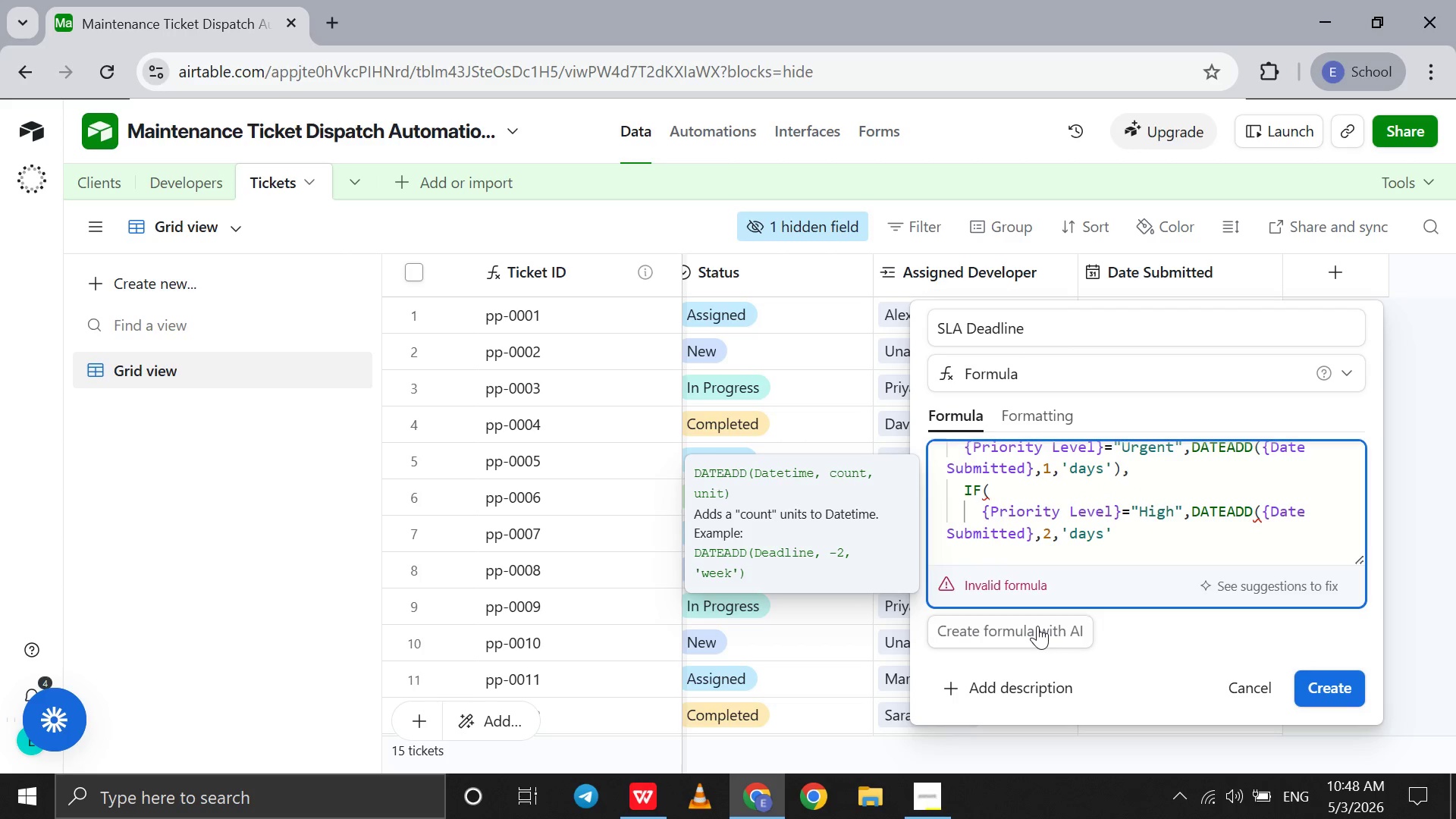 
key(ArrowRight)
 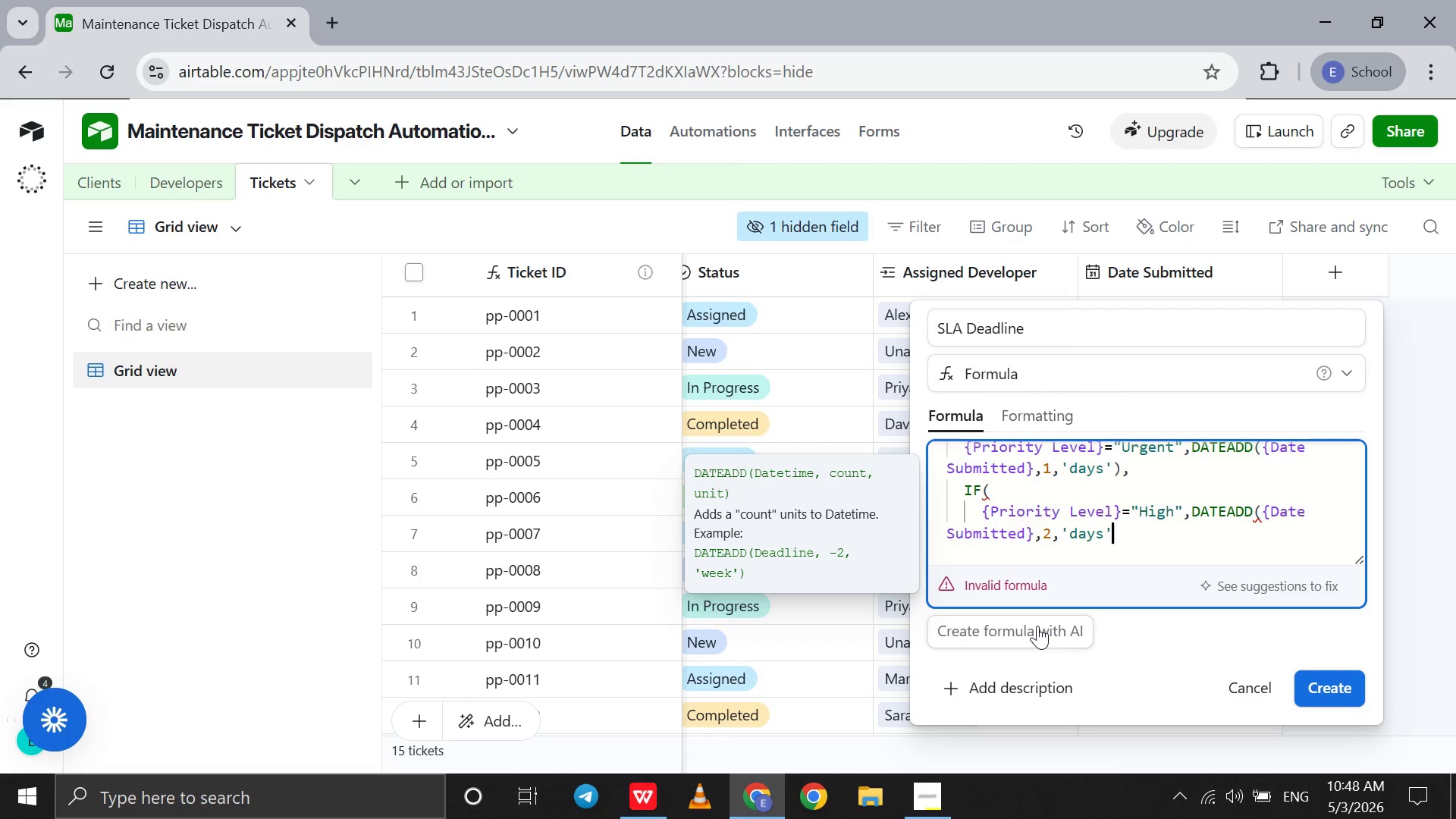 
key(Shift+0)
 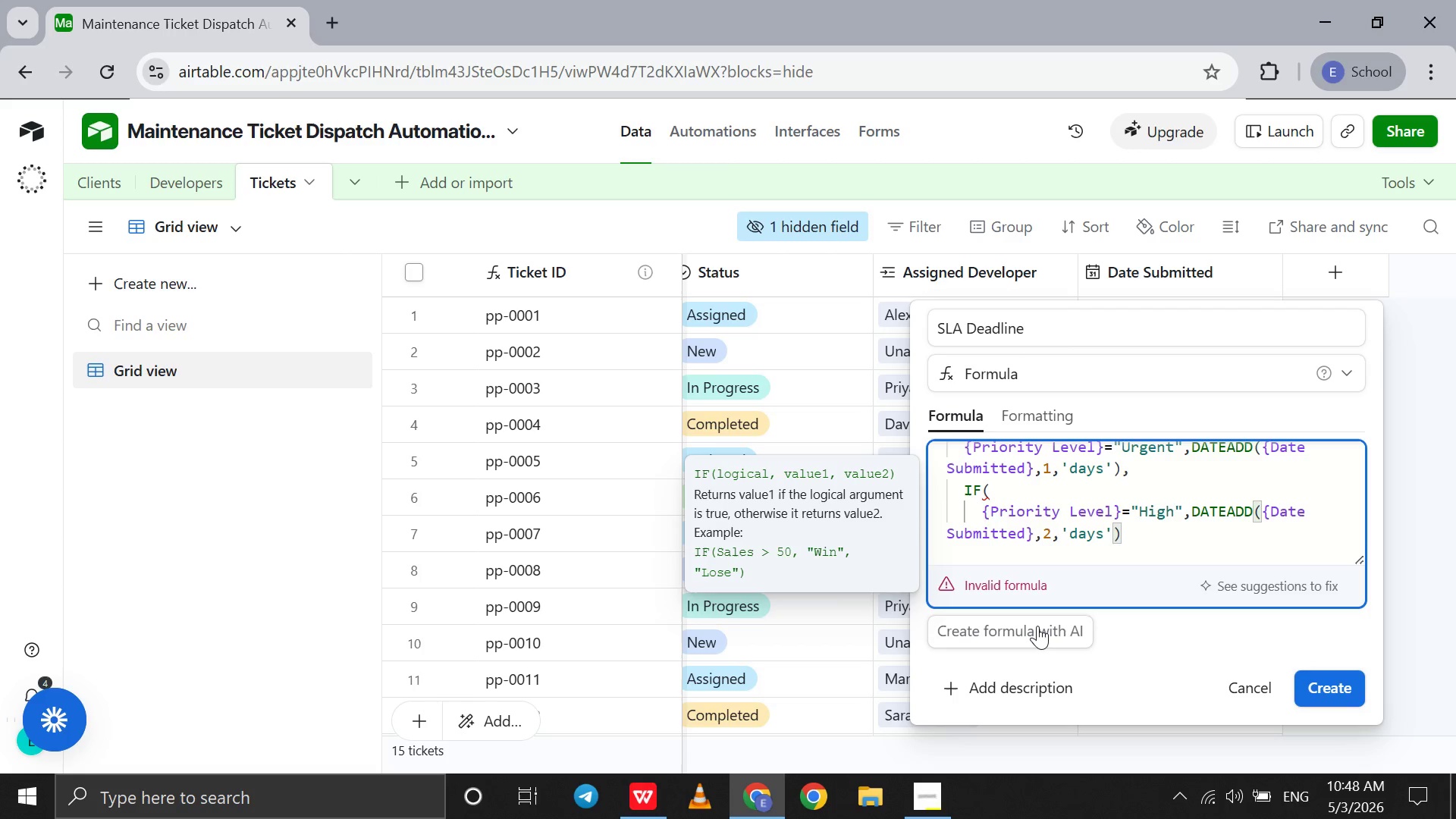 
key(Comma)
 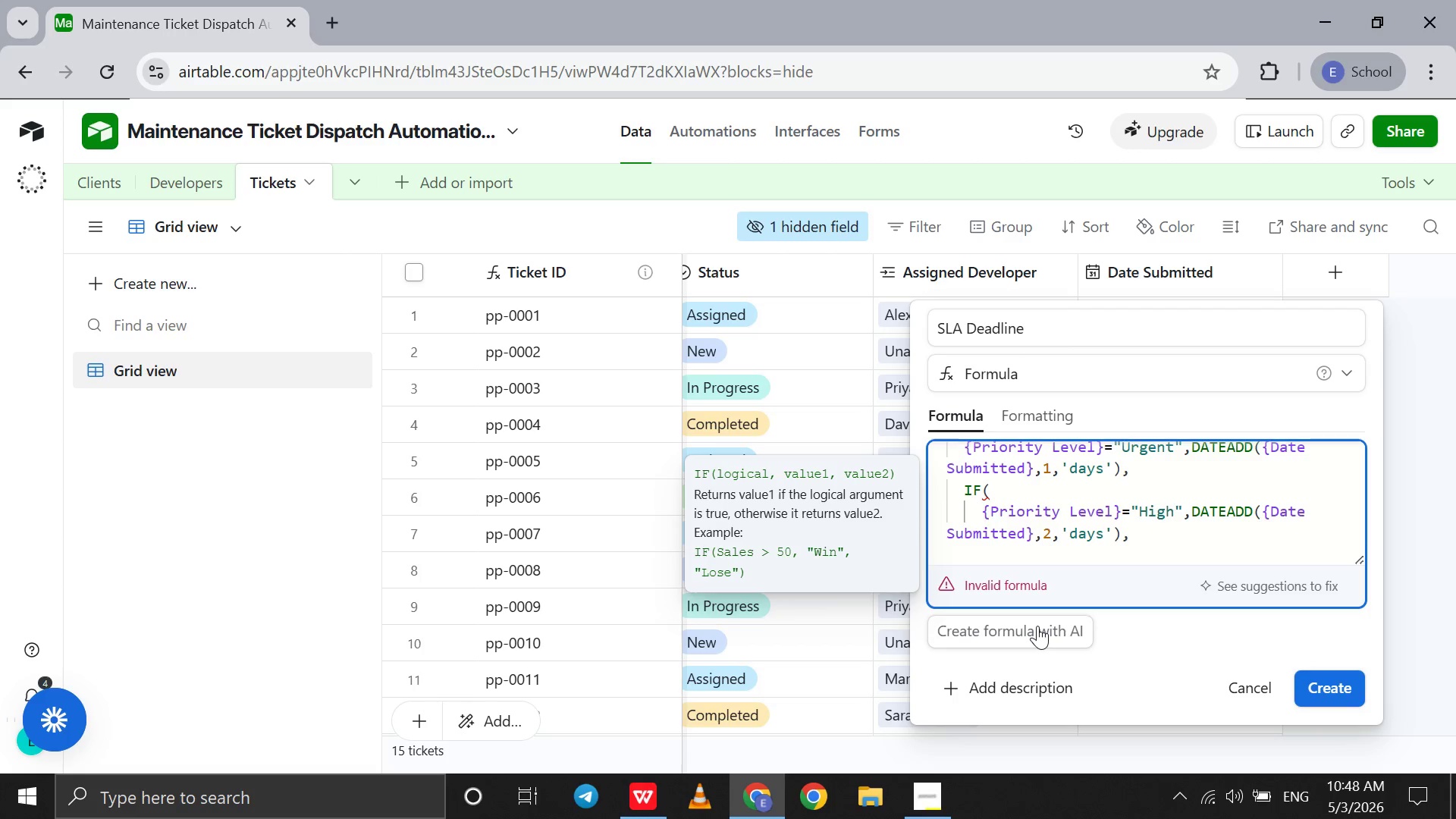 
key(Shift+Enter)
 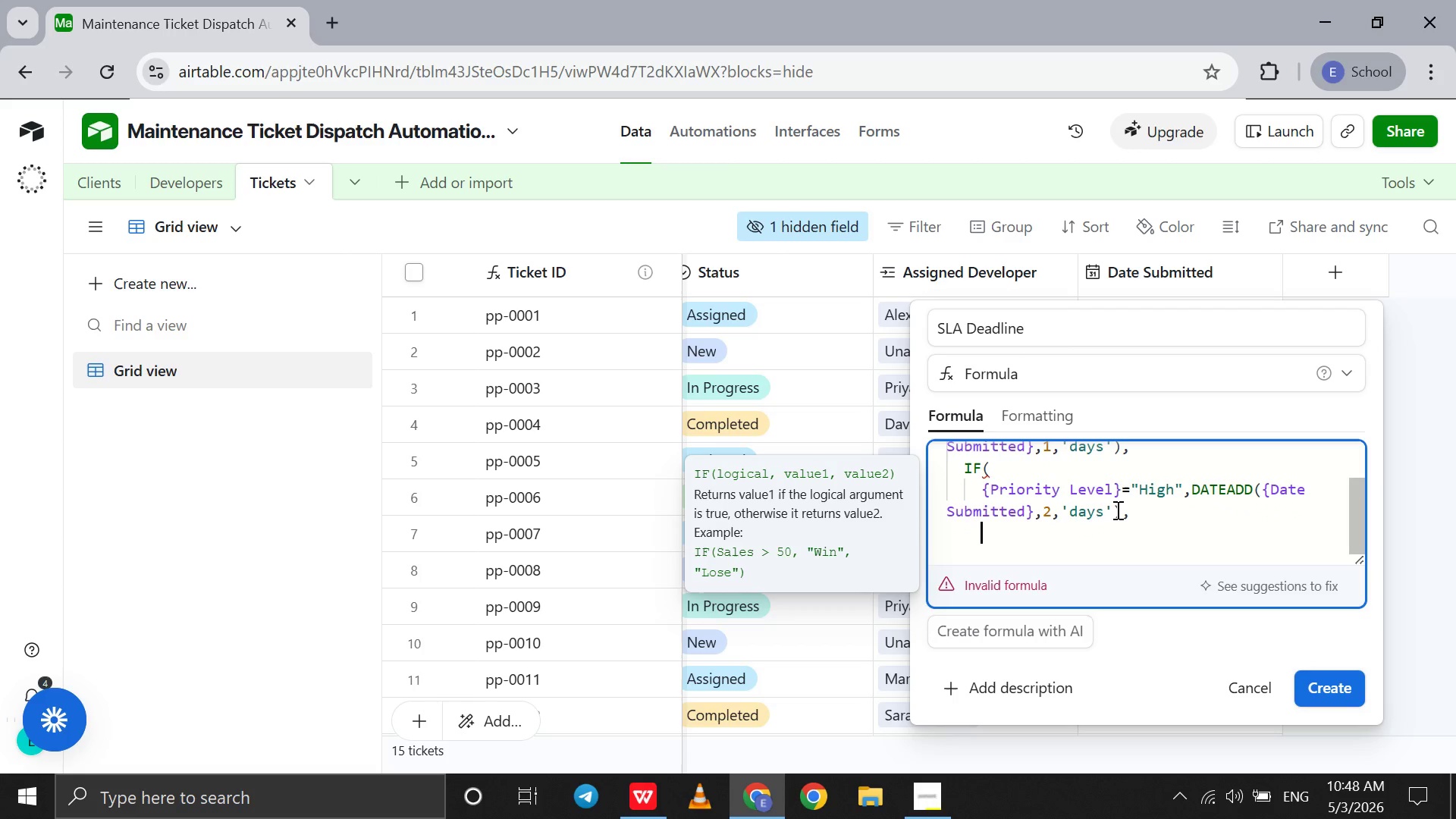 
wait(10.95)
 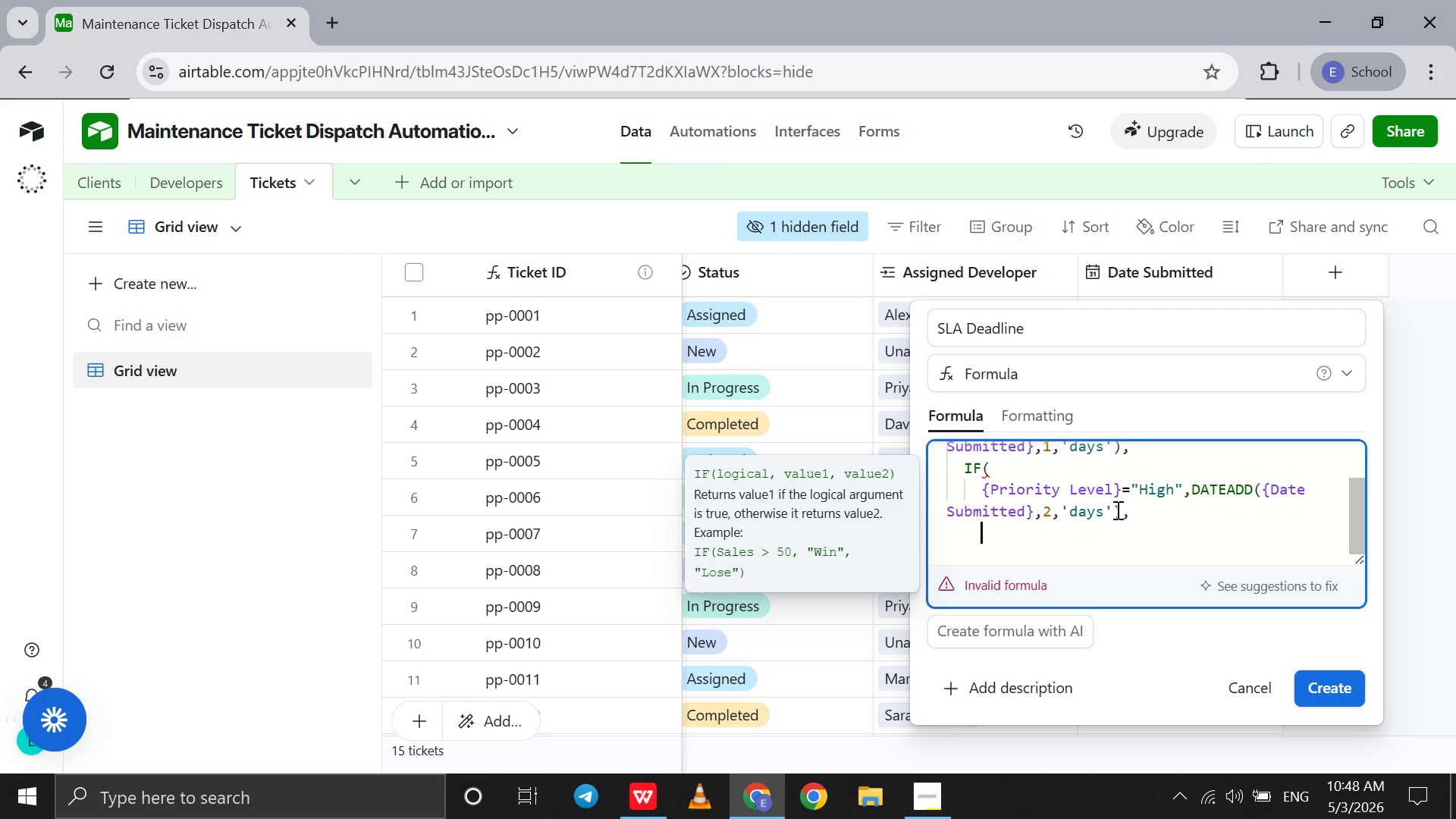 
type(if)
 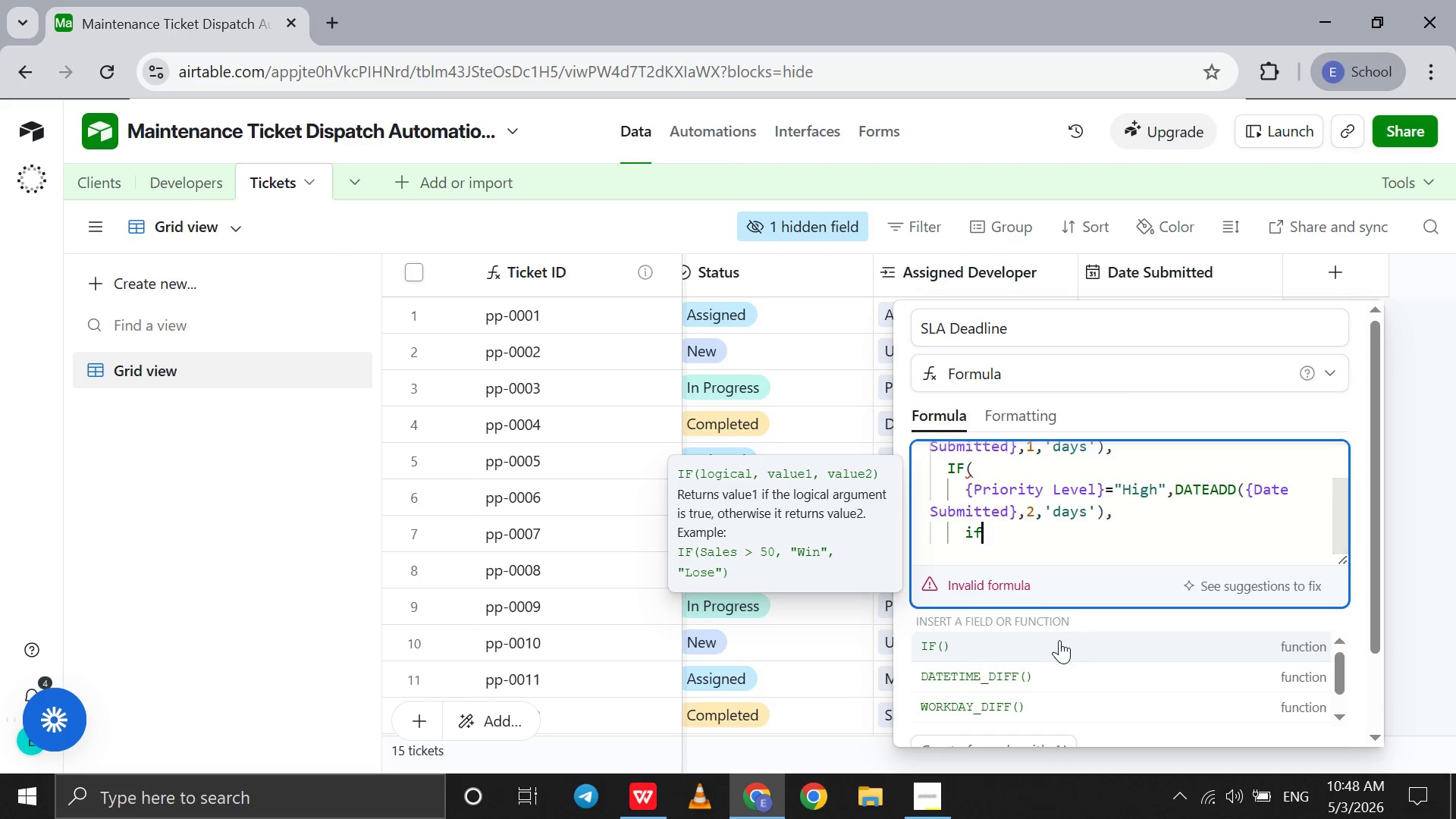 
left_click([1057, 643])
 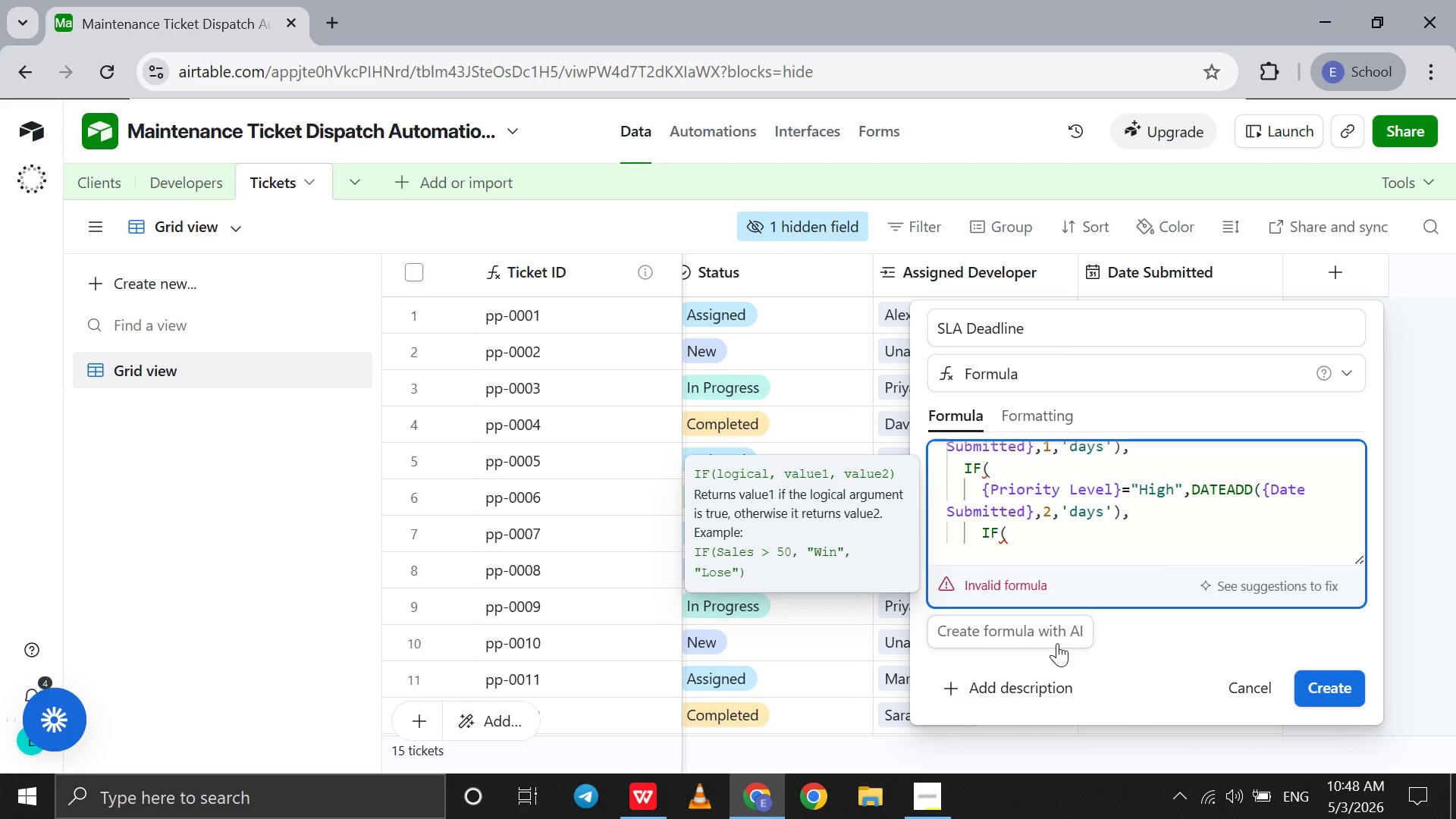 
key(Shift+Enter)
 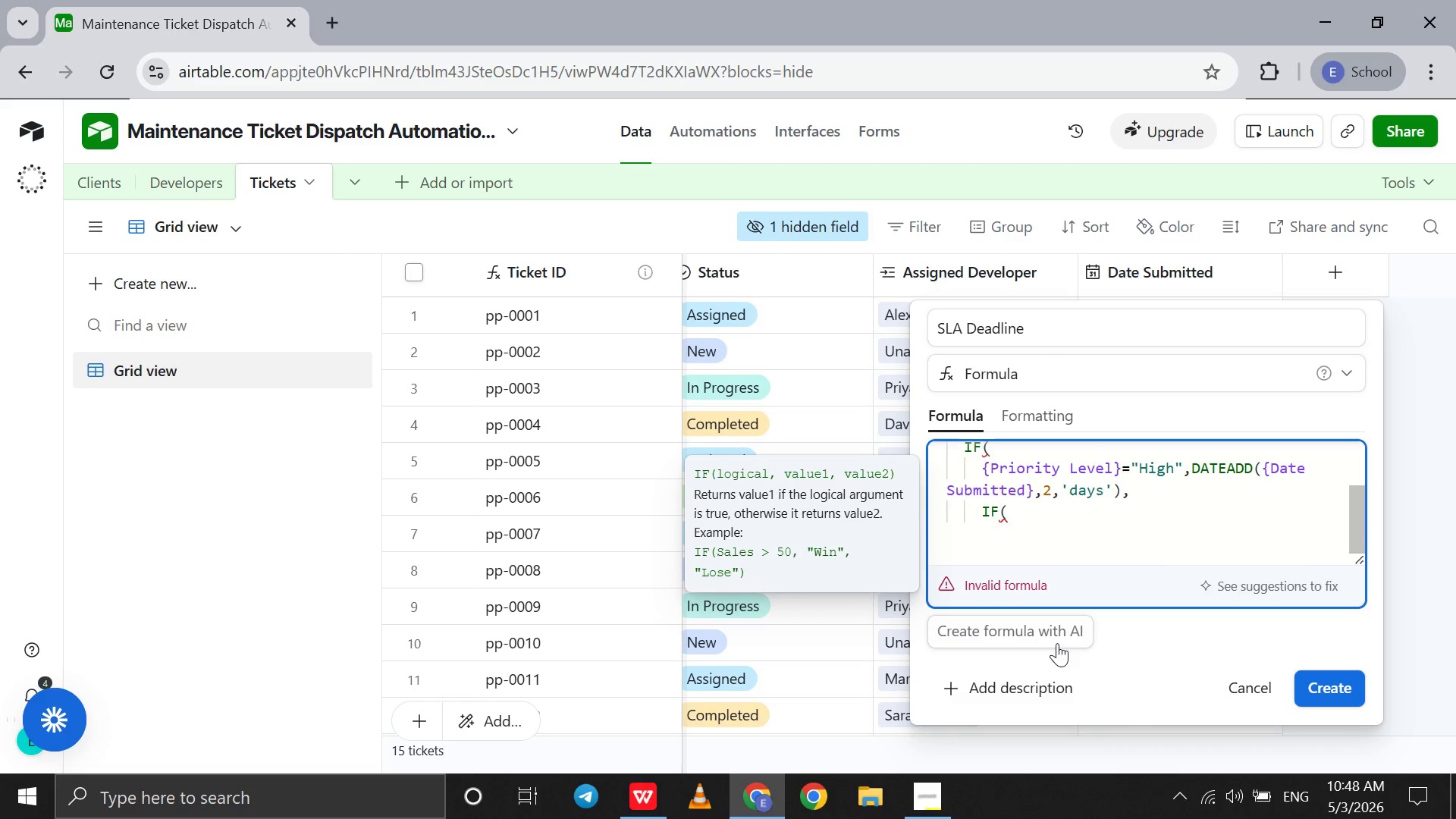 
key(Shift+BracketLeft)
 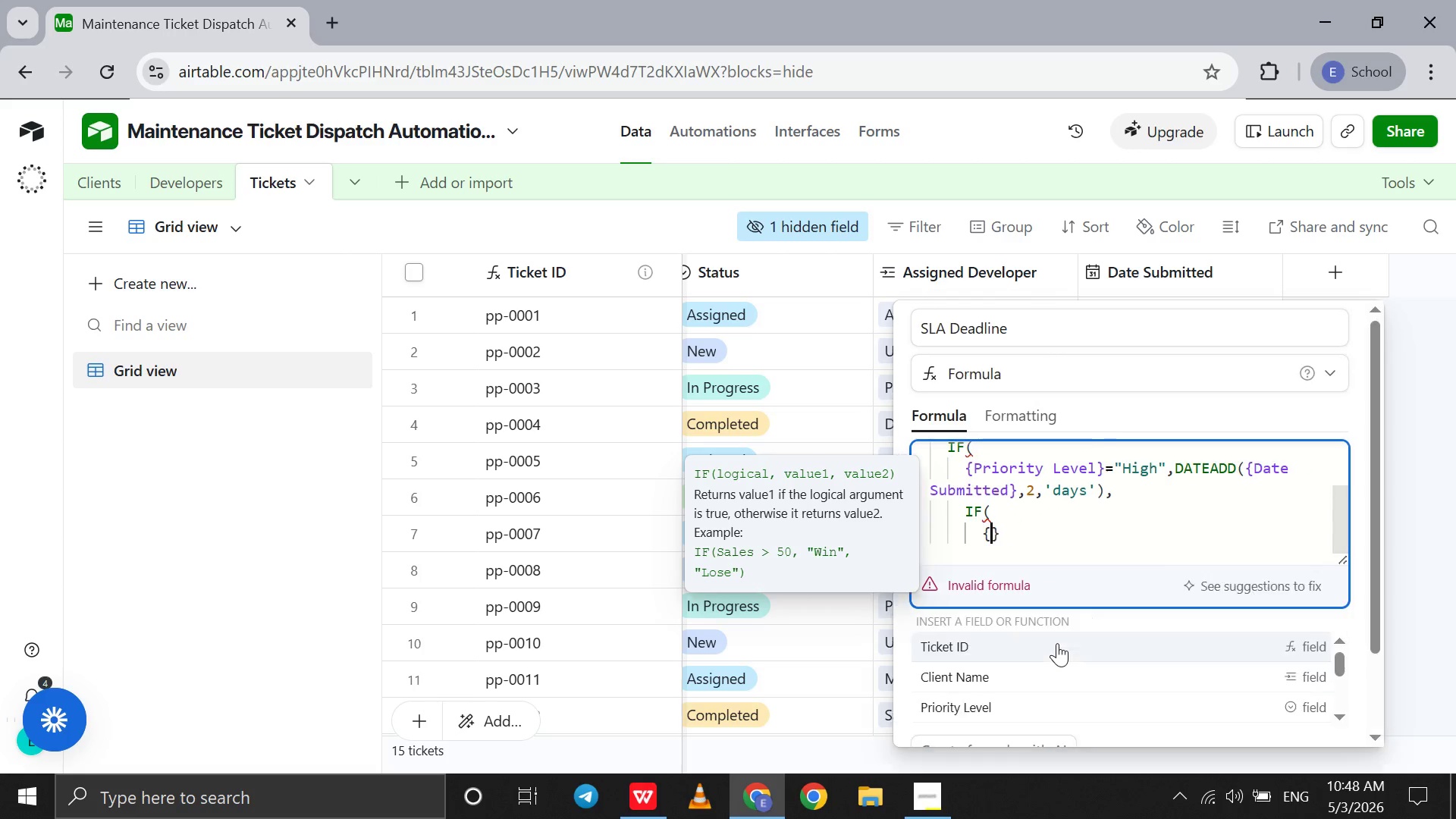 
key(Shift+P)
 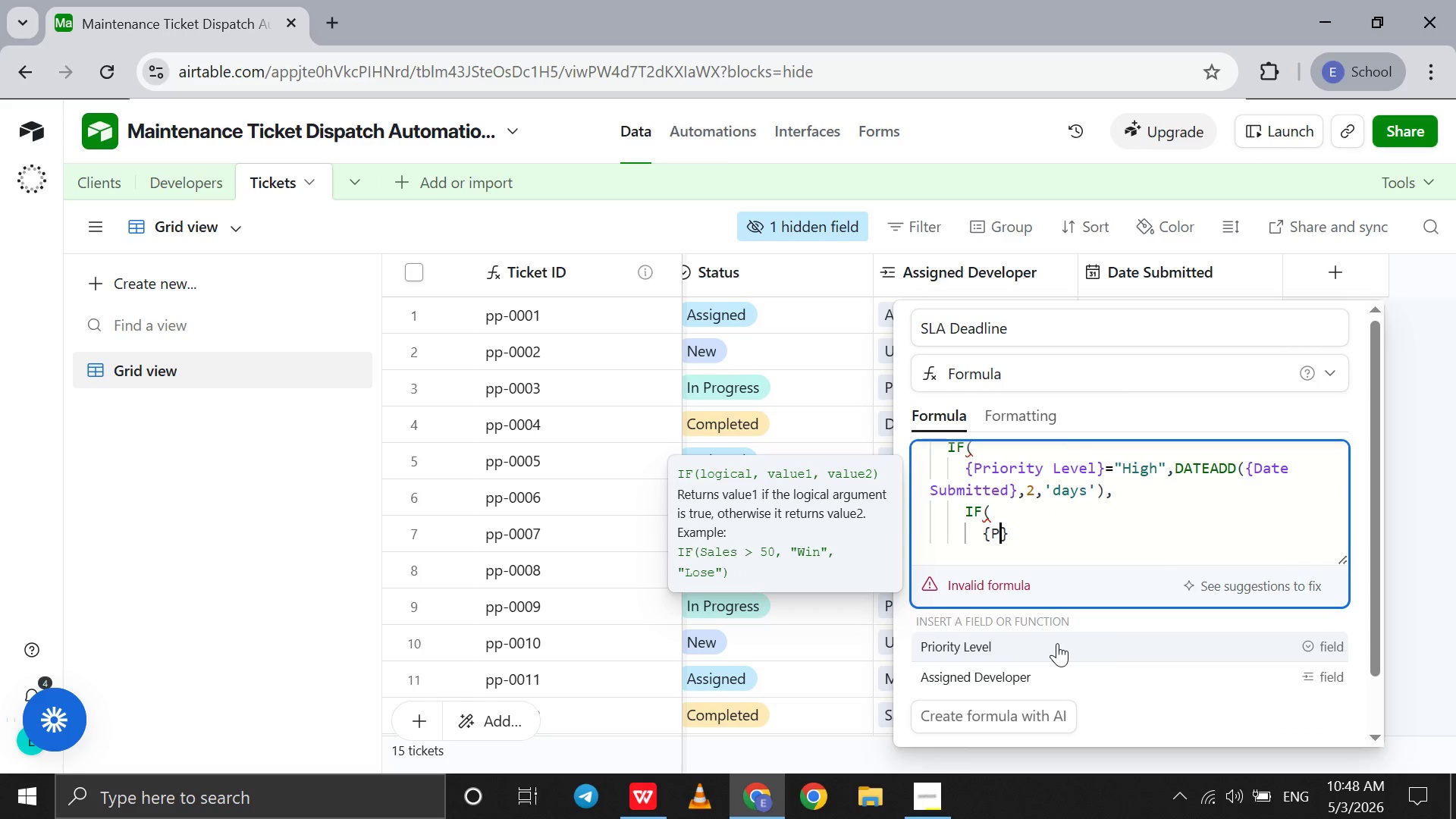 
left_click([1057, 643])
 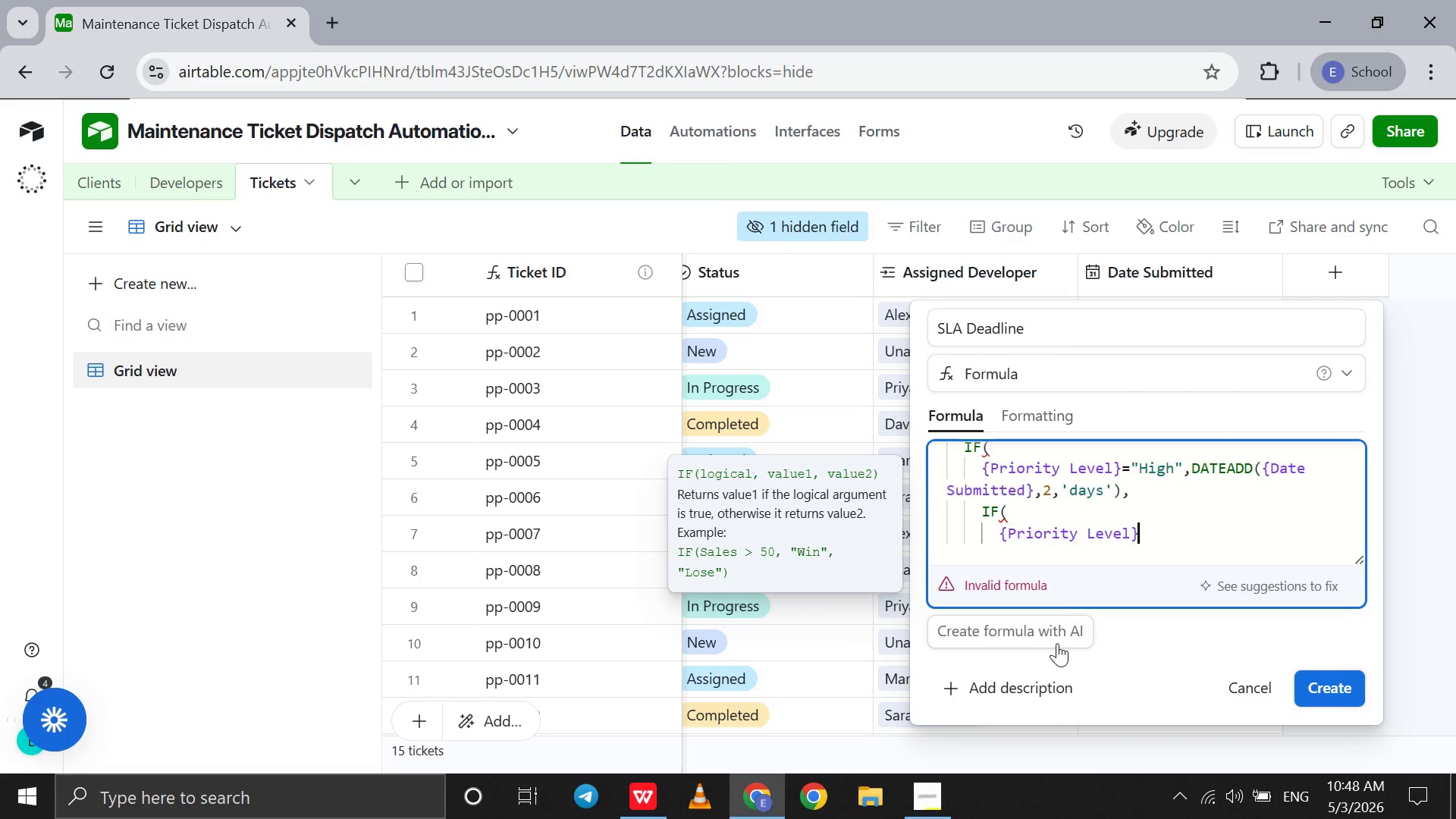 
type(="Medium)
 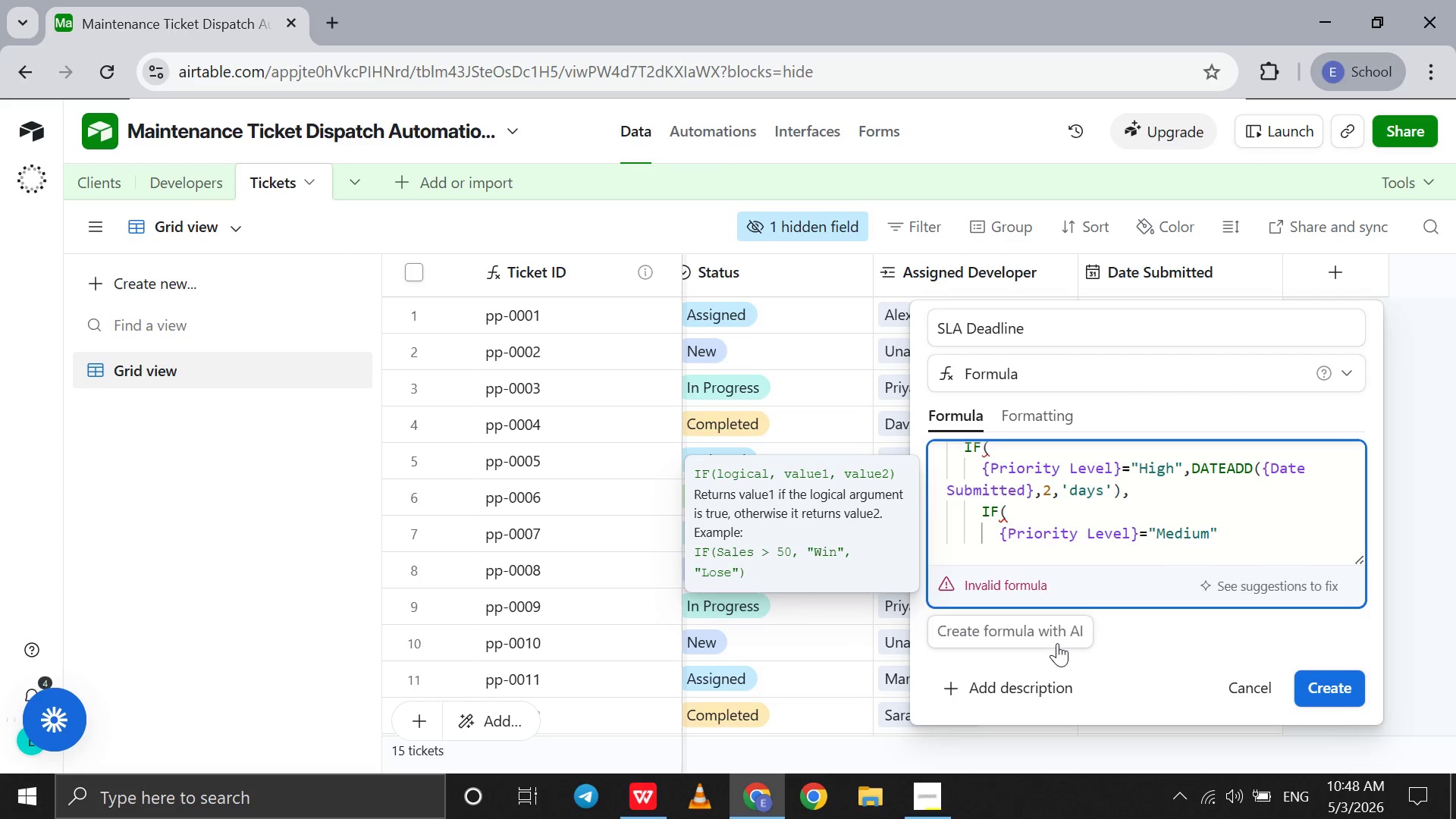 
key(ArrowRight)
 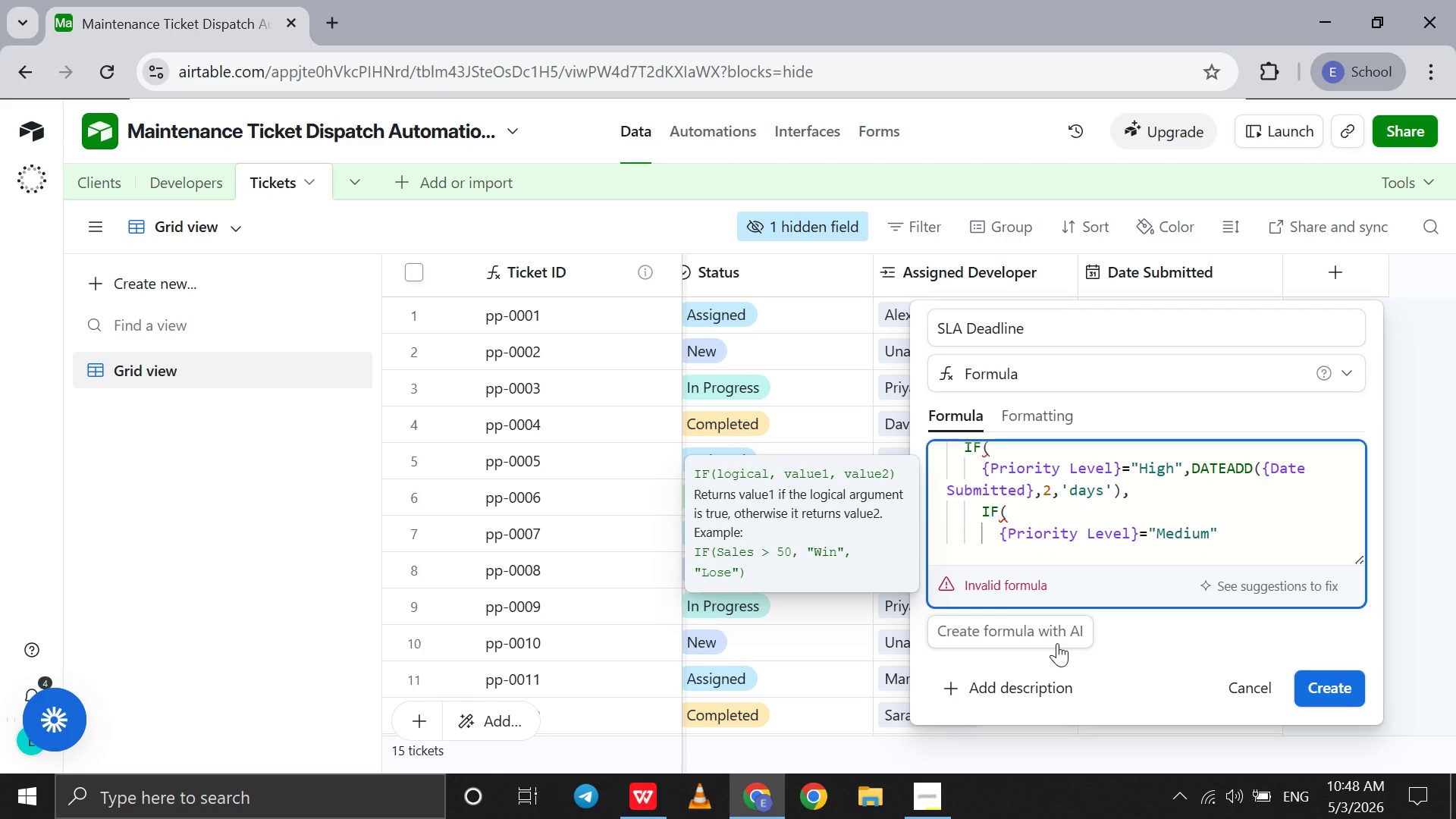 
key(ArrowLeft)
 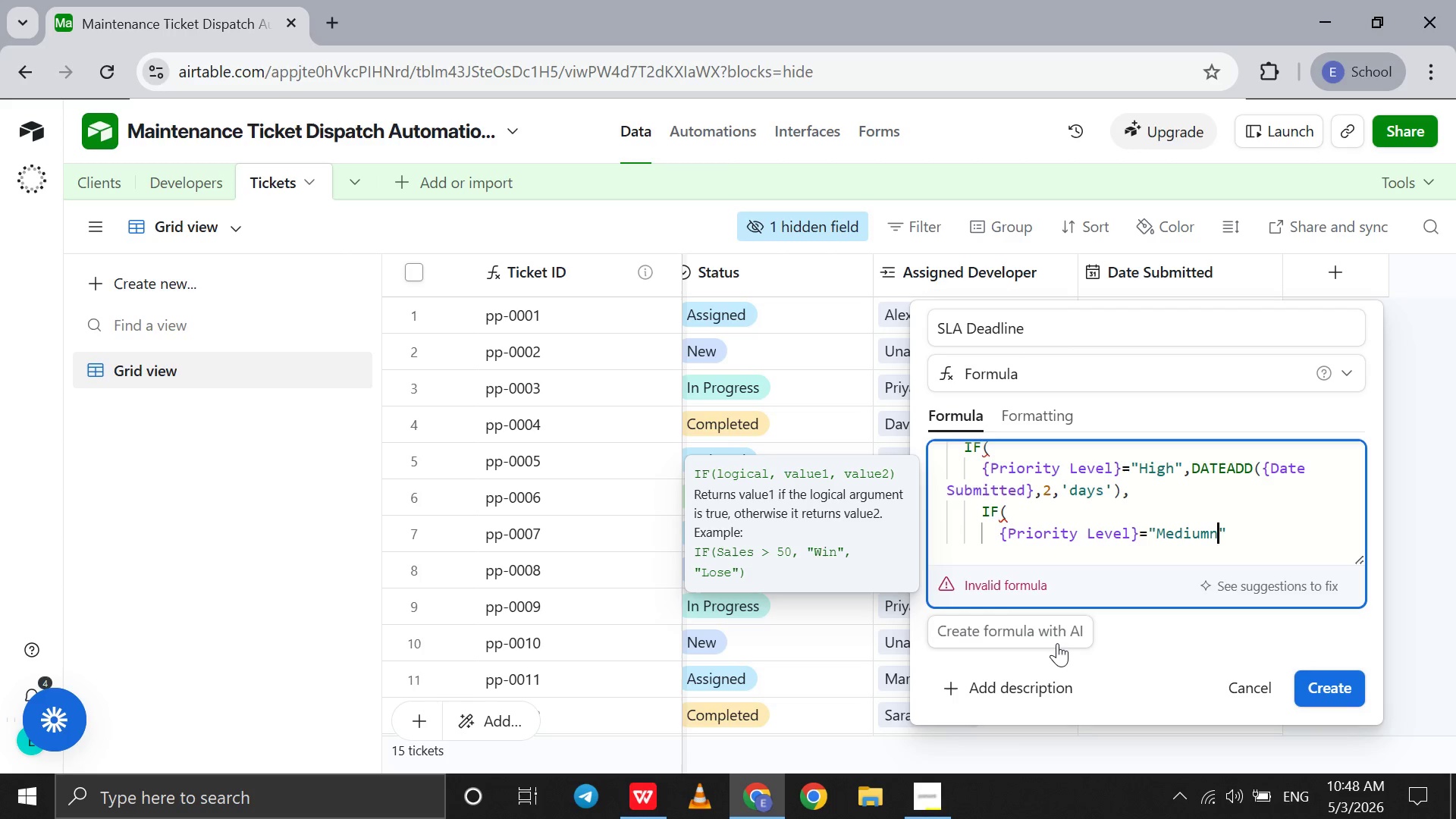 
key(N)
 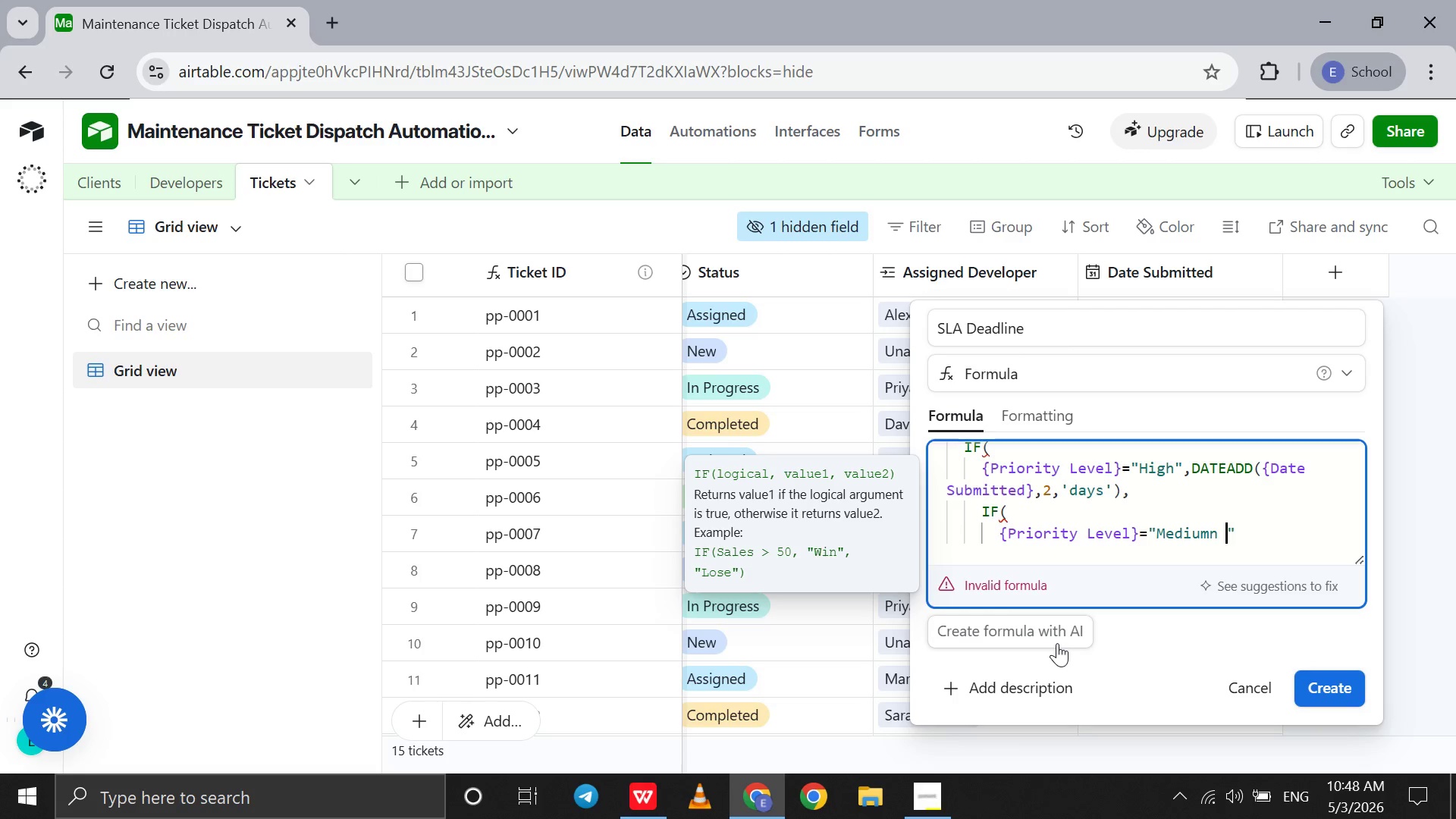 
key(Space)
 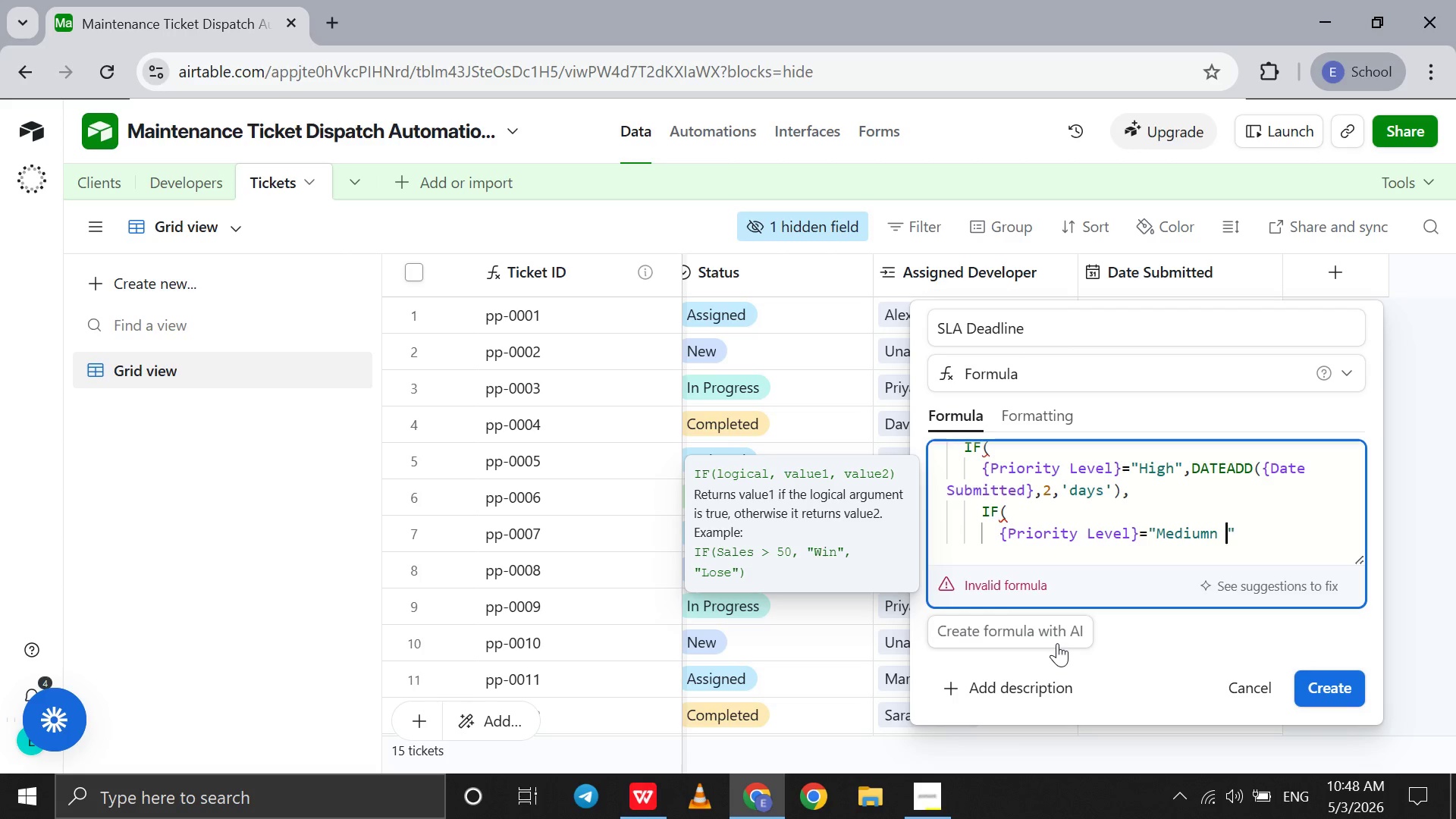 
key(Backspace)
 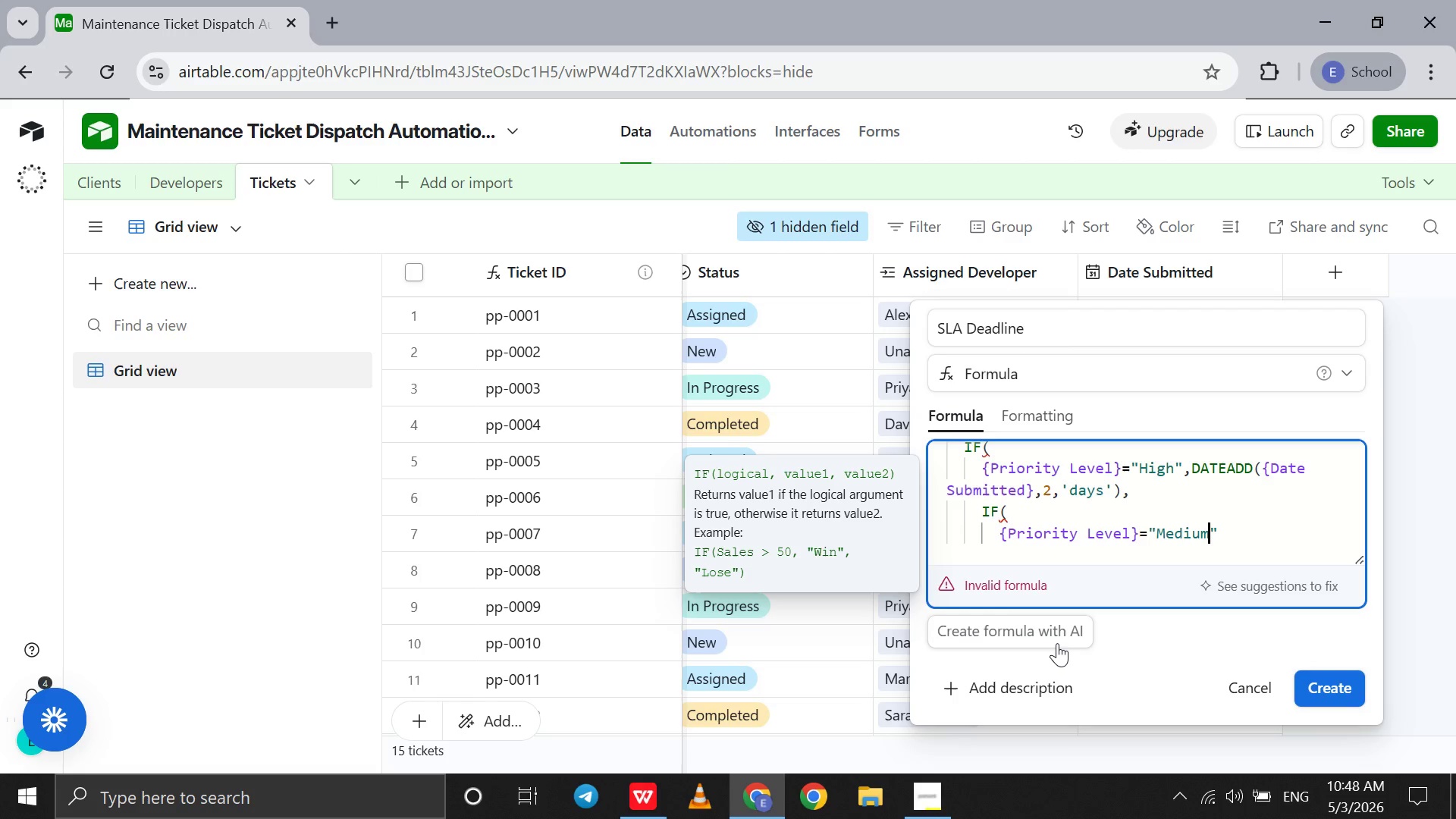 
key(Backspace)
 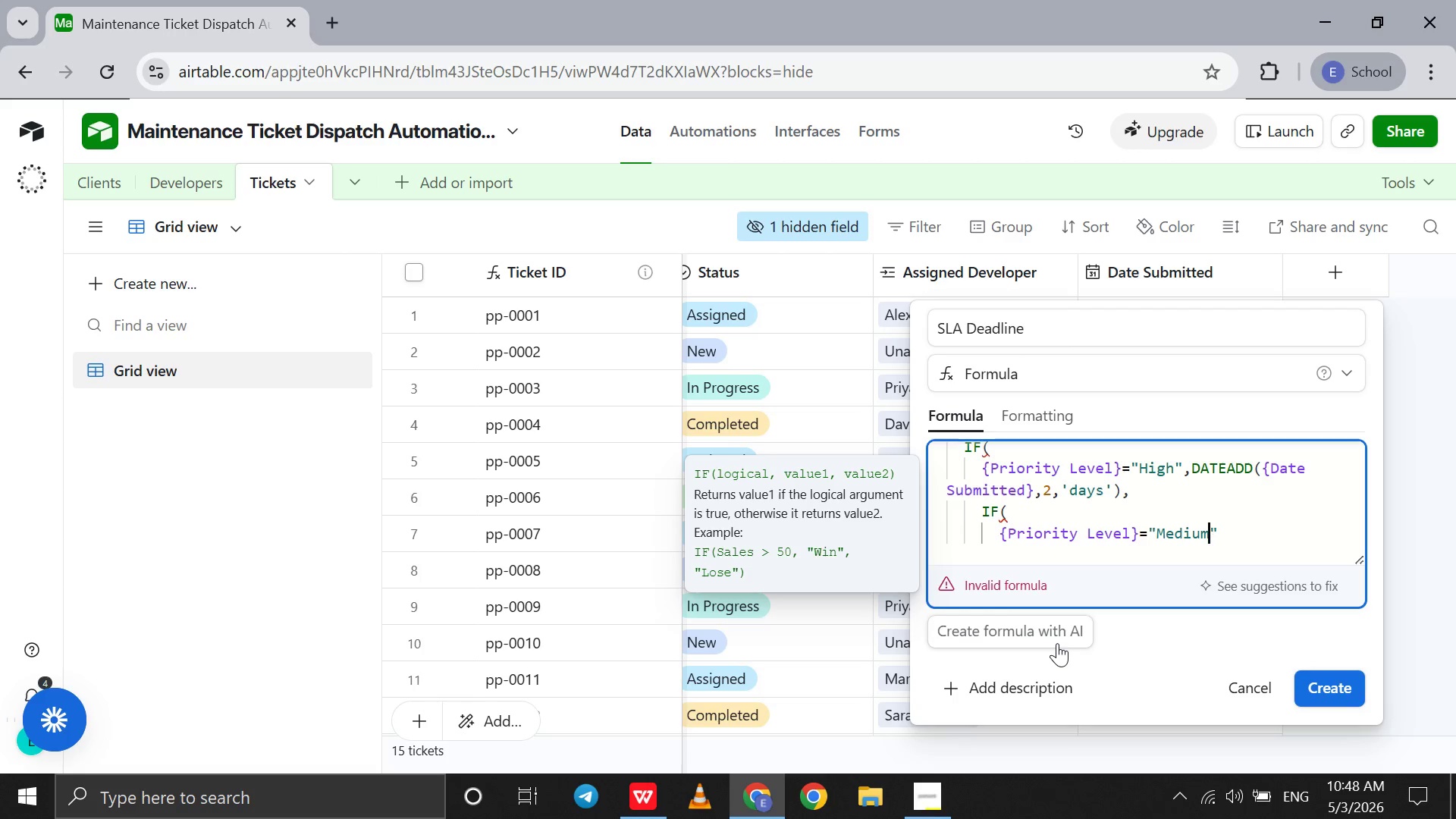 
key(ArrowRight)
 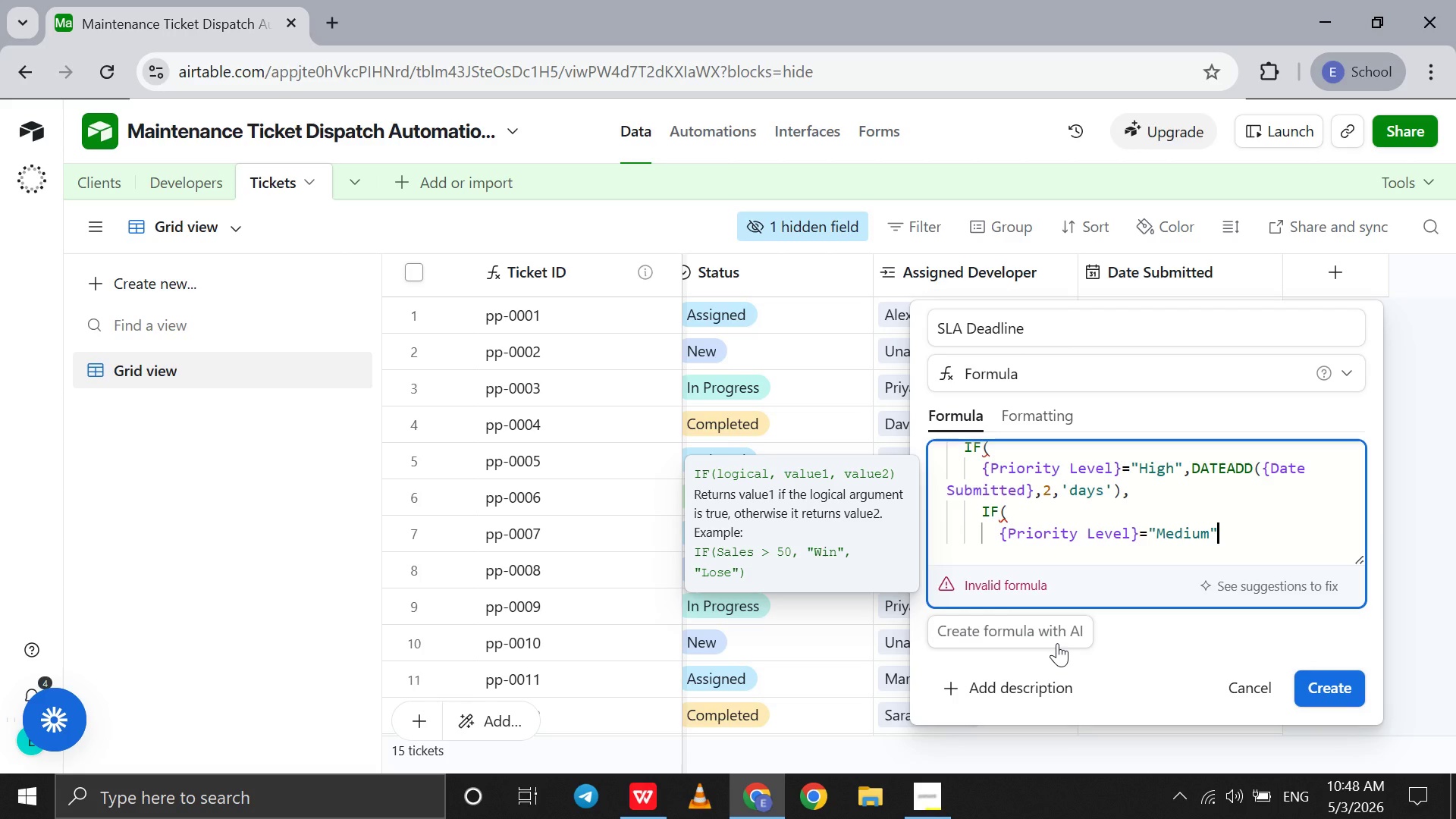 
key(Backspace)
type(,datea)
 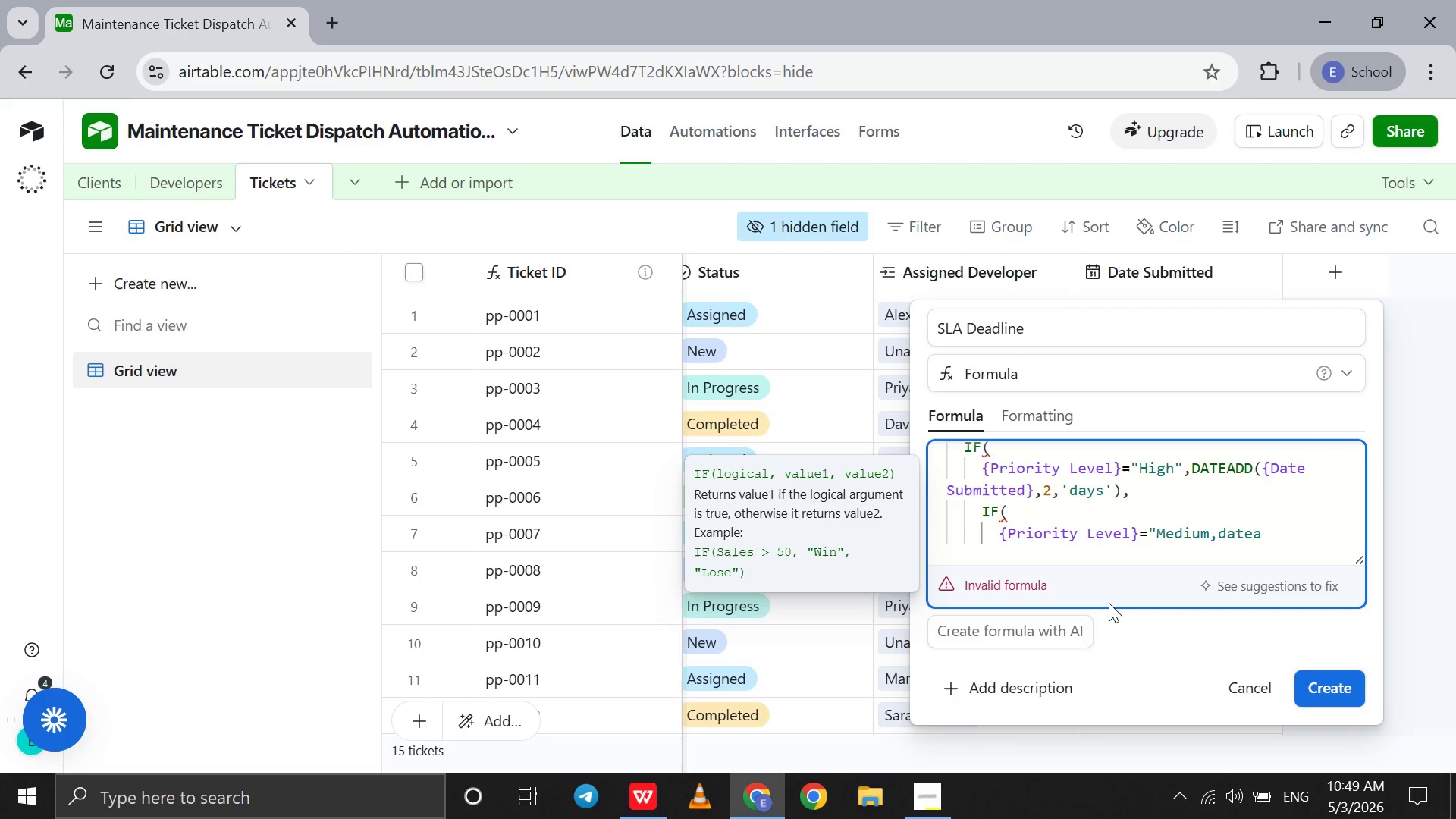 
key(Backspace)
 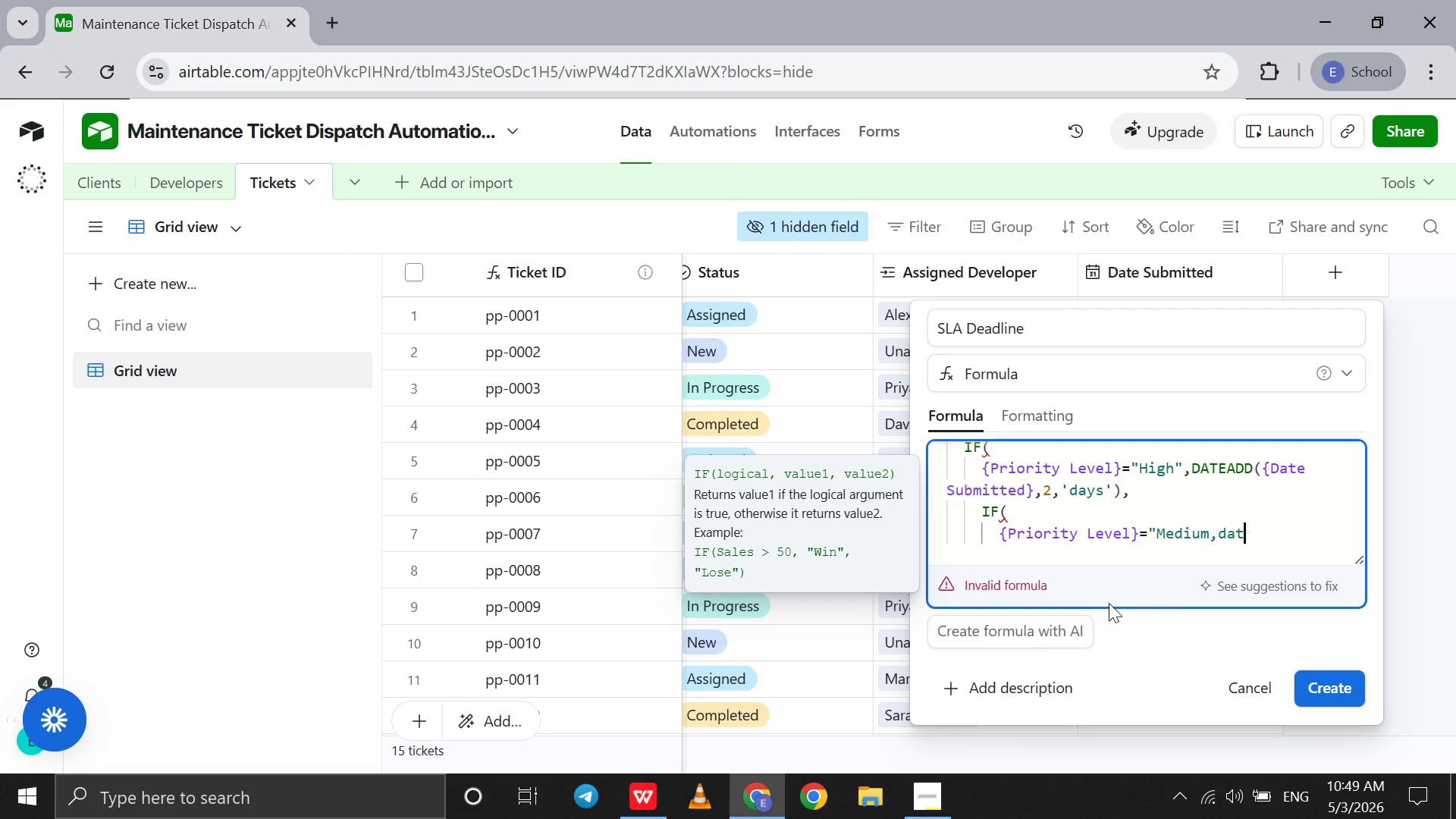 
key(Backspace)
 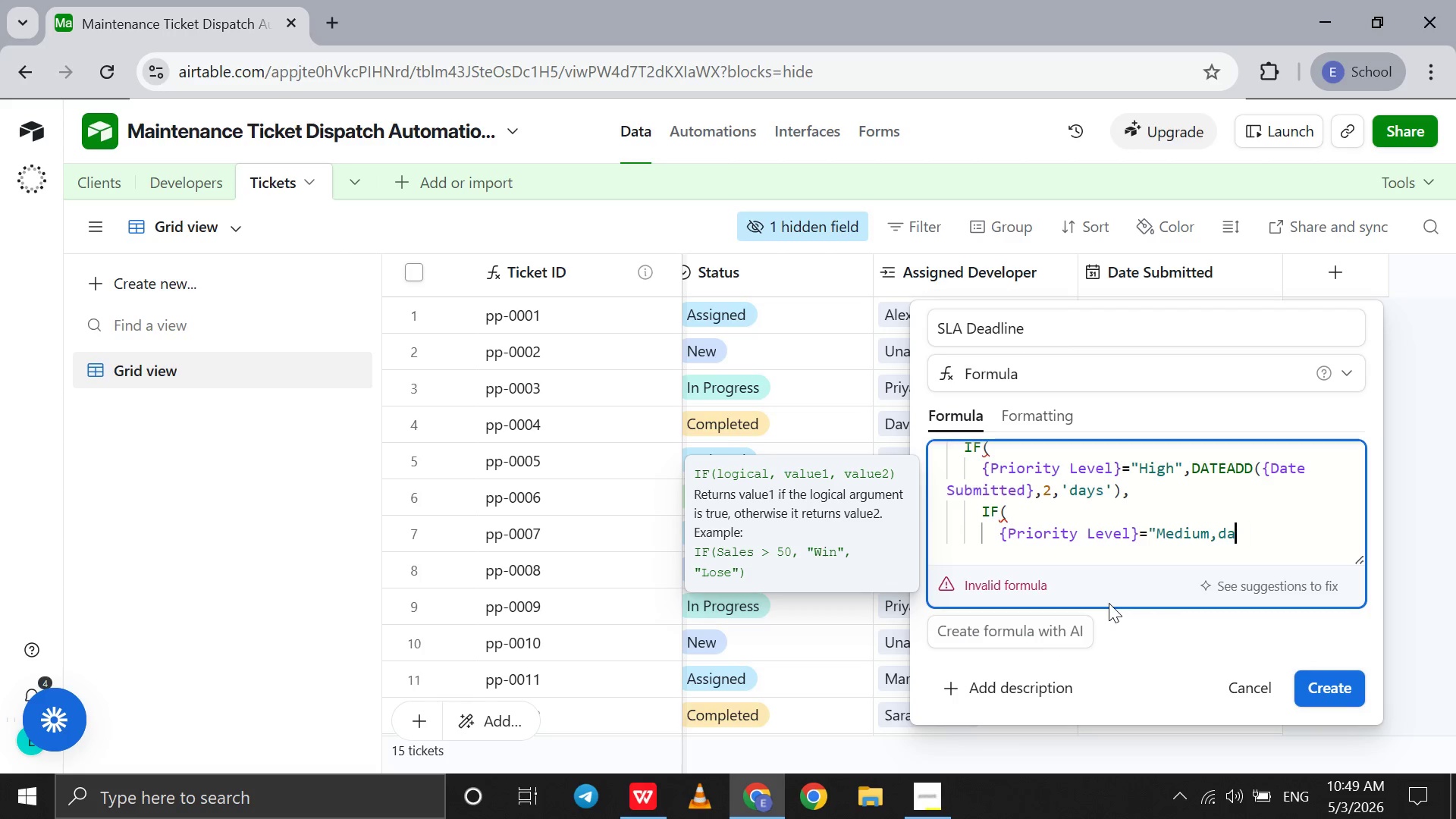 
key(Backspace)
 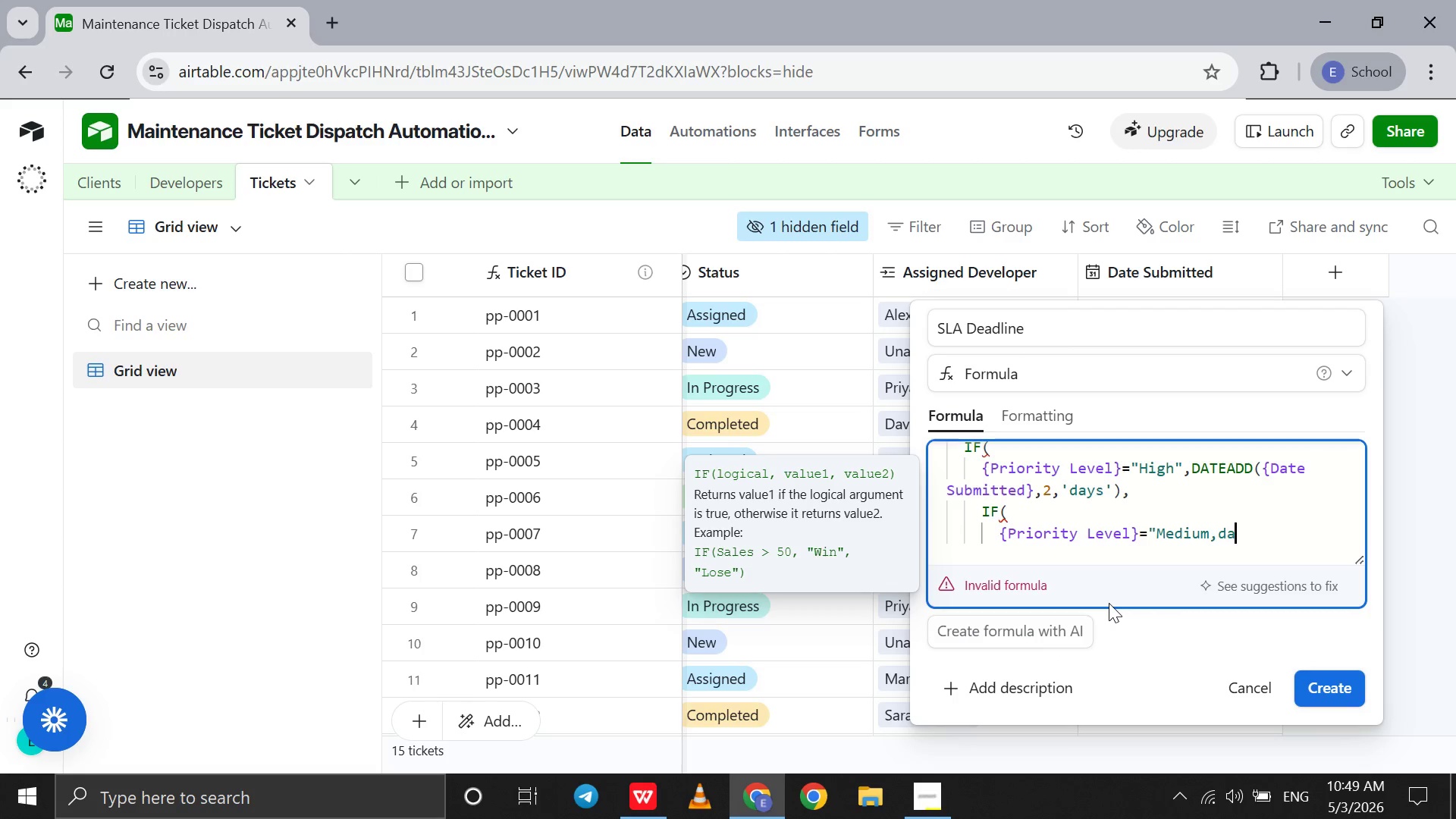 
key(Backspace)
 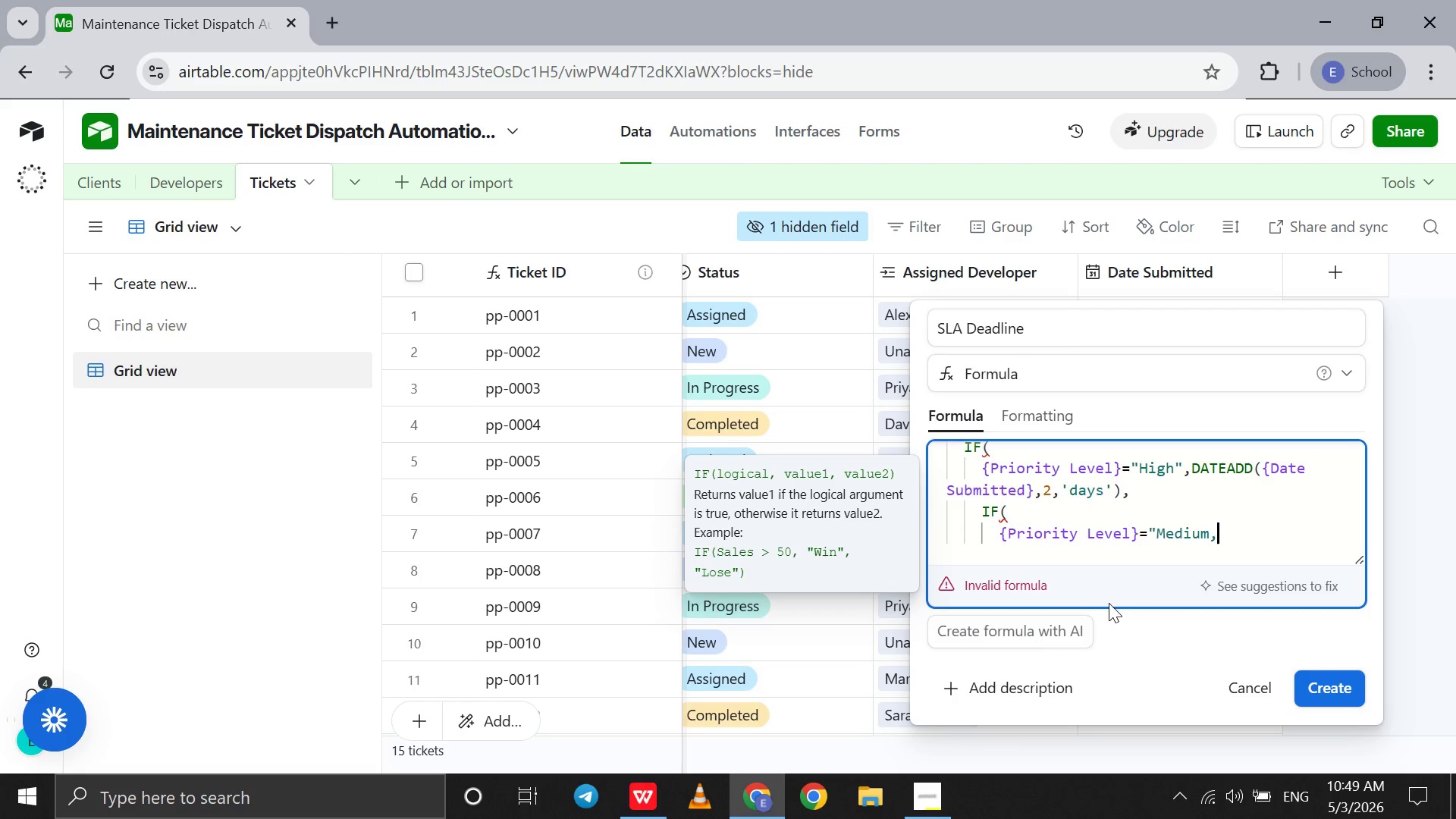 
key(Backspace)
 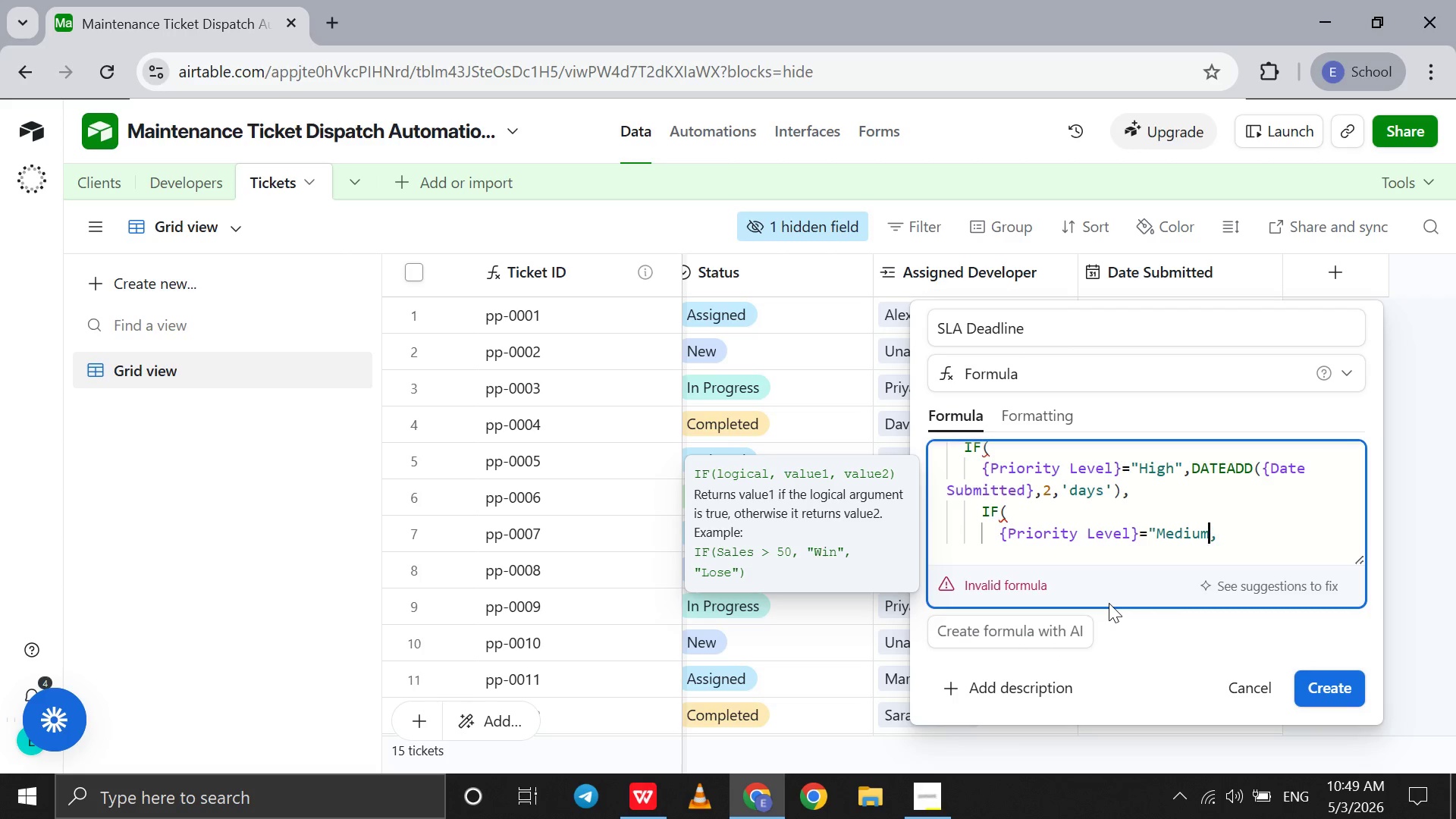 
key(ArrowLeft)
 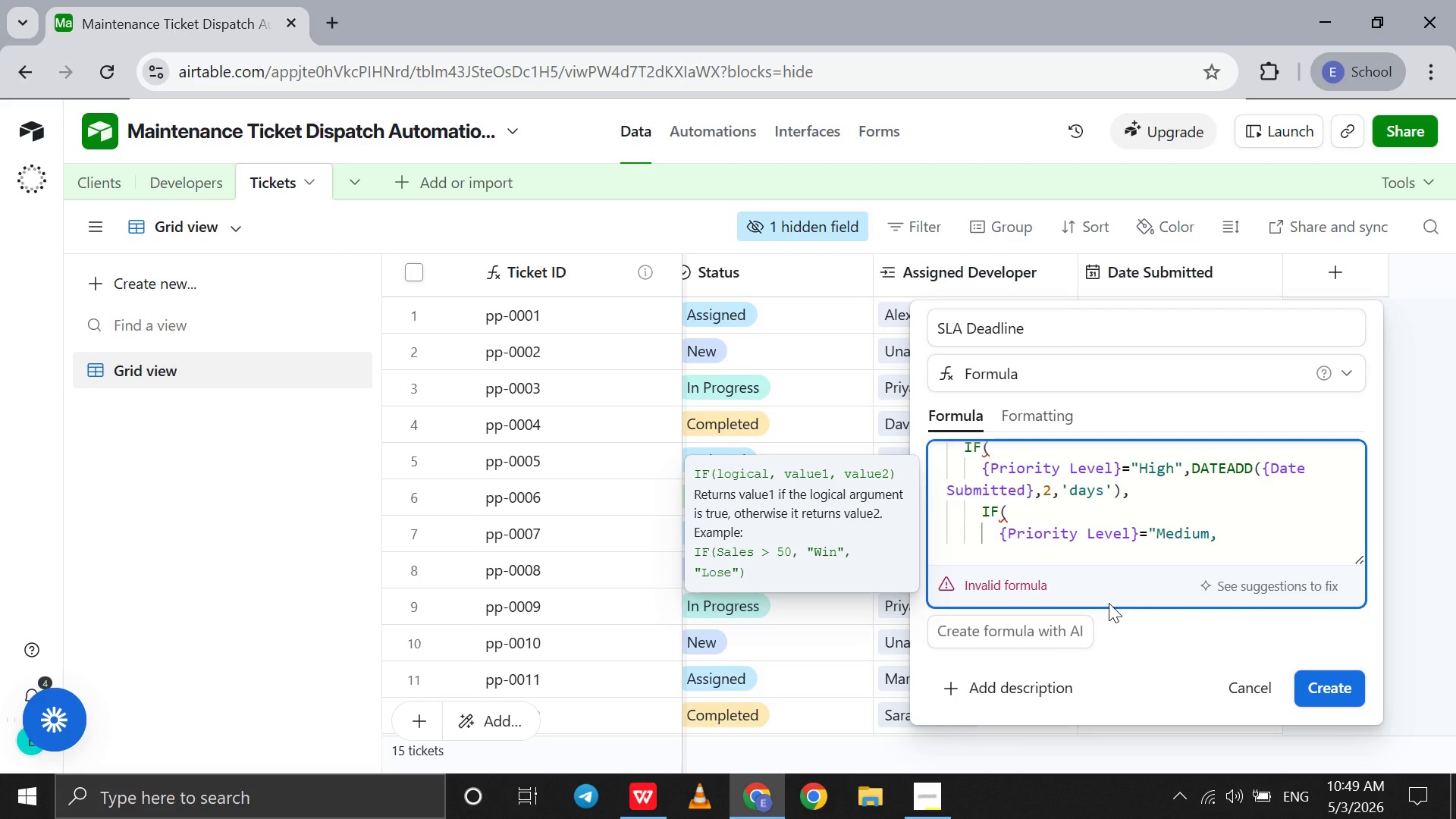 
key(Shift+ShiftRight)
 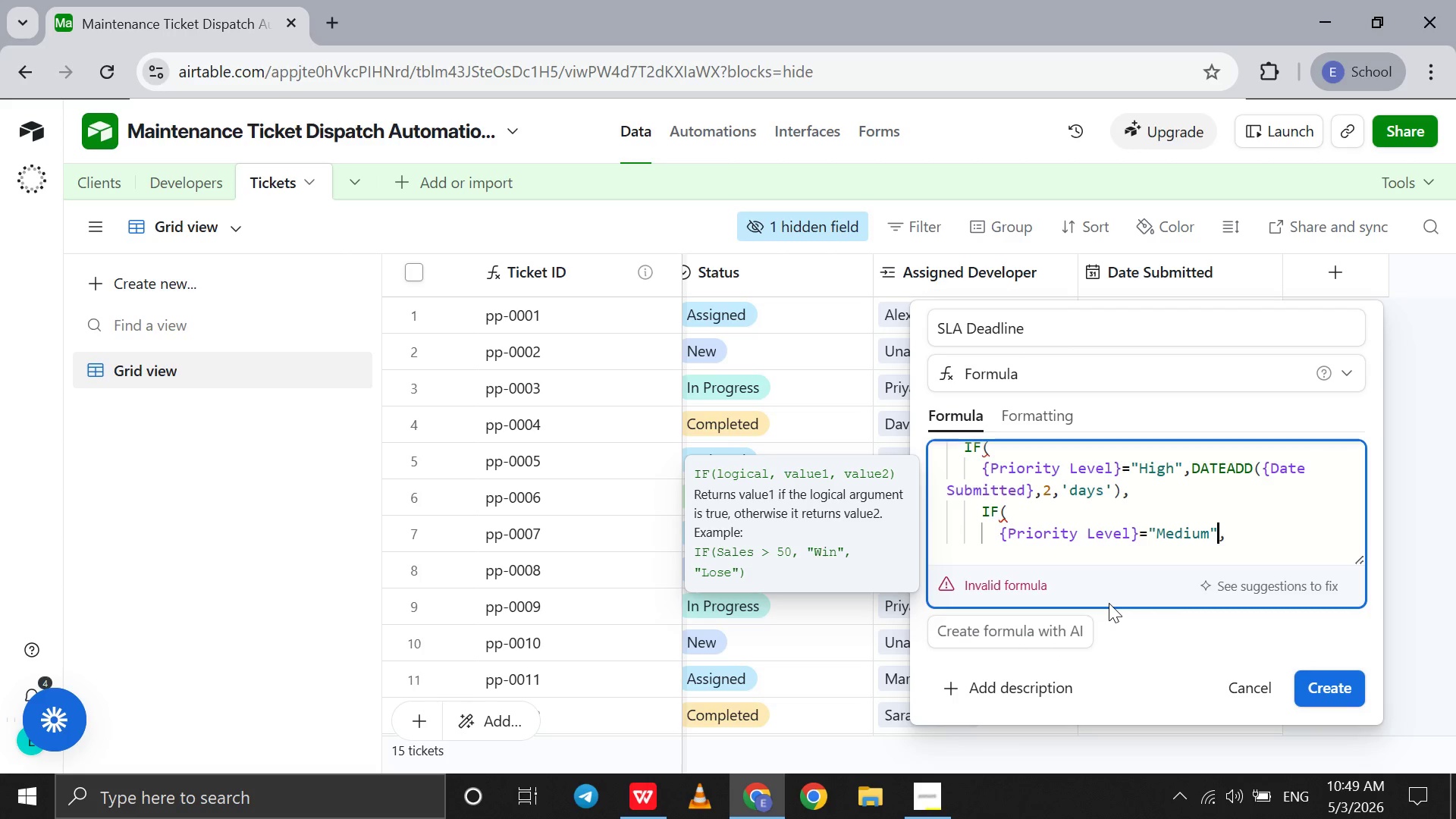 
key(Shift+Quote)
 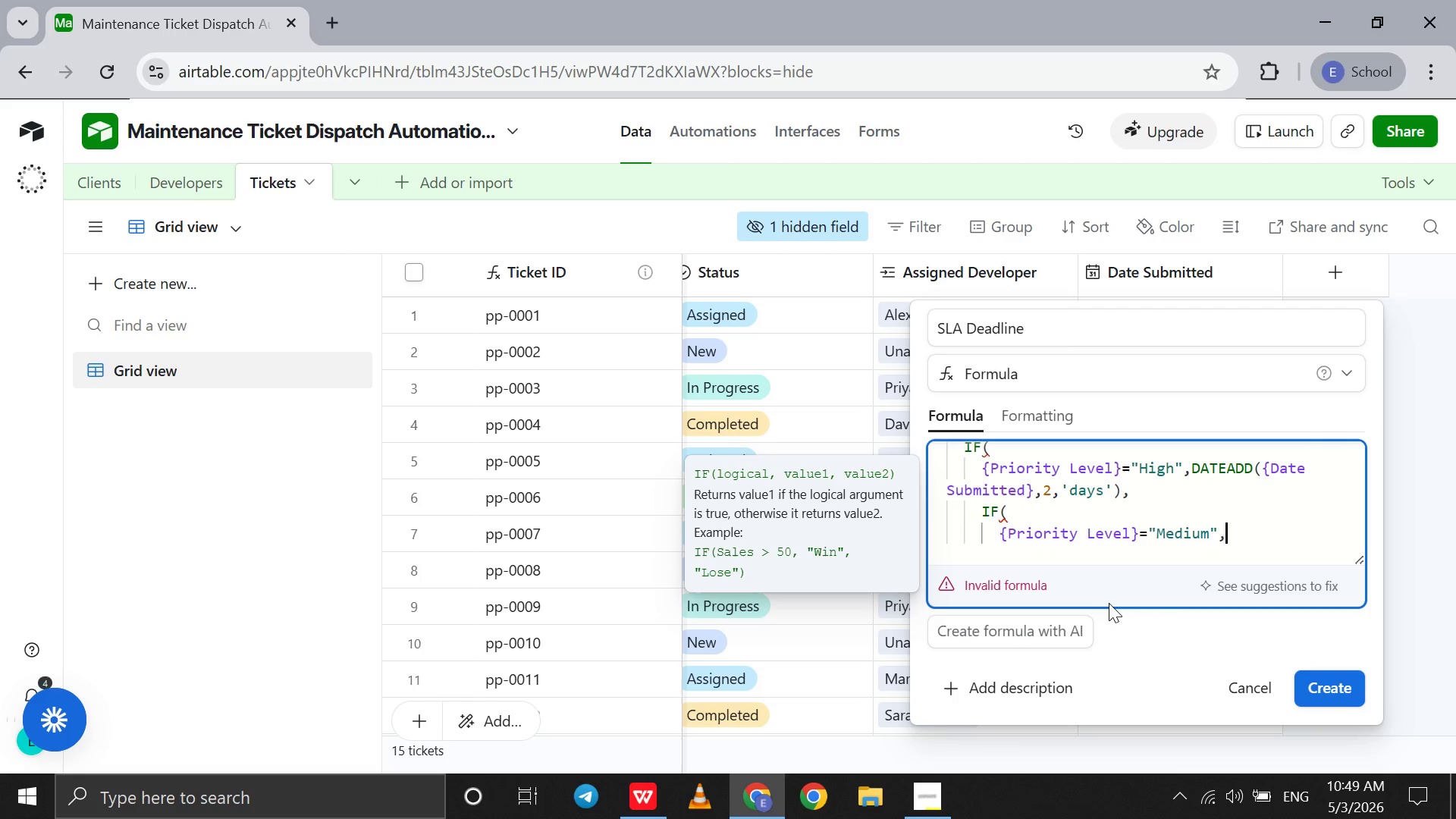 
key(ArrowRight)
 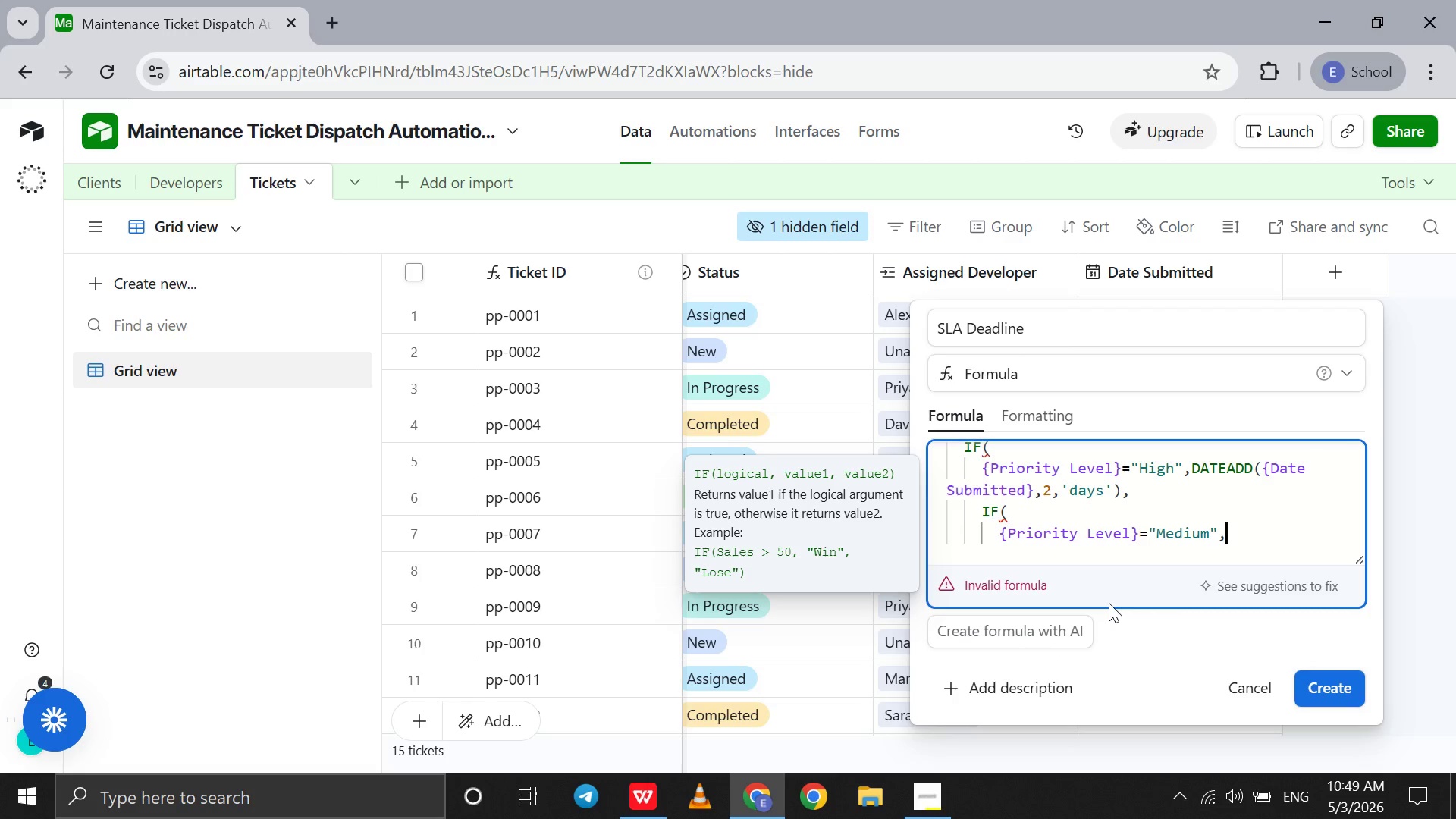 
type(datea)
 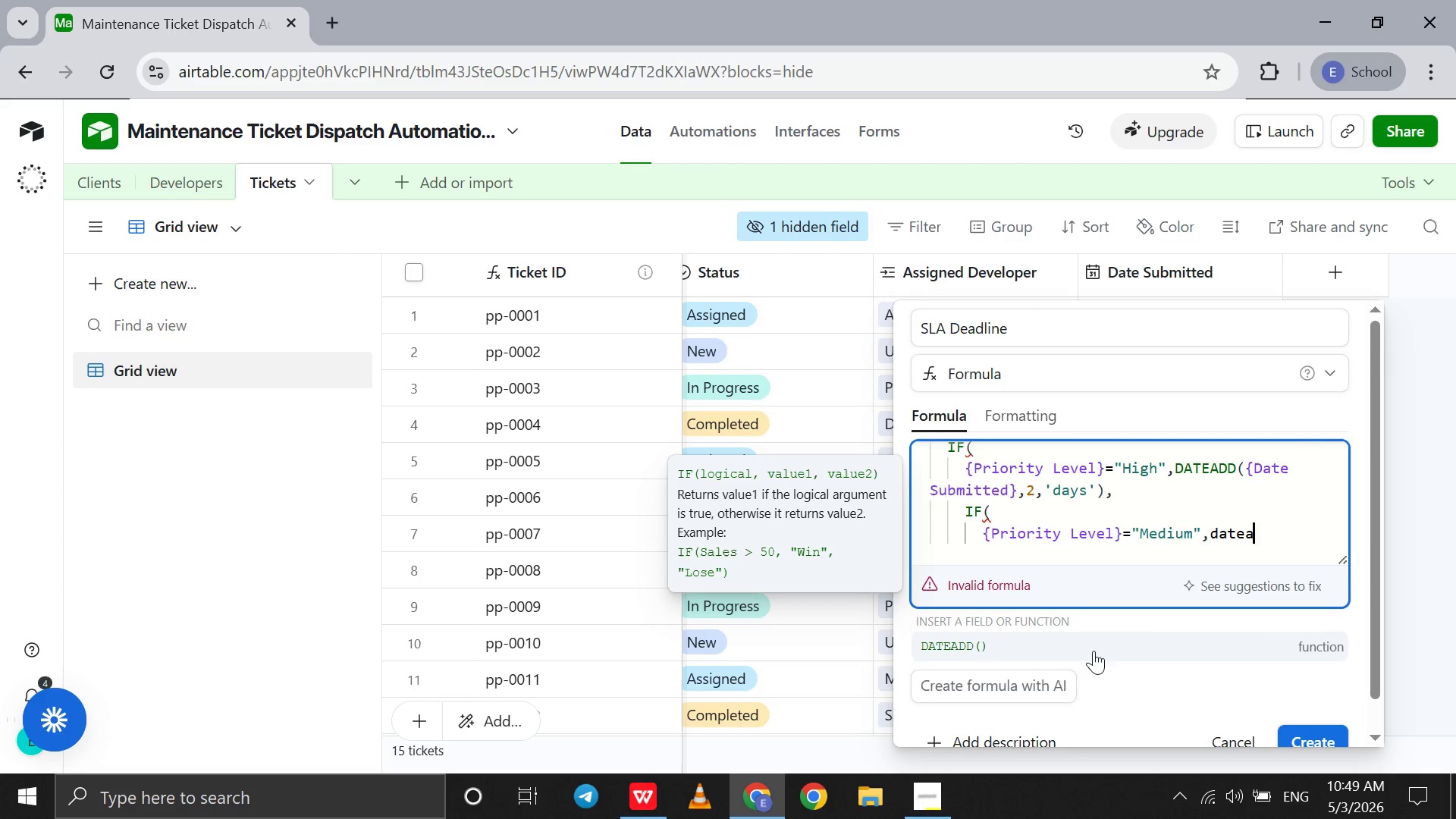 
left_click([1091, 649])
 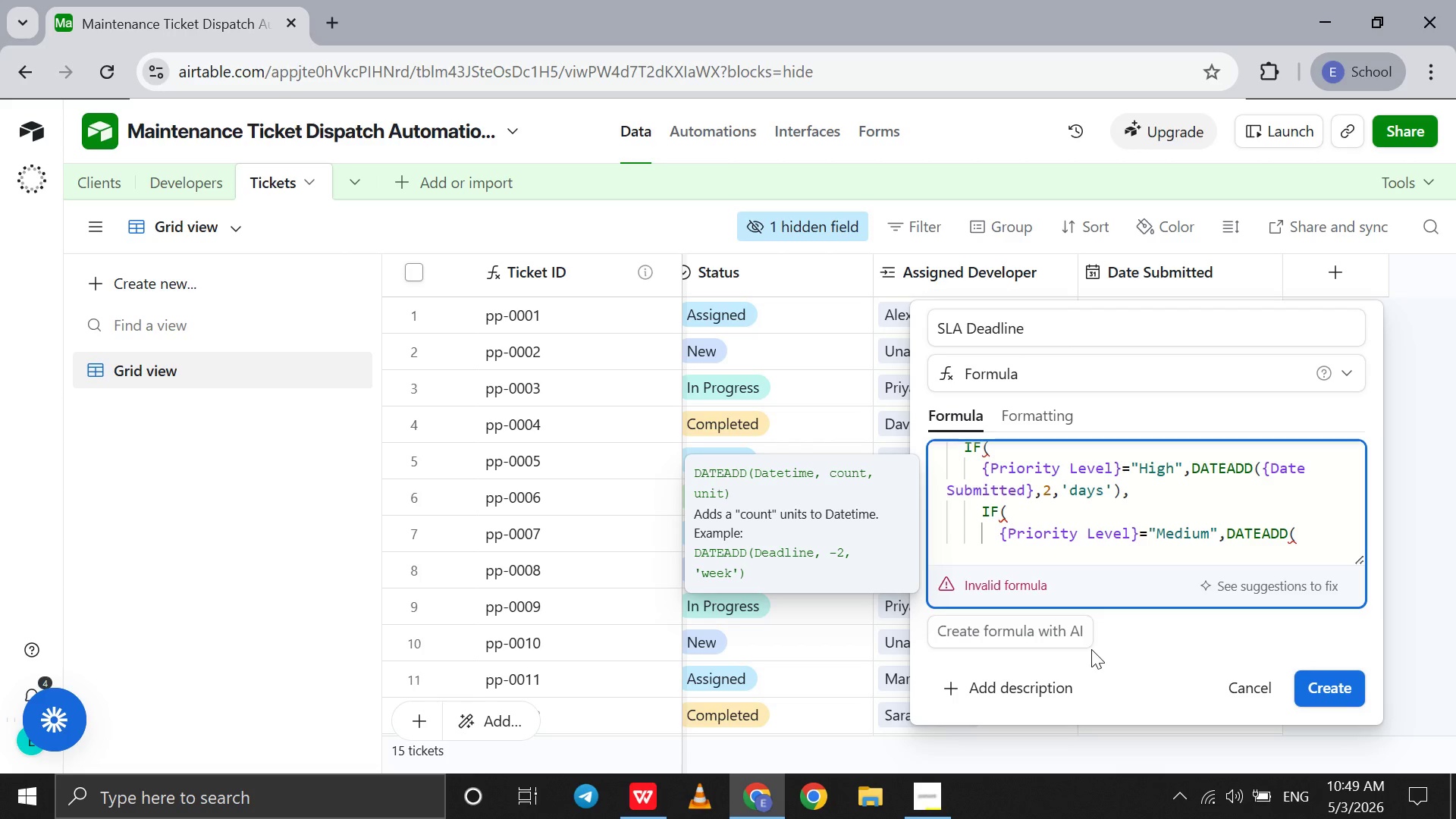 
type({date)
 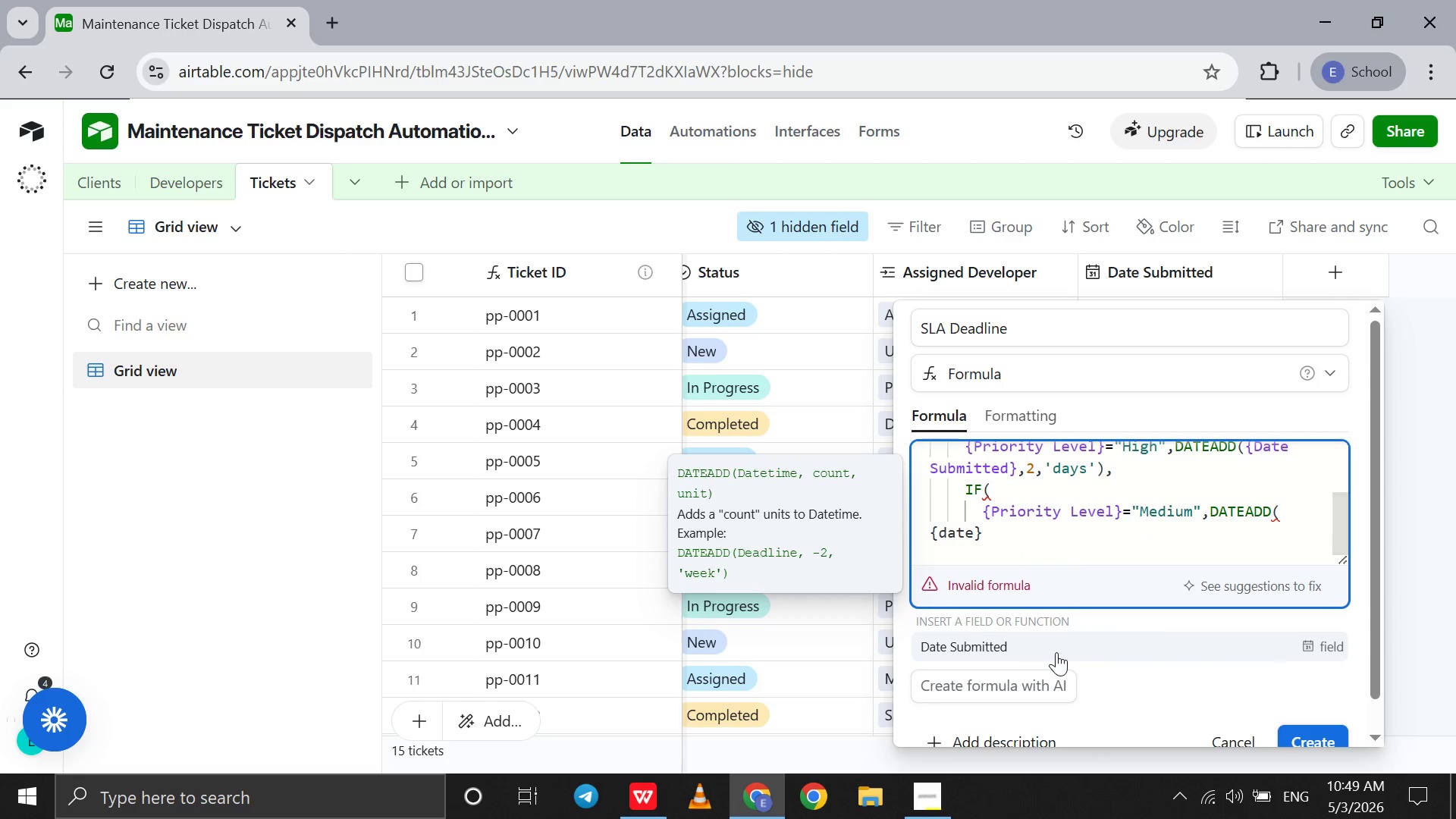 
left_click([1056, 652])
 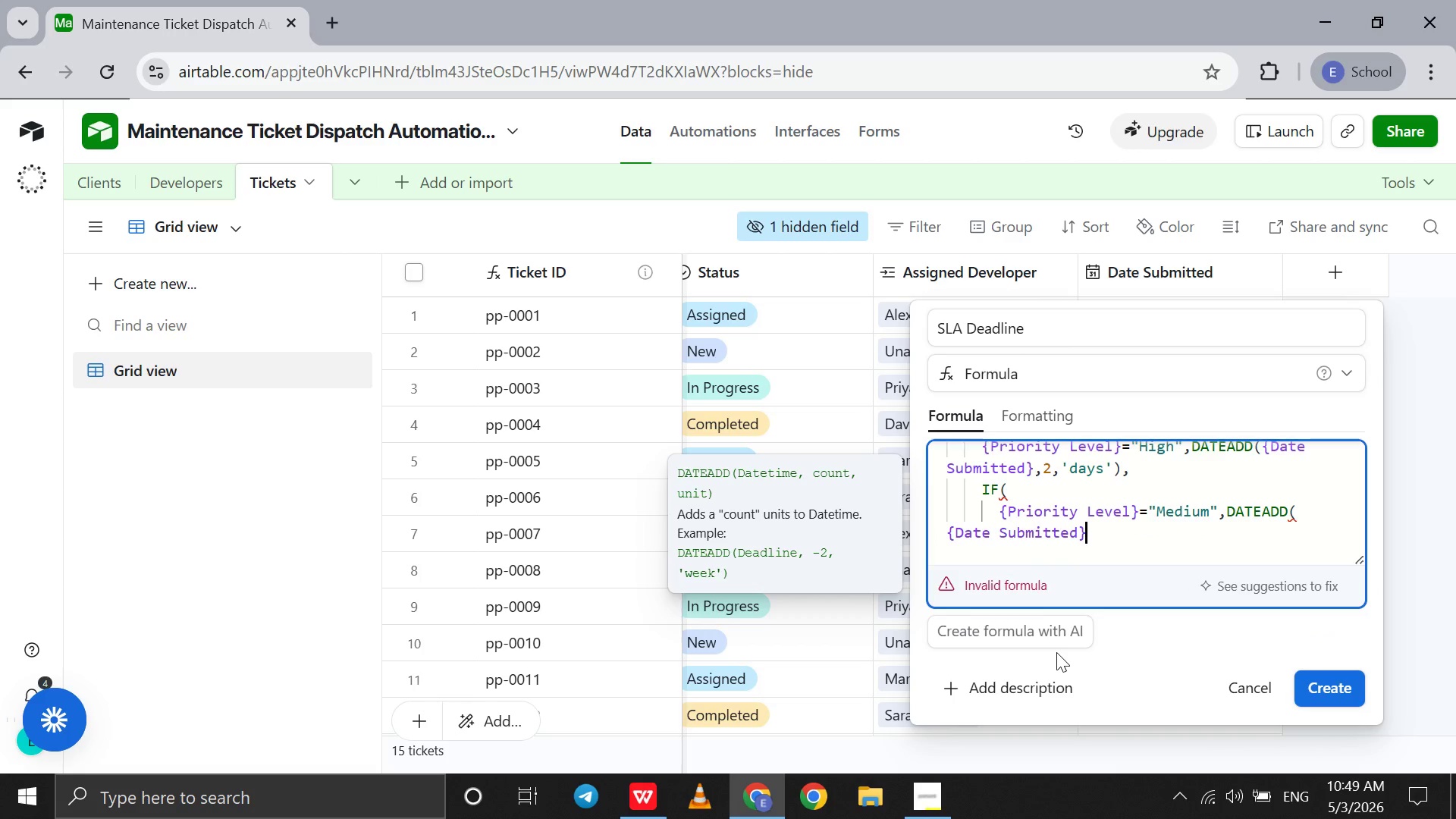 
type(,4,'days)
 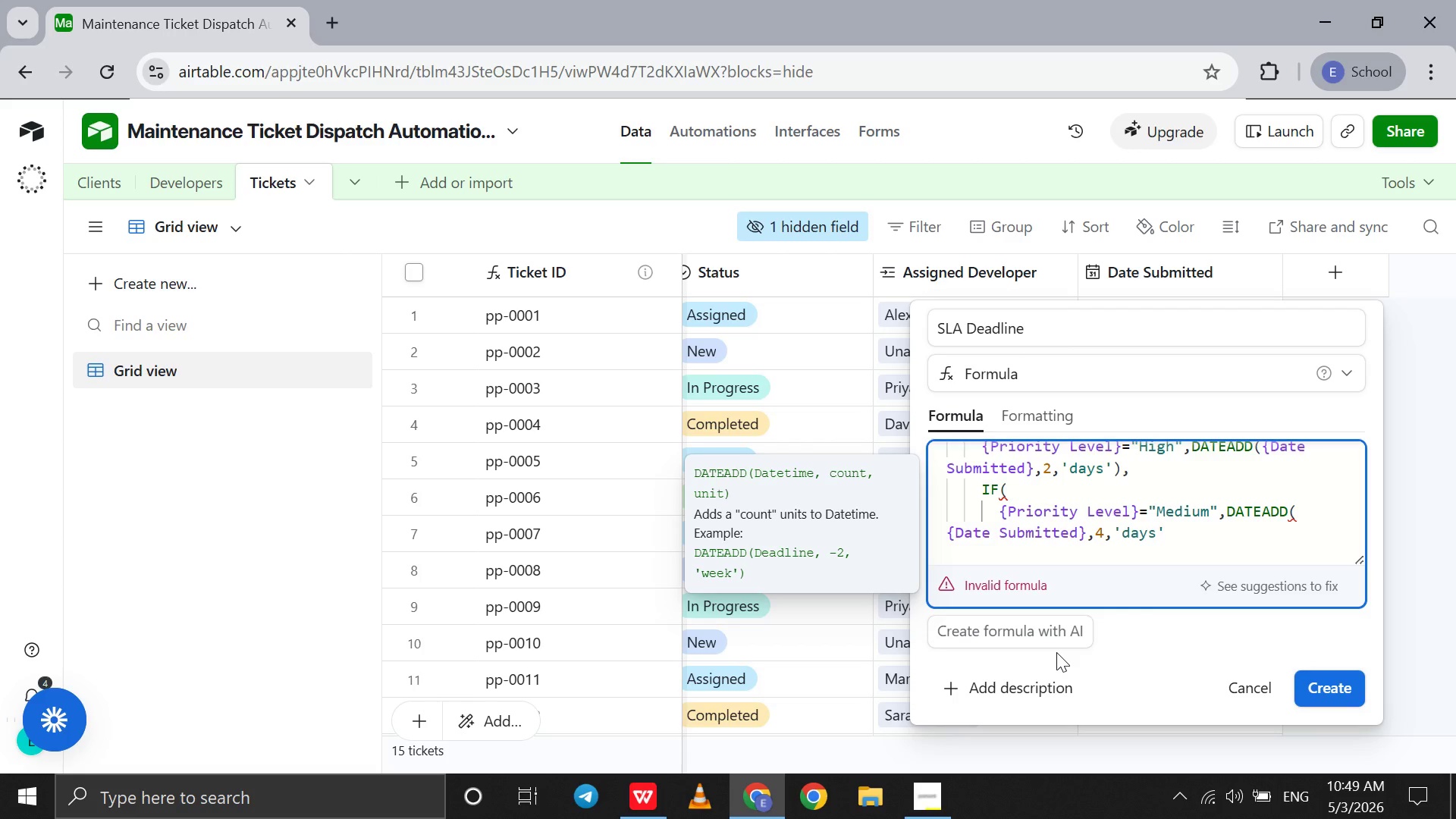 
wait(5.95)
 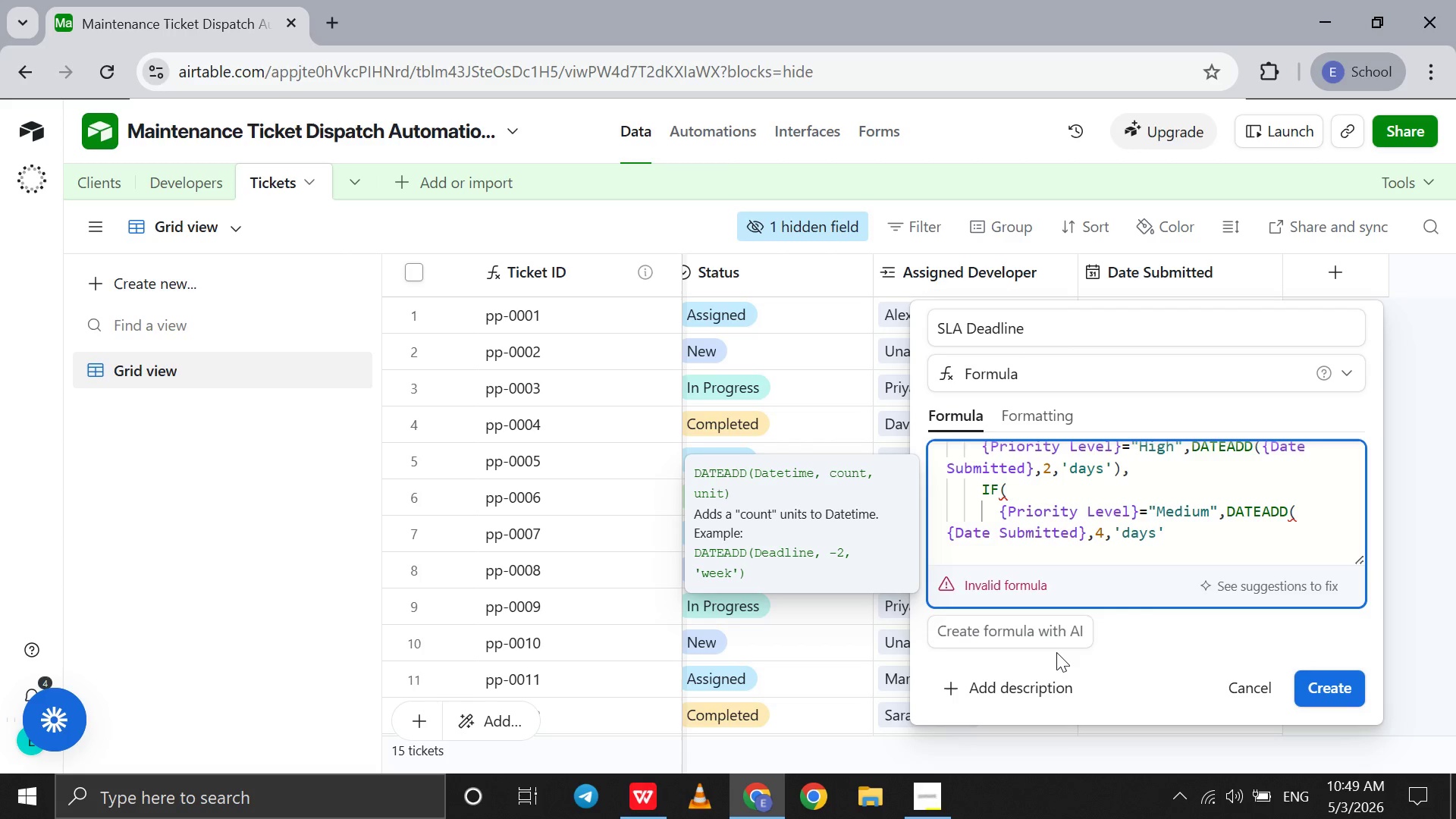 
key(ArrowRight)
 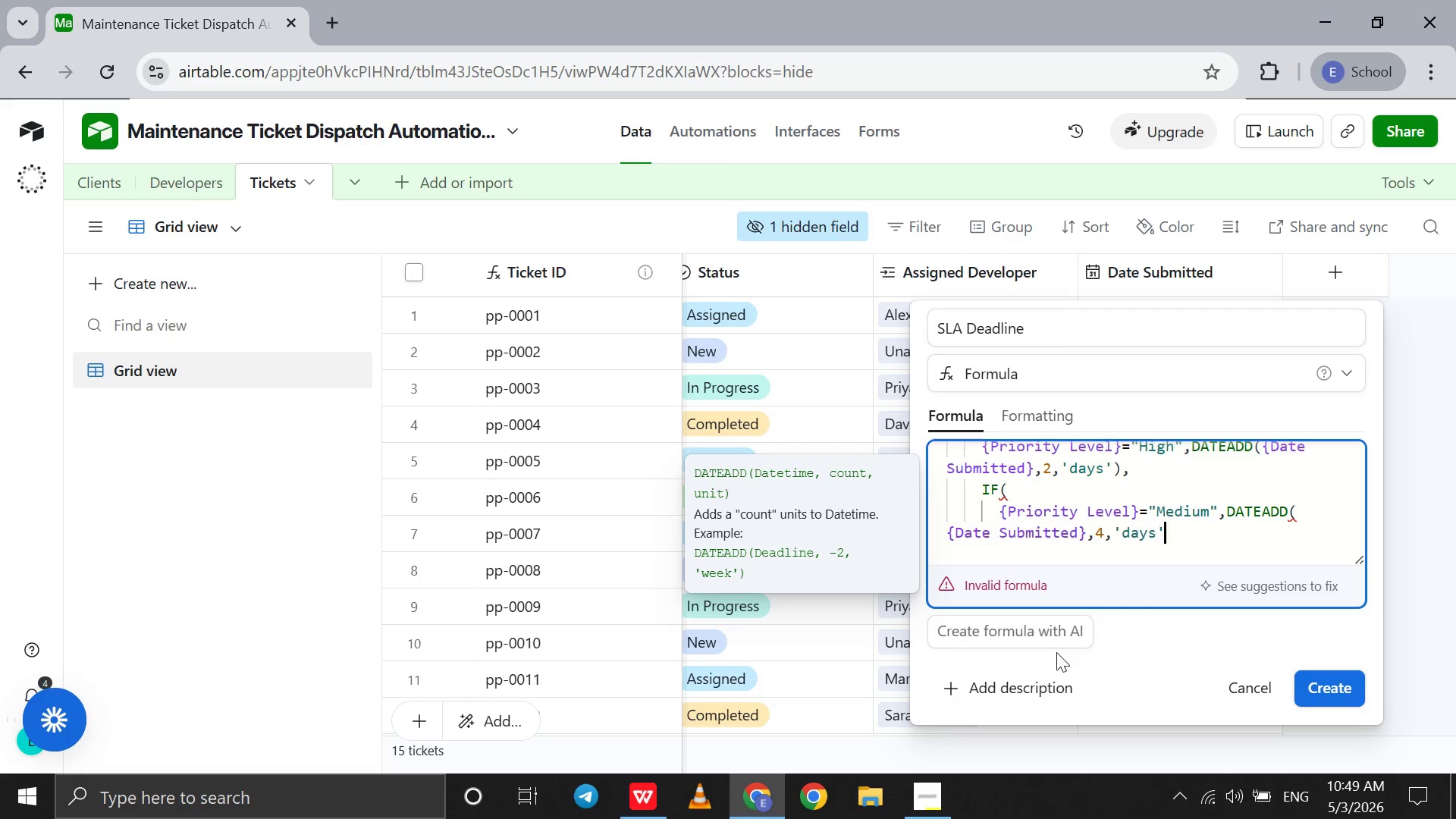 
key(Shift+0)
 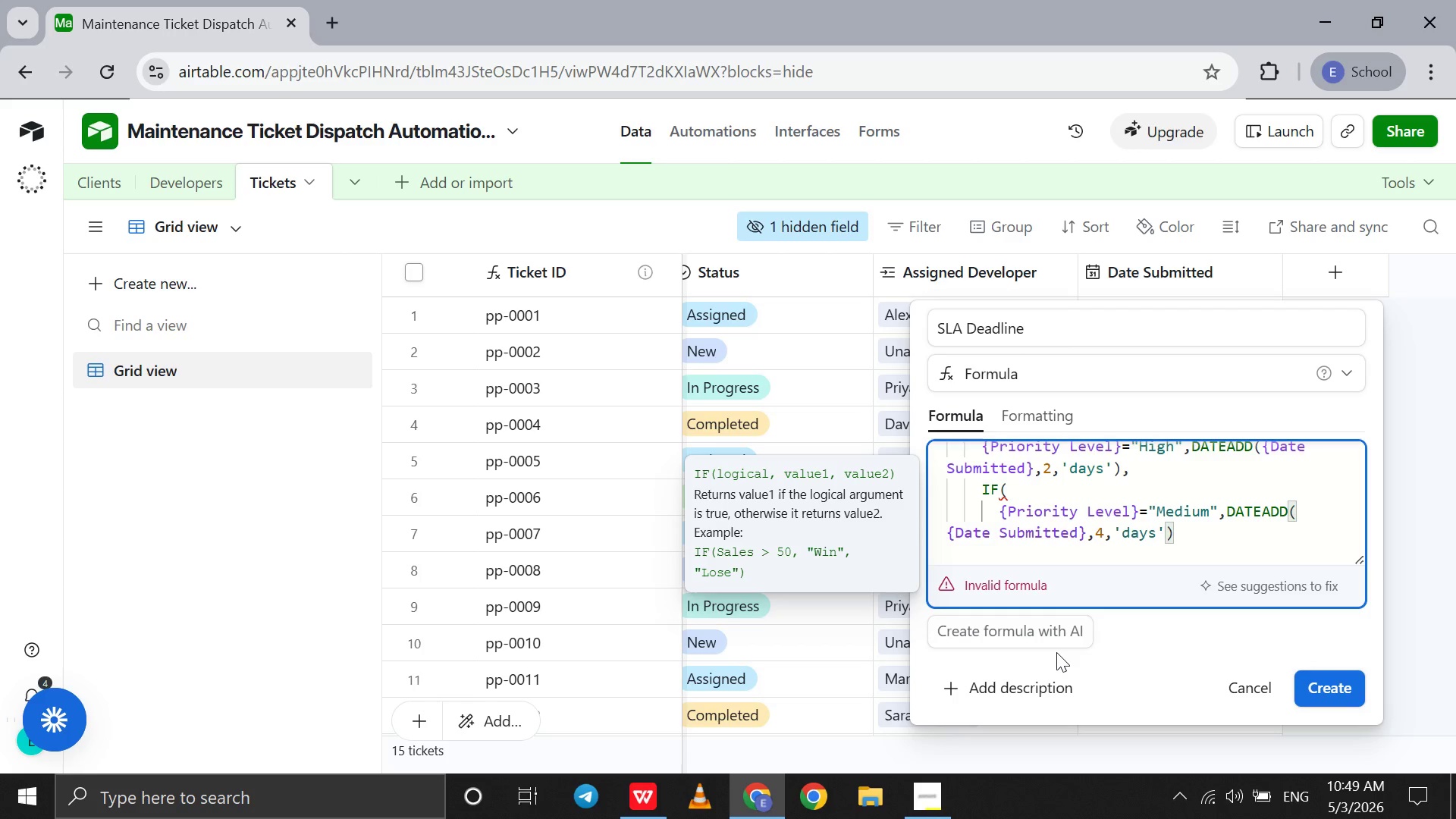 
key(Comma)
 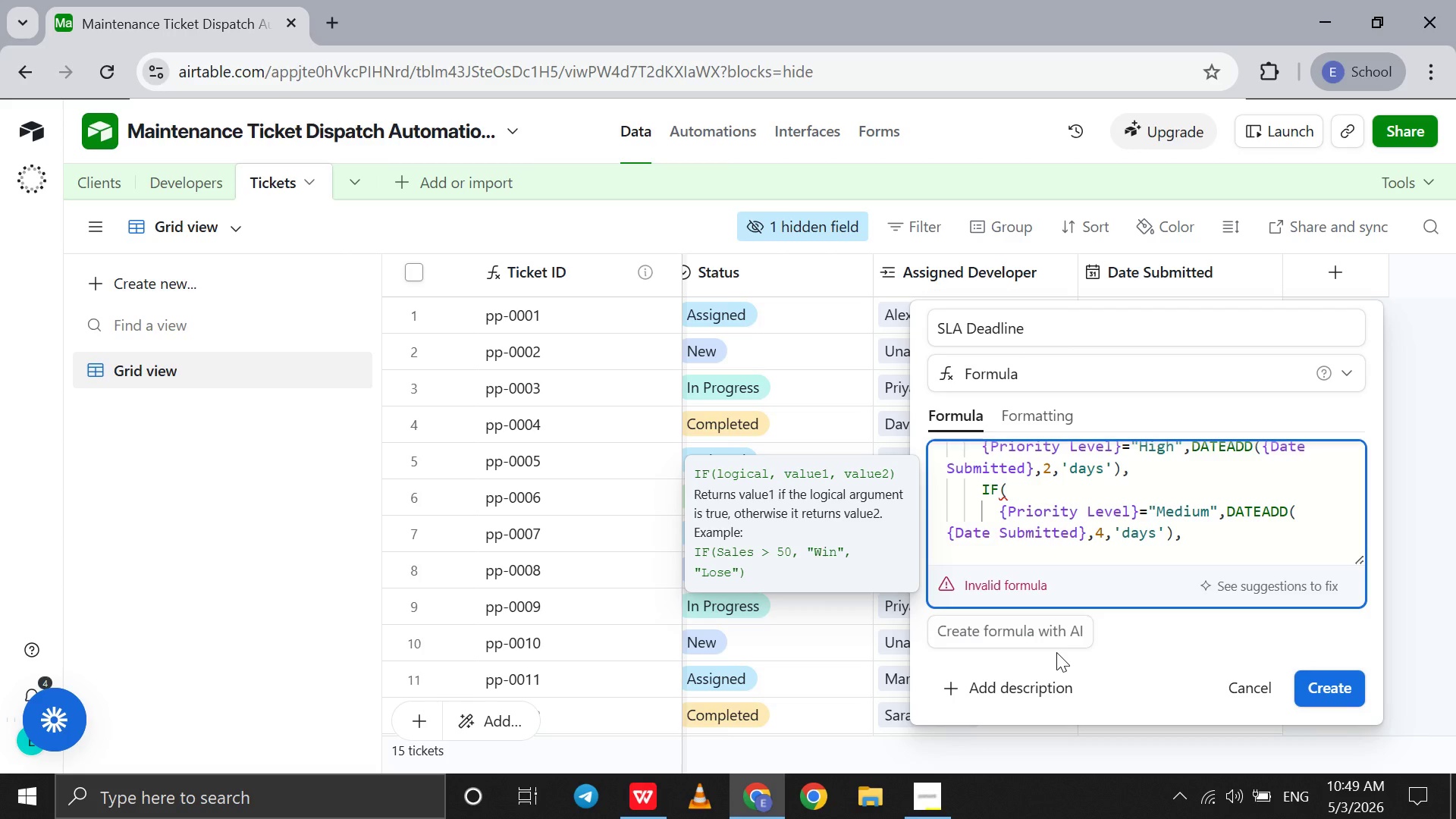 
key(Shift+Enter)
 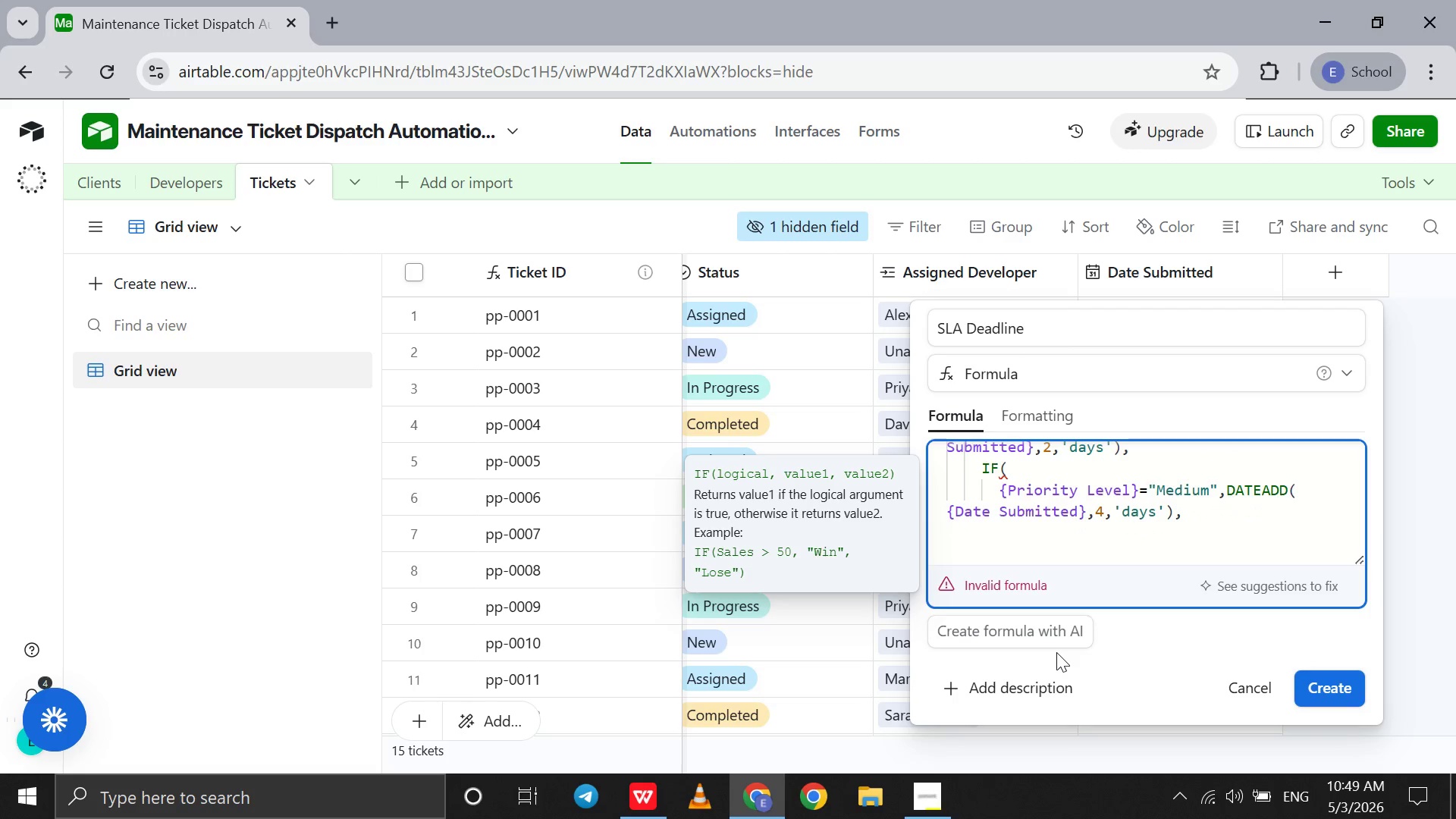 
type(date)
 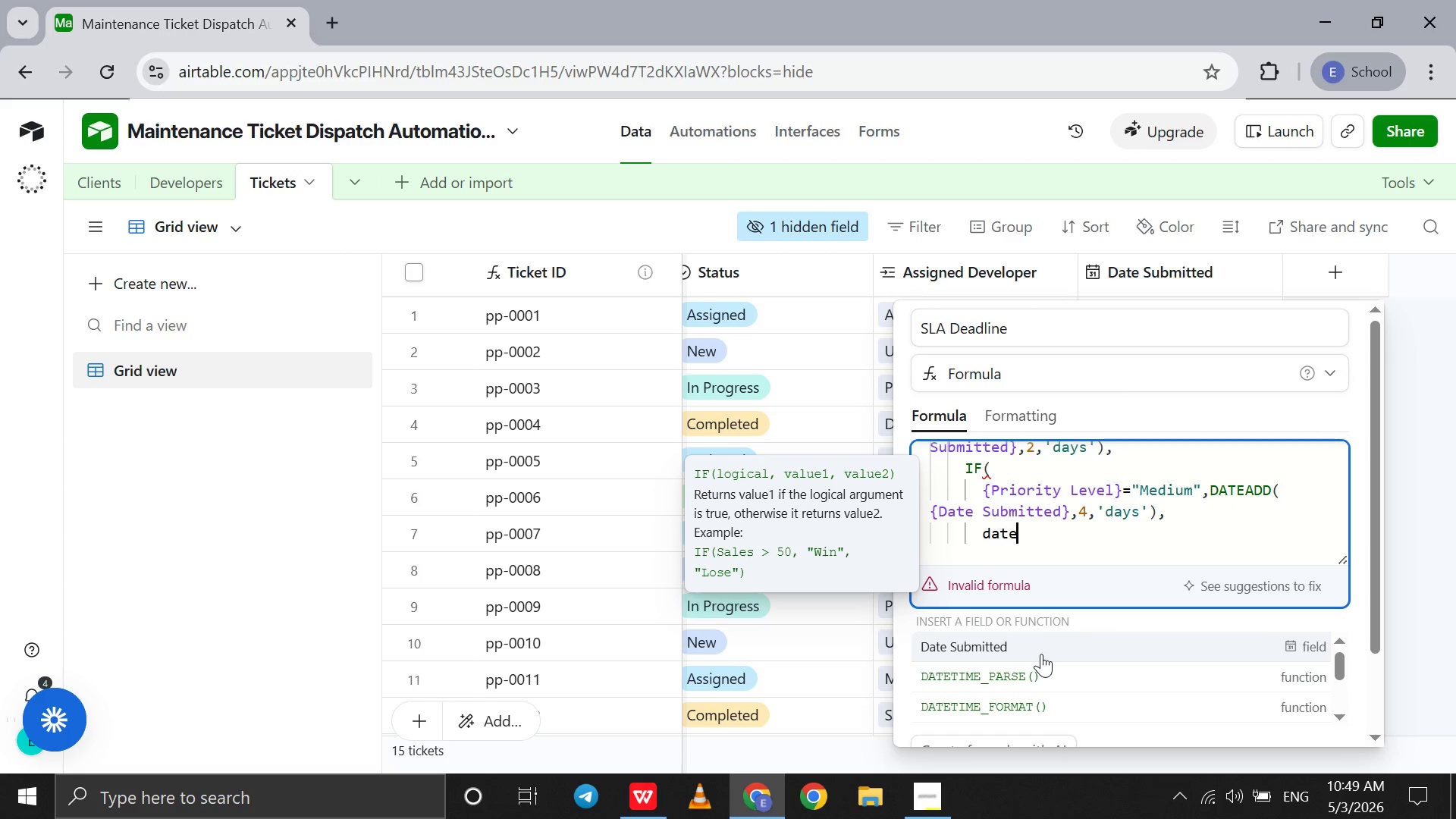 
type(ad)
 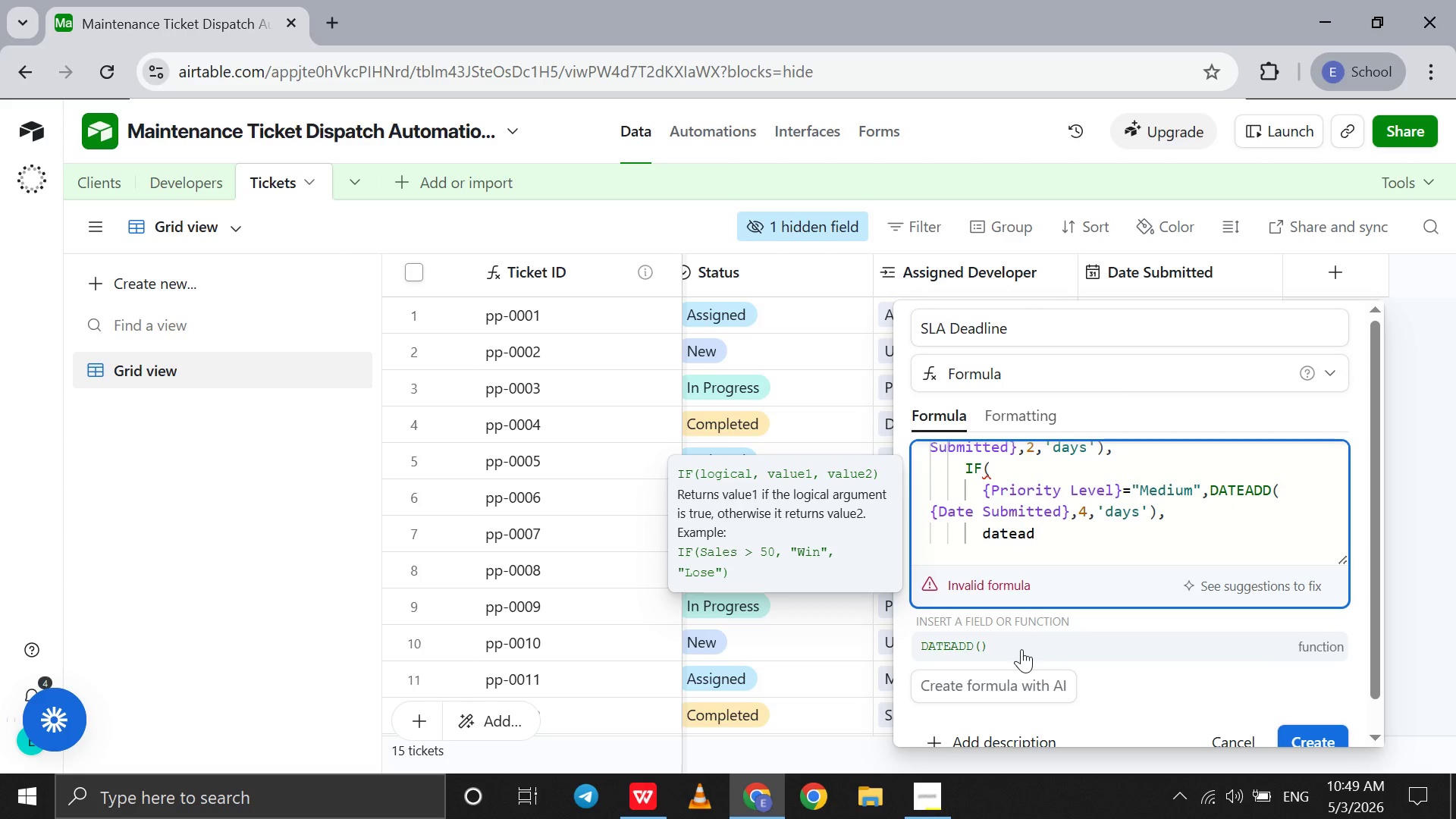 
left_click([1021, 649])
 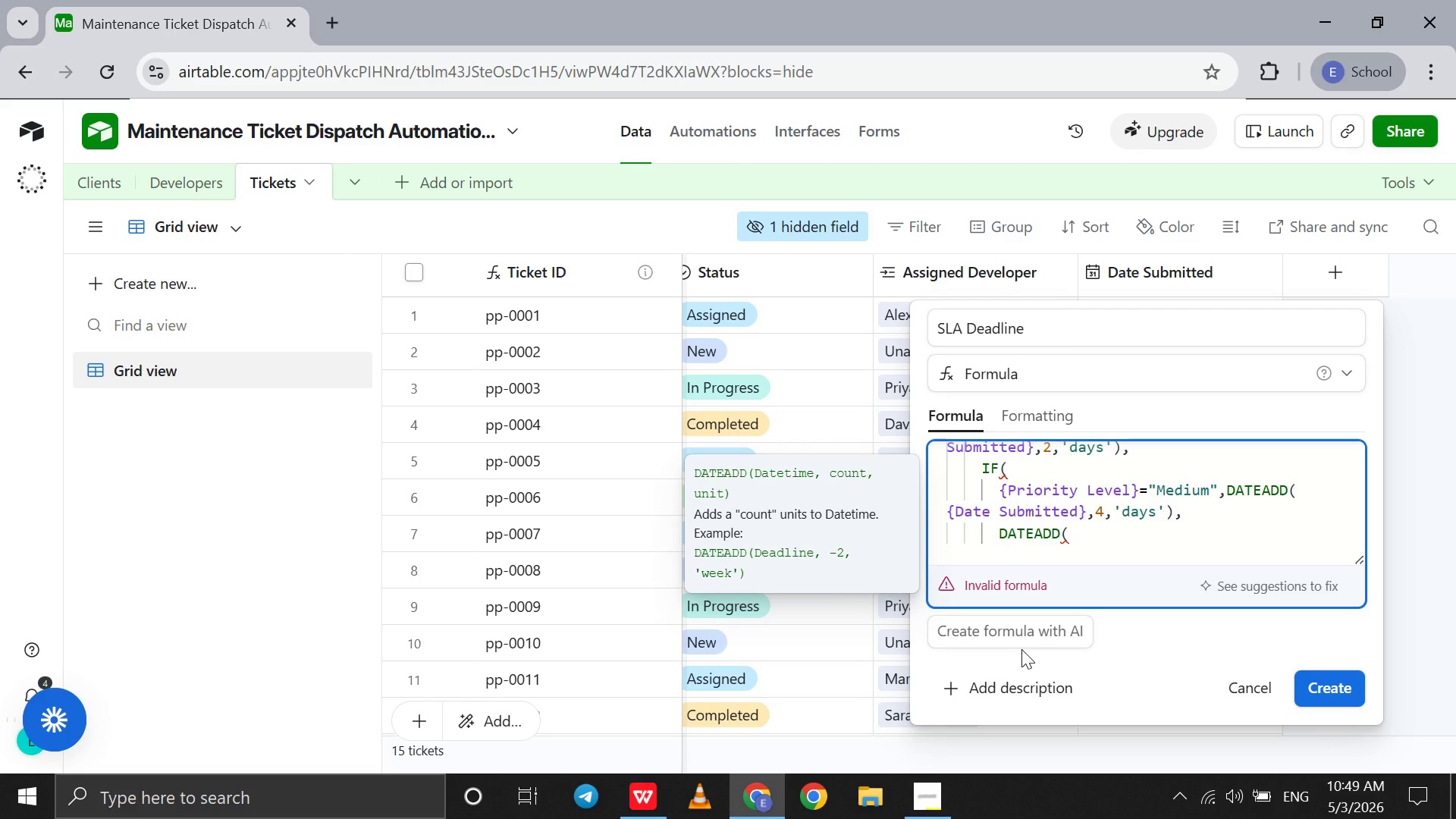 
type({date)
 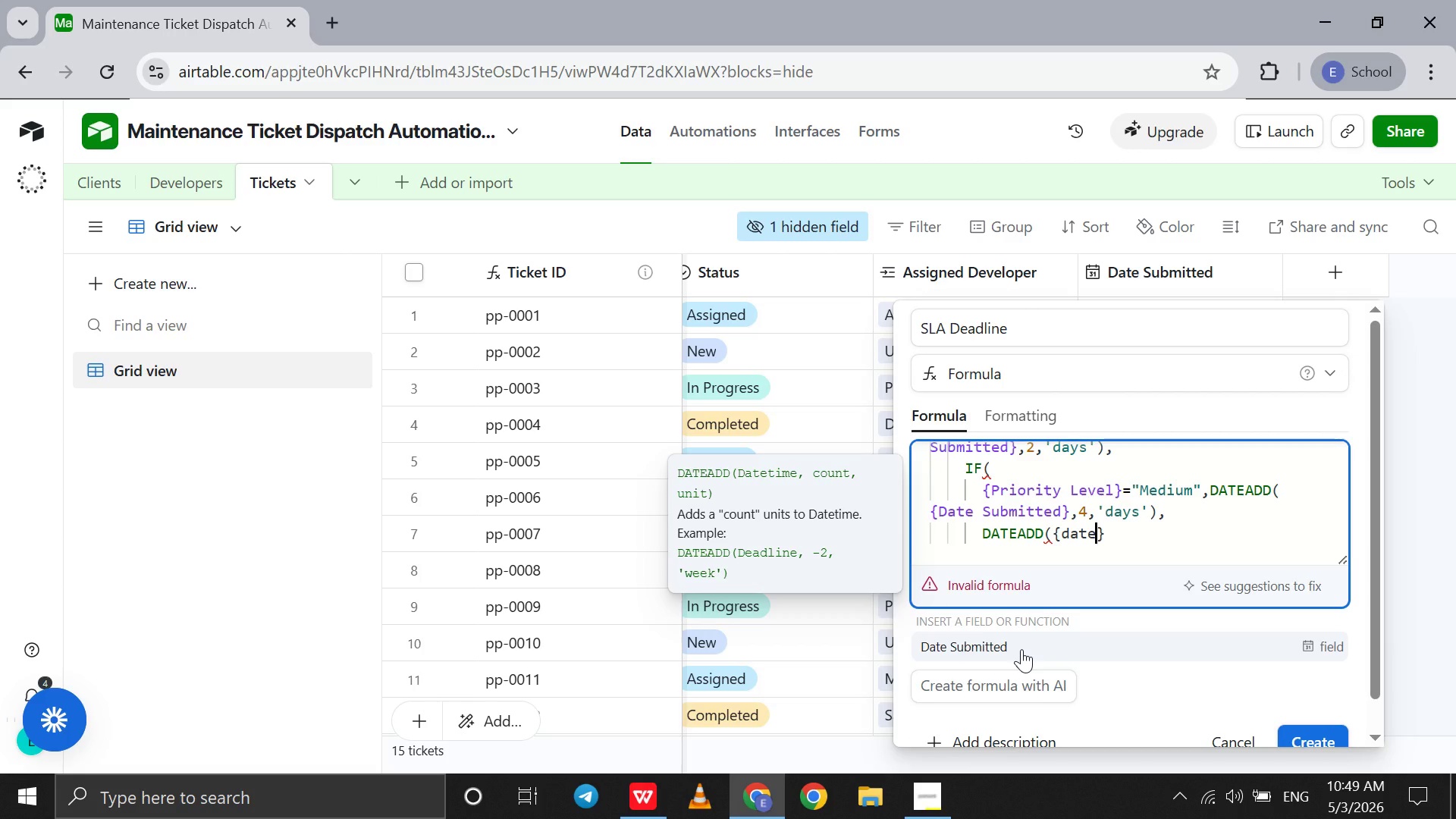 
left_click([1021, 649])
 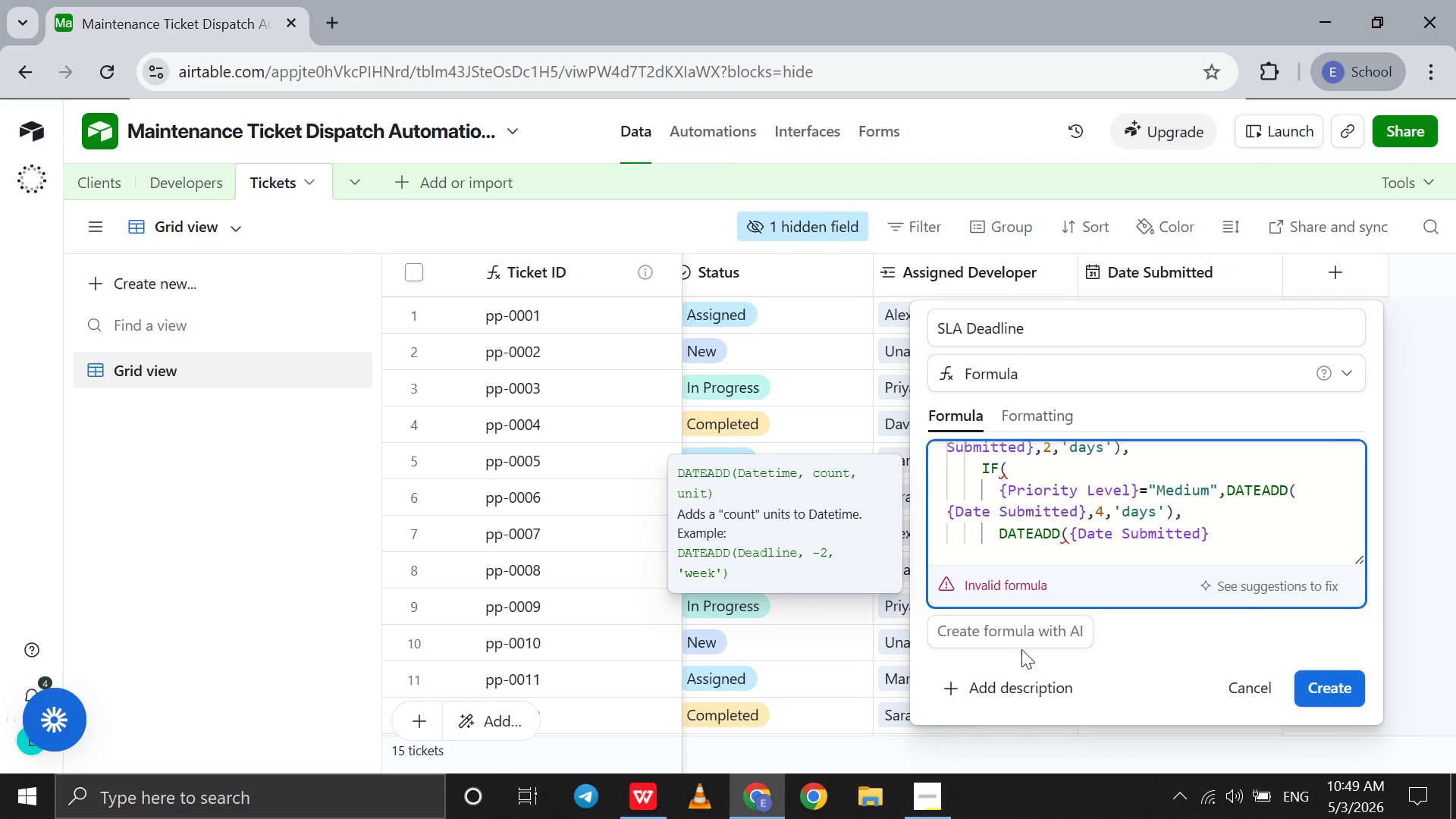 
type(,7,'days)
 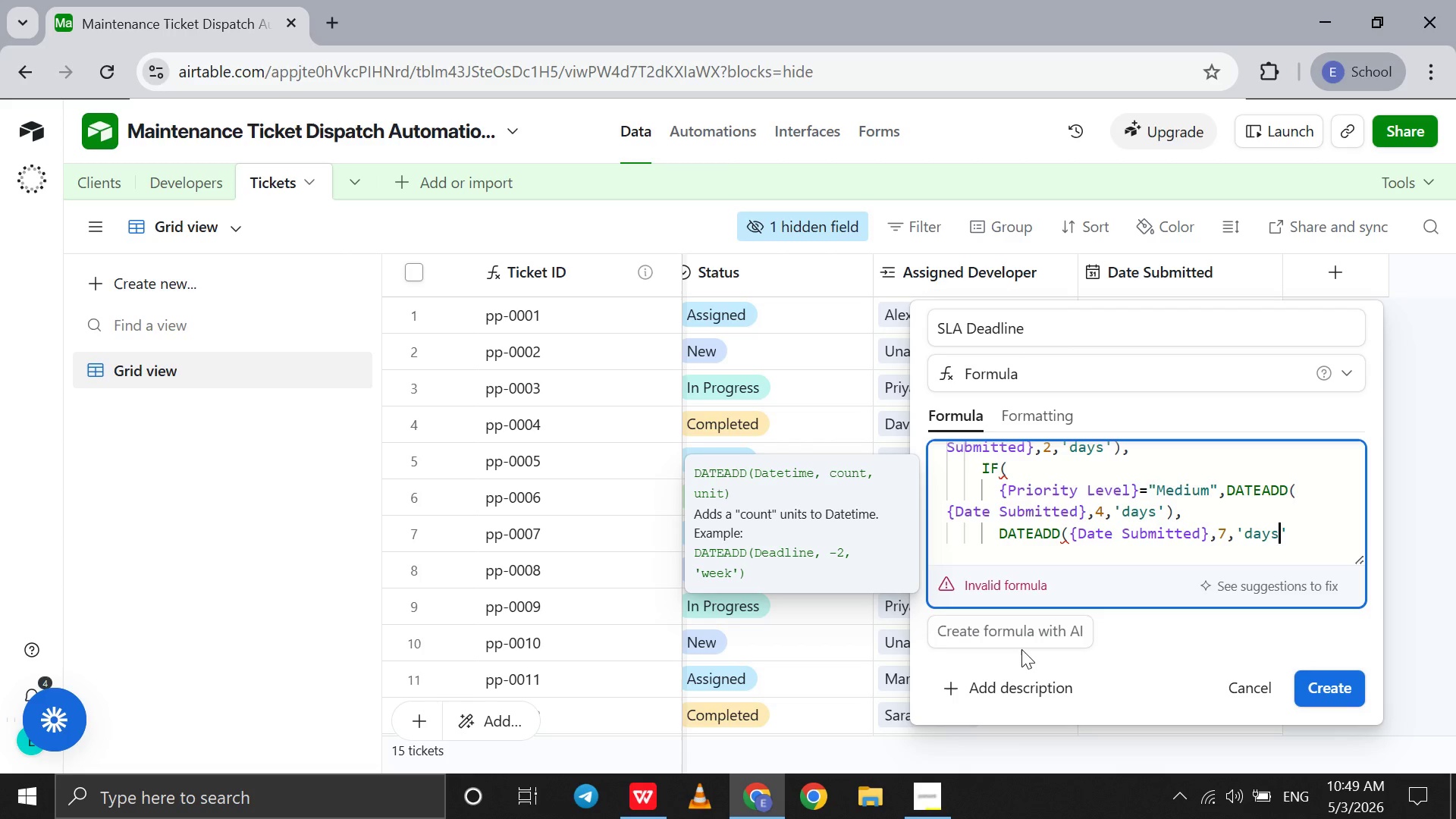 
key(ArrowRight)
 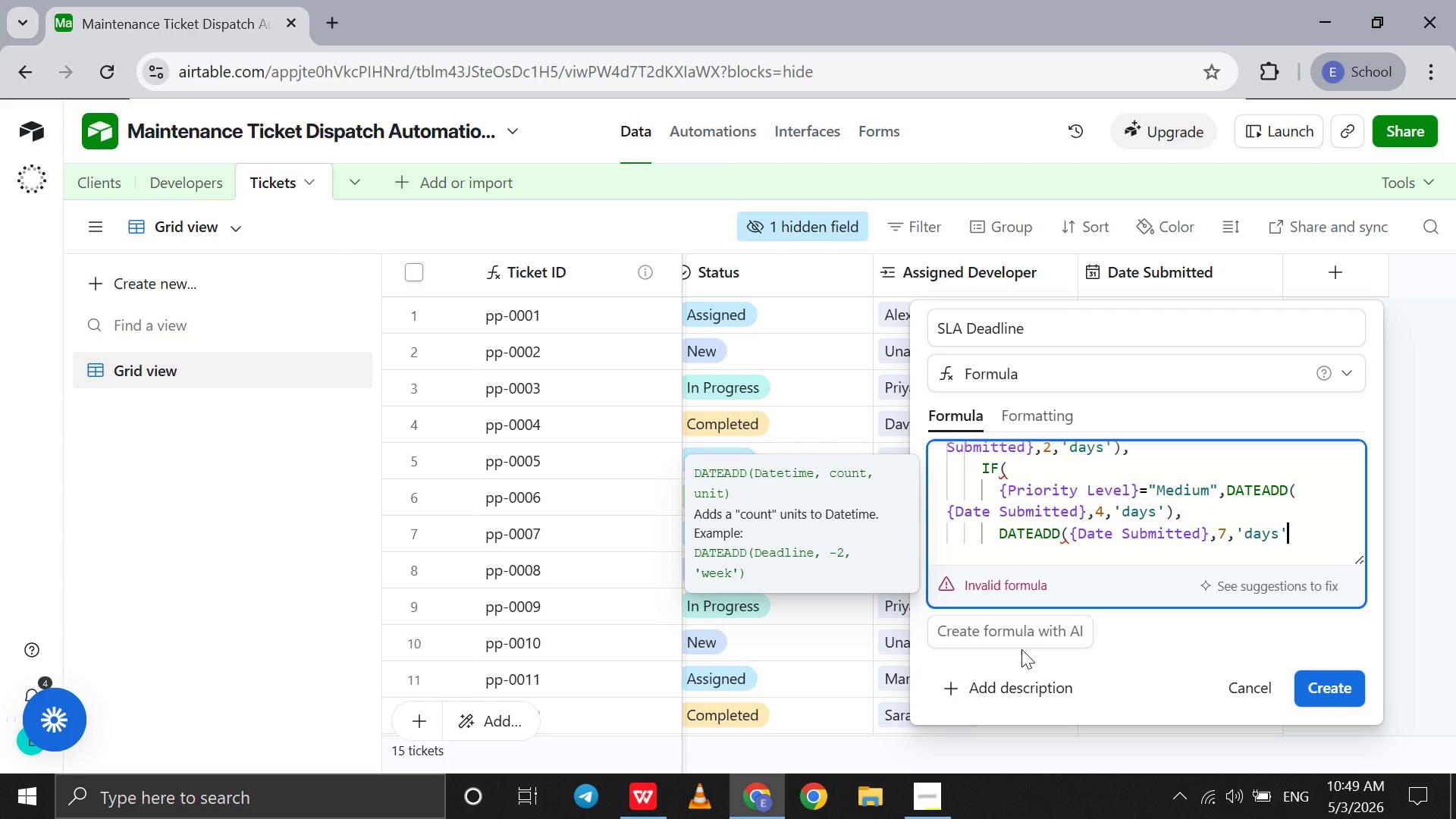 
key(Shift+0)
 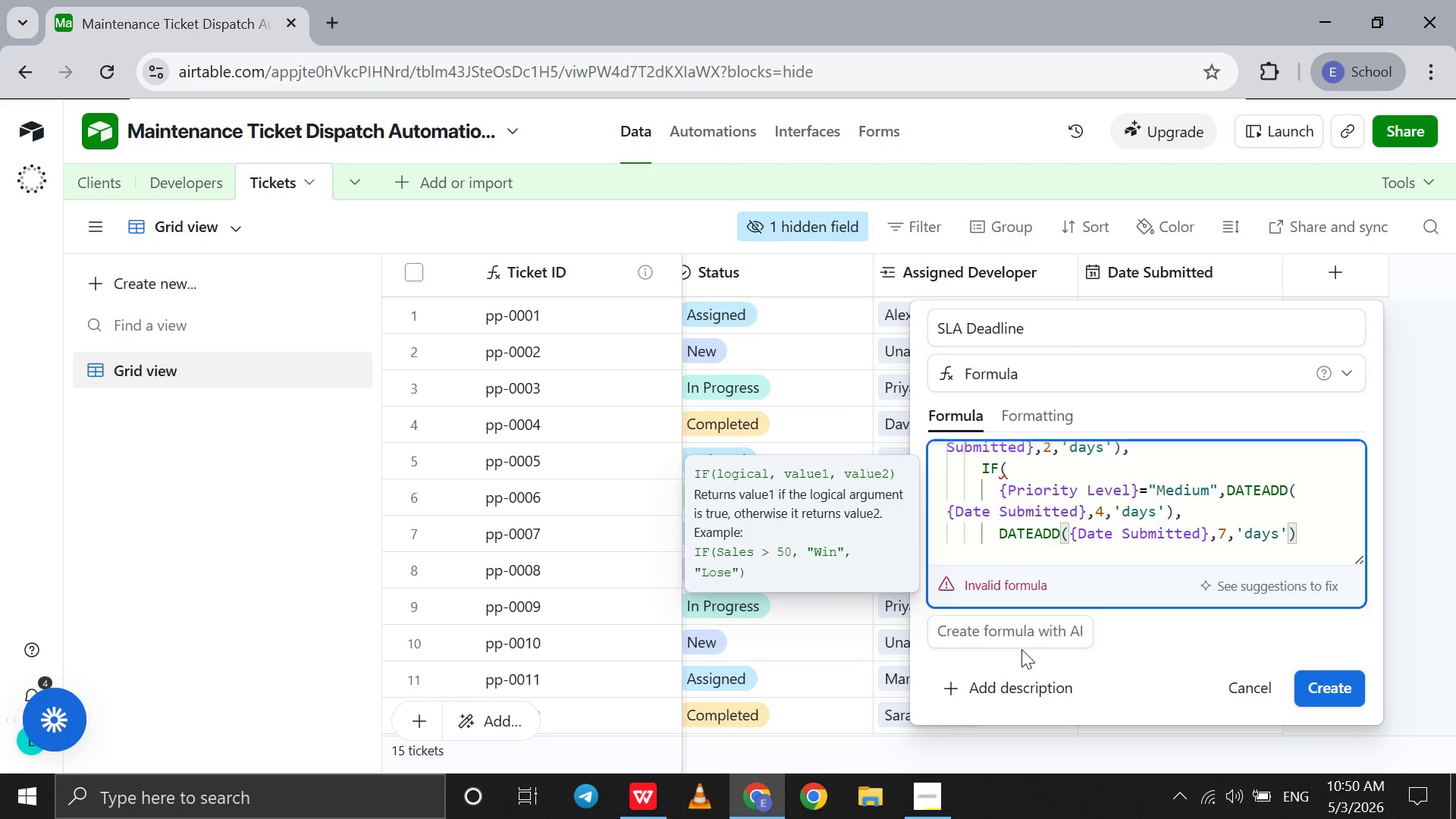 
key(Shift+Enter)
 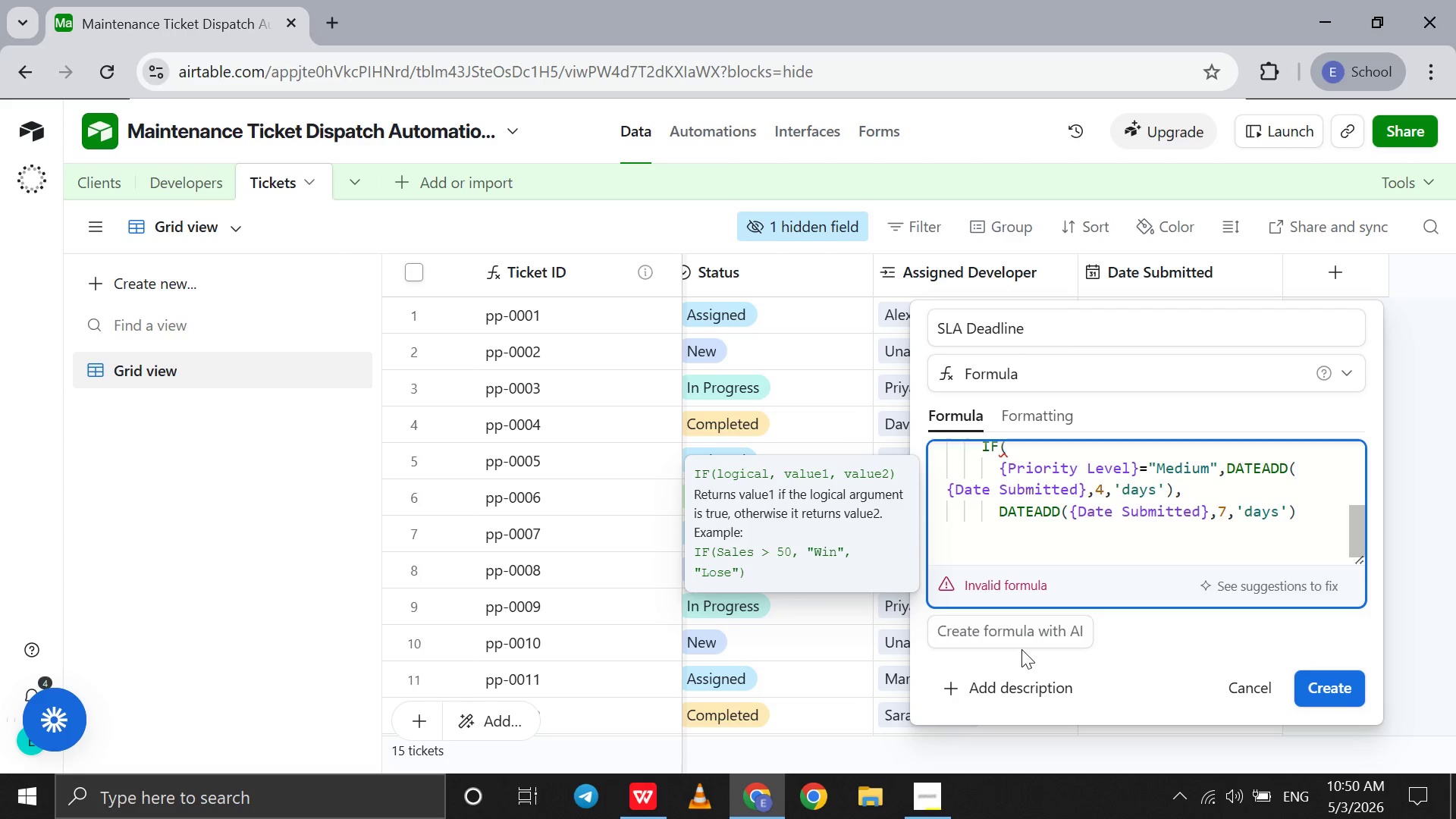 
key(Shift+0)
 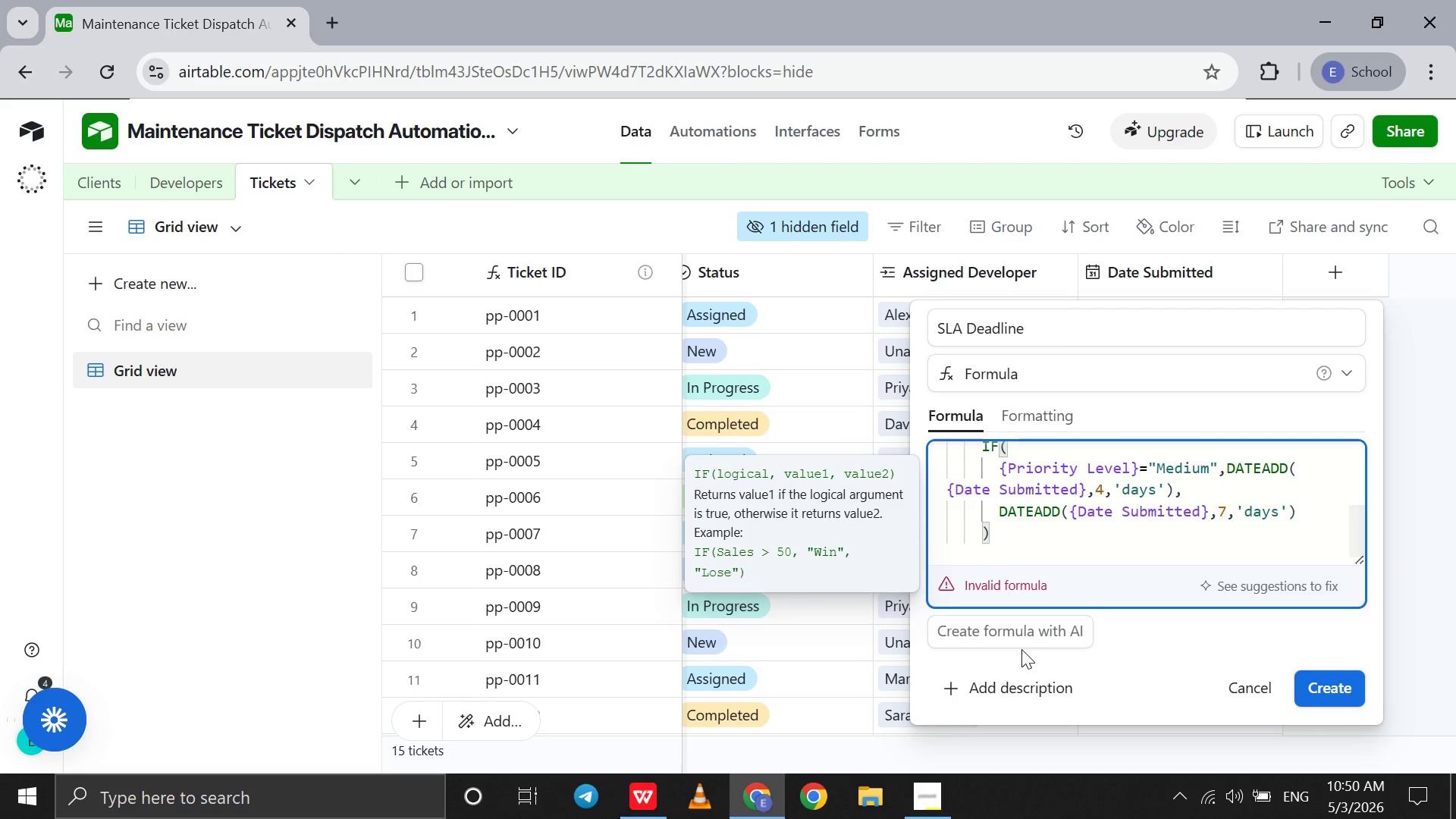 
key(Shift+Enter)
 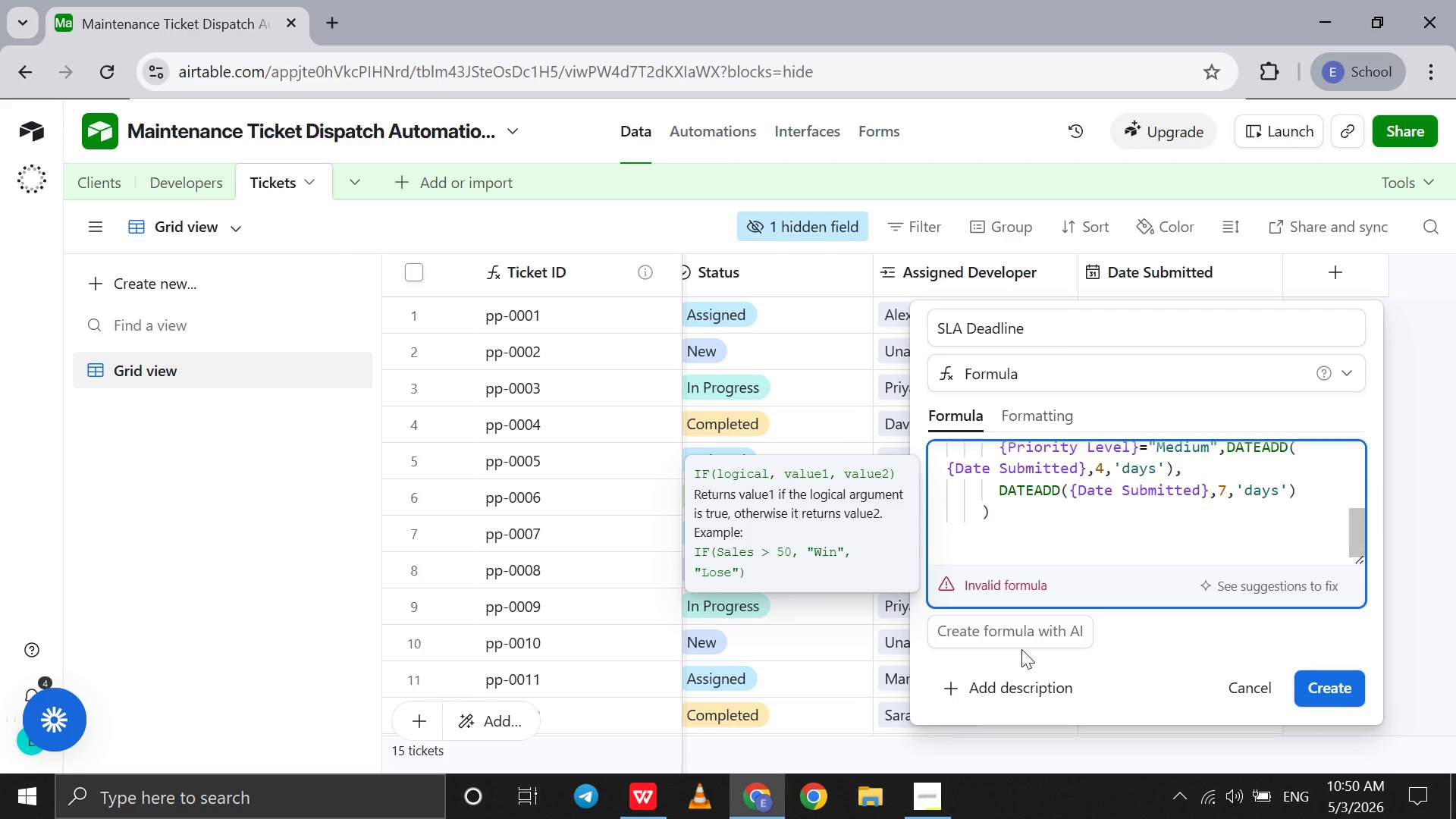 
key(Shift+0)
 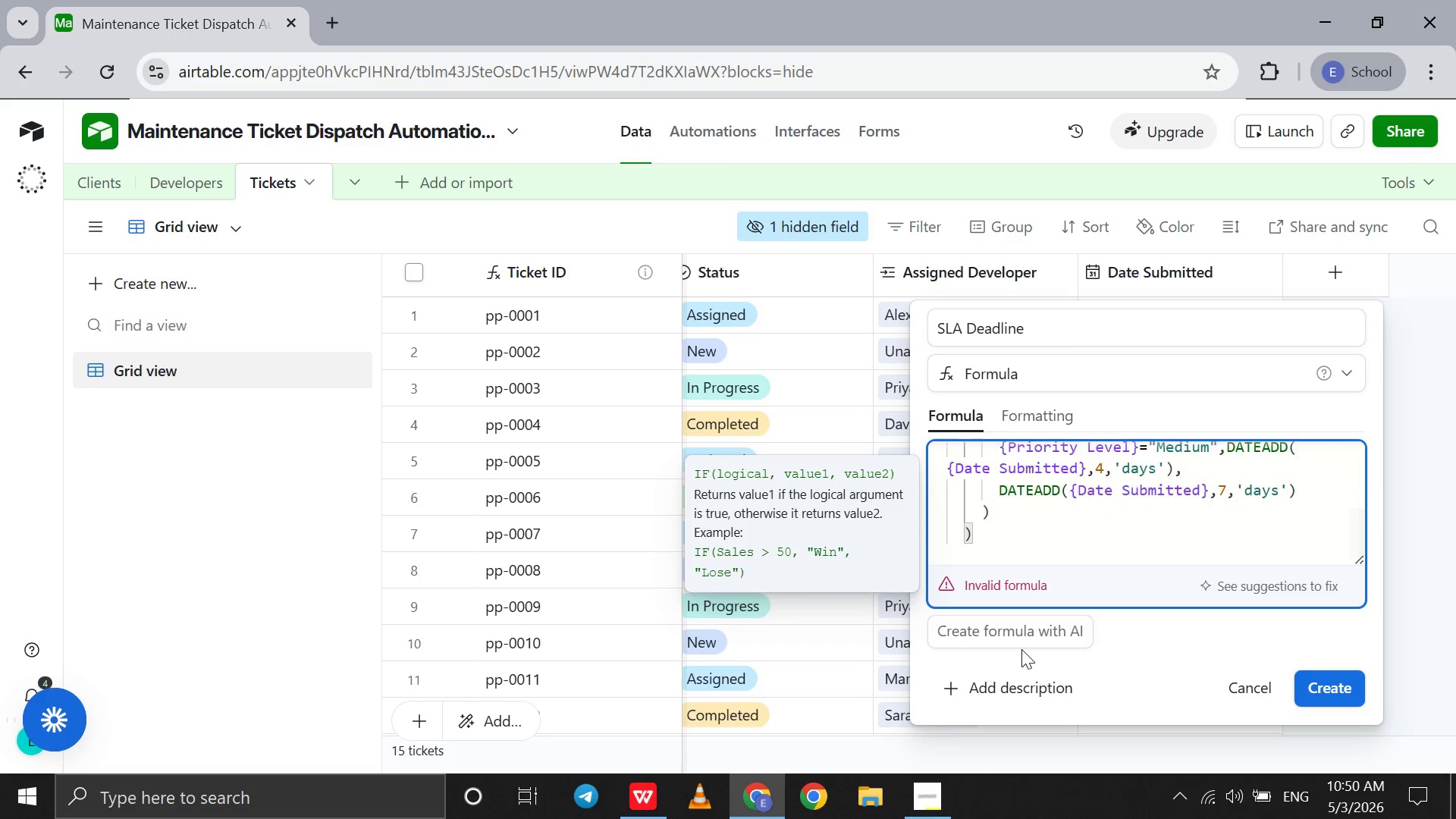 
key(Shift+Enter)
 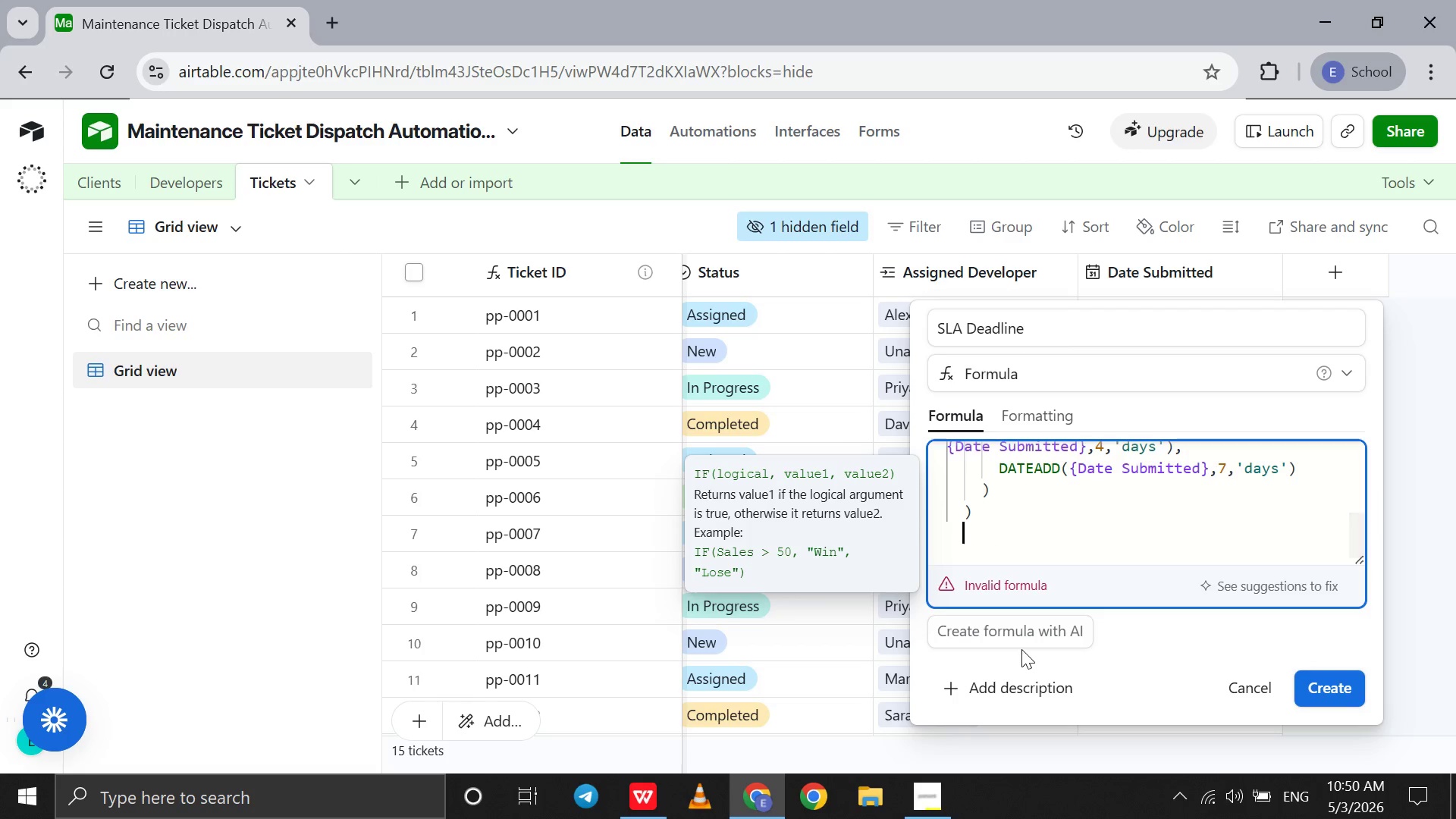 
key(Shift+0)
 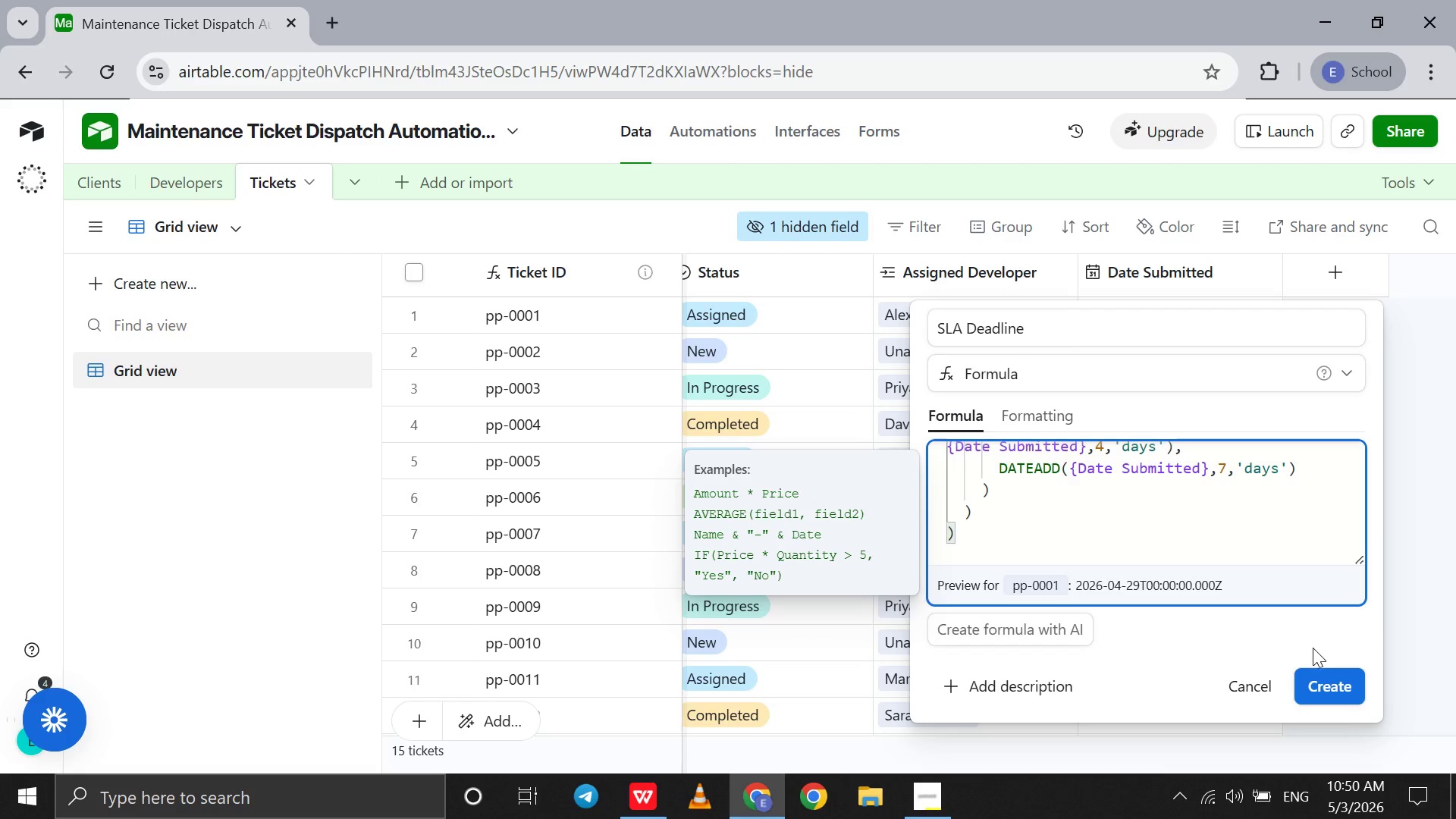 
left_click([1320, 682])
 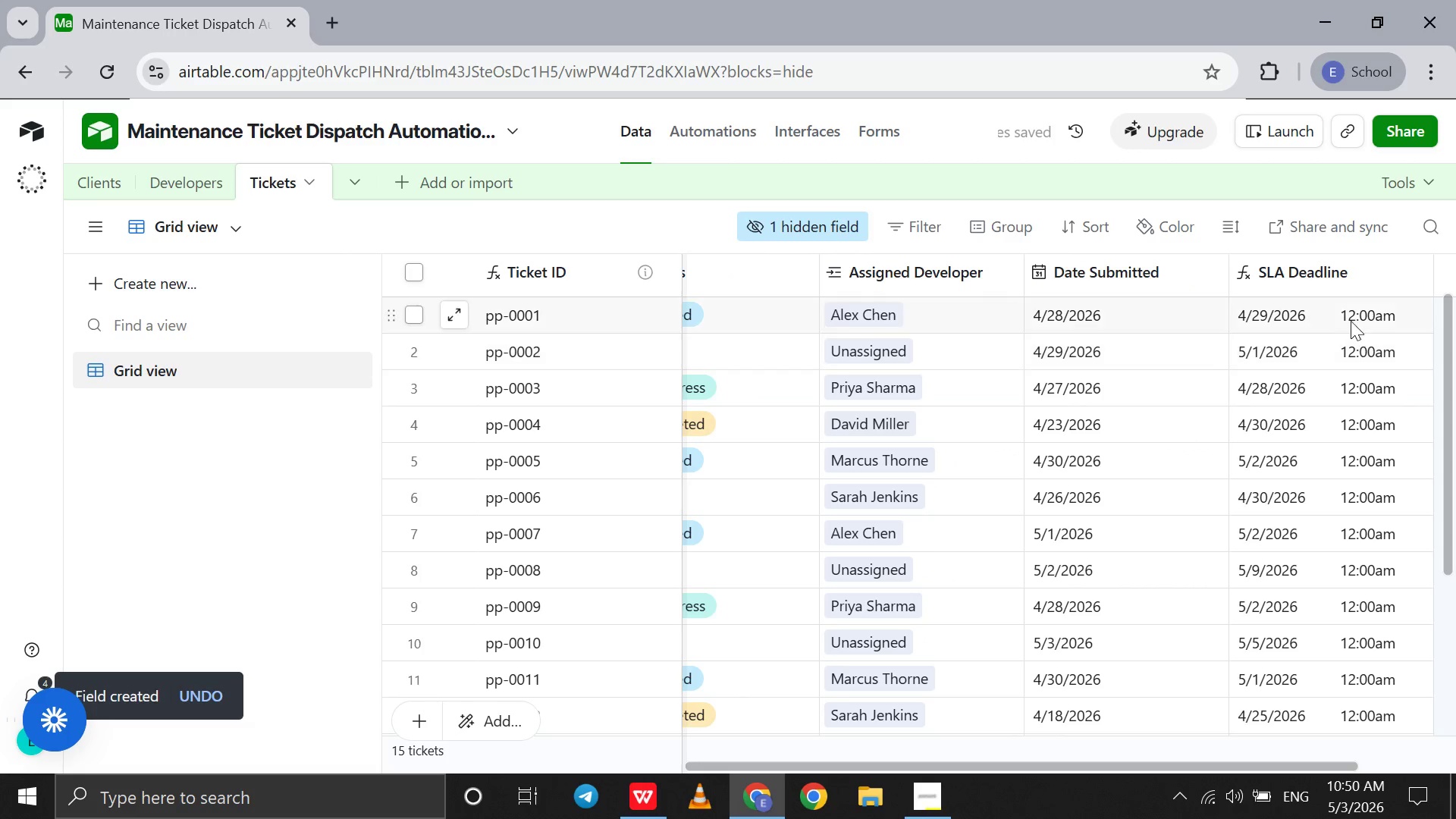 
double_click([1339, 271])
 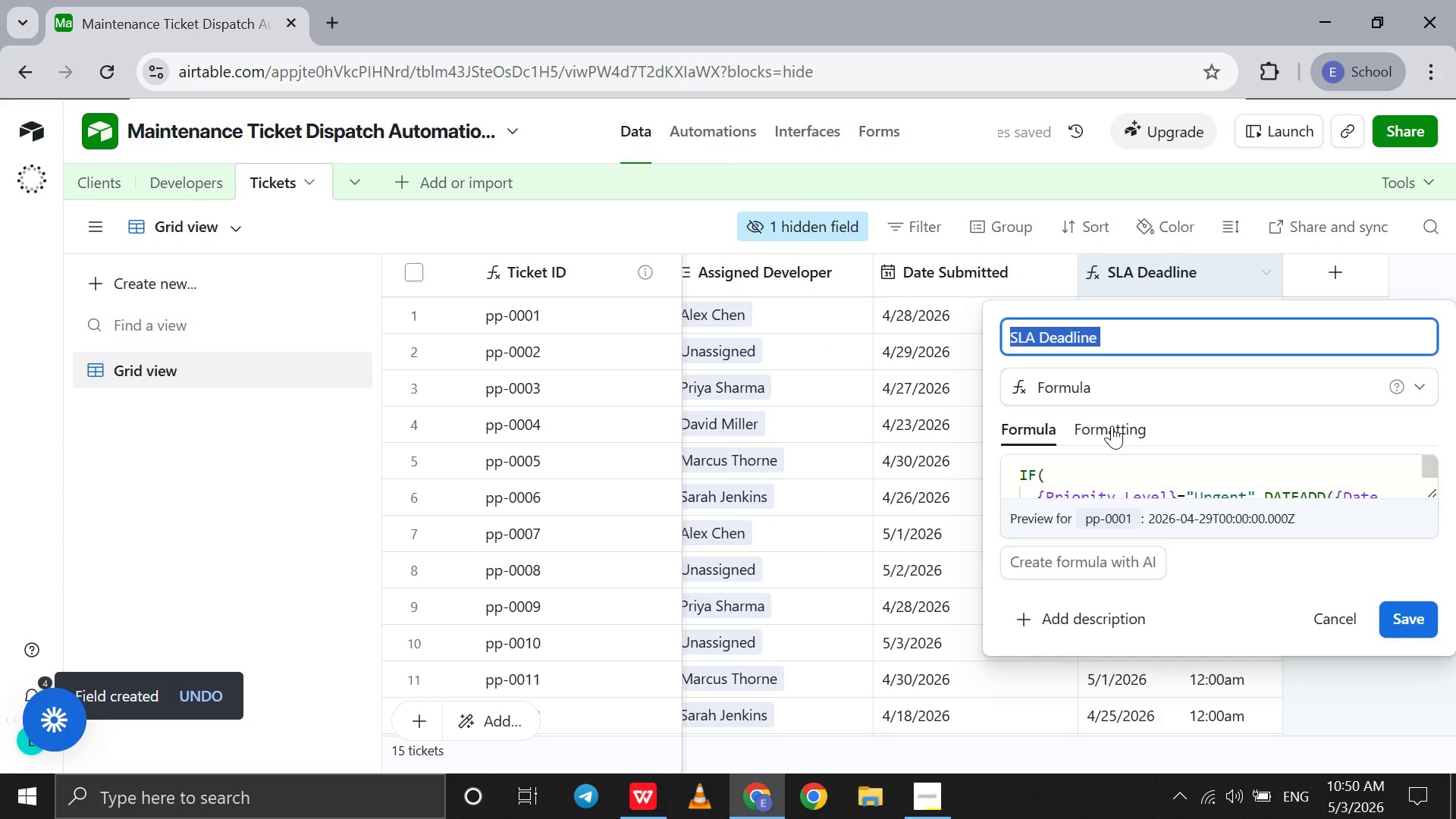 
left_click([1112, 425])
 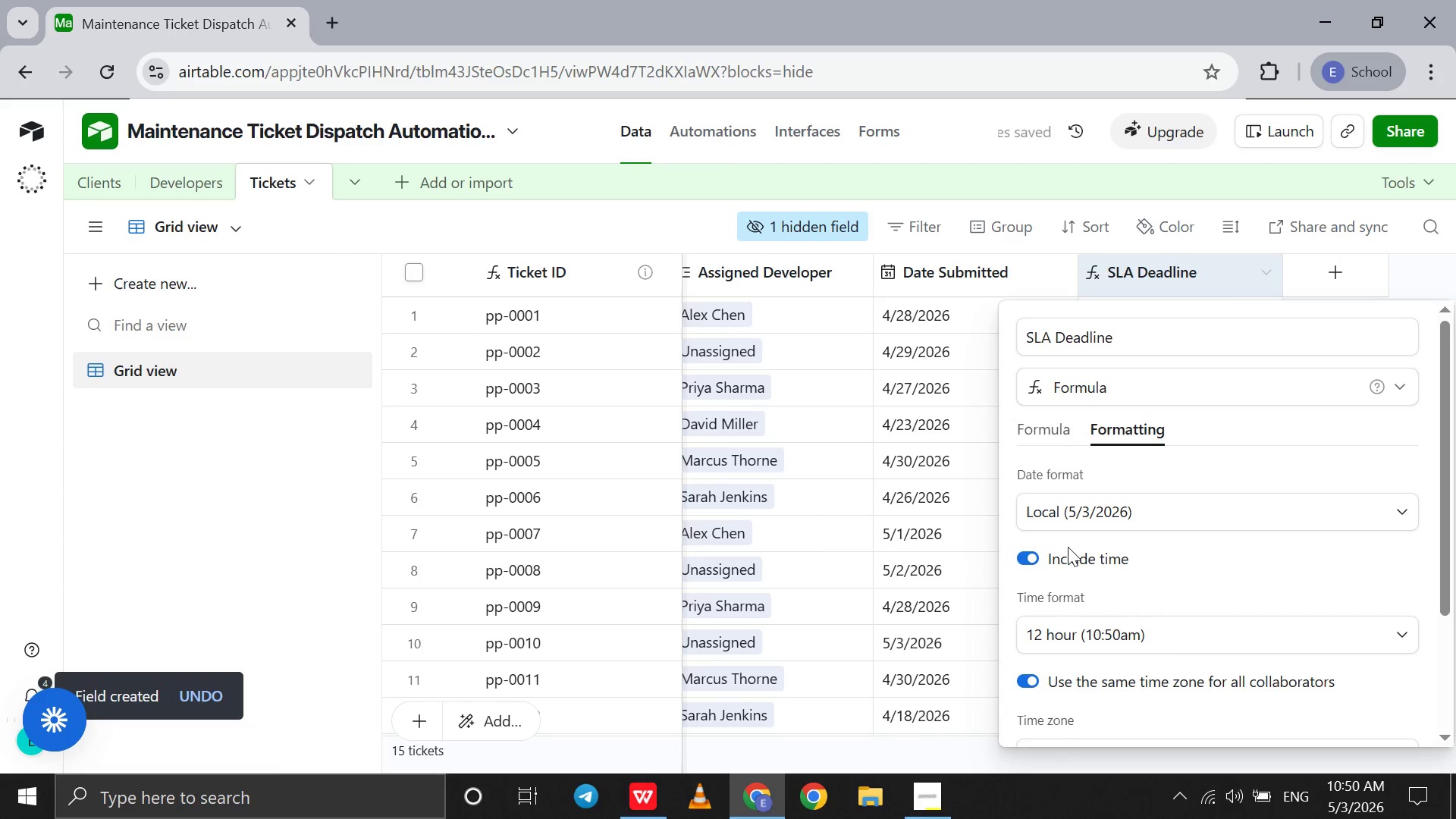 
left_click([1068, 548])
 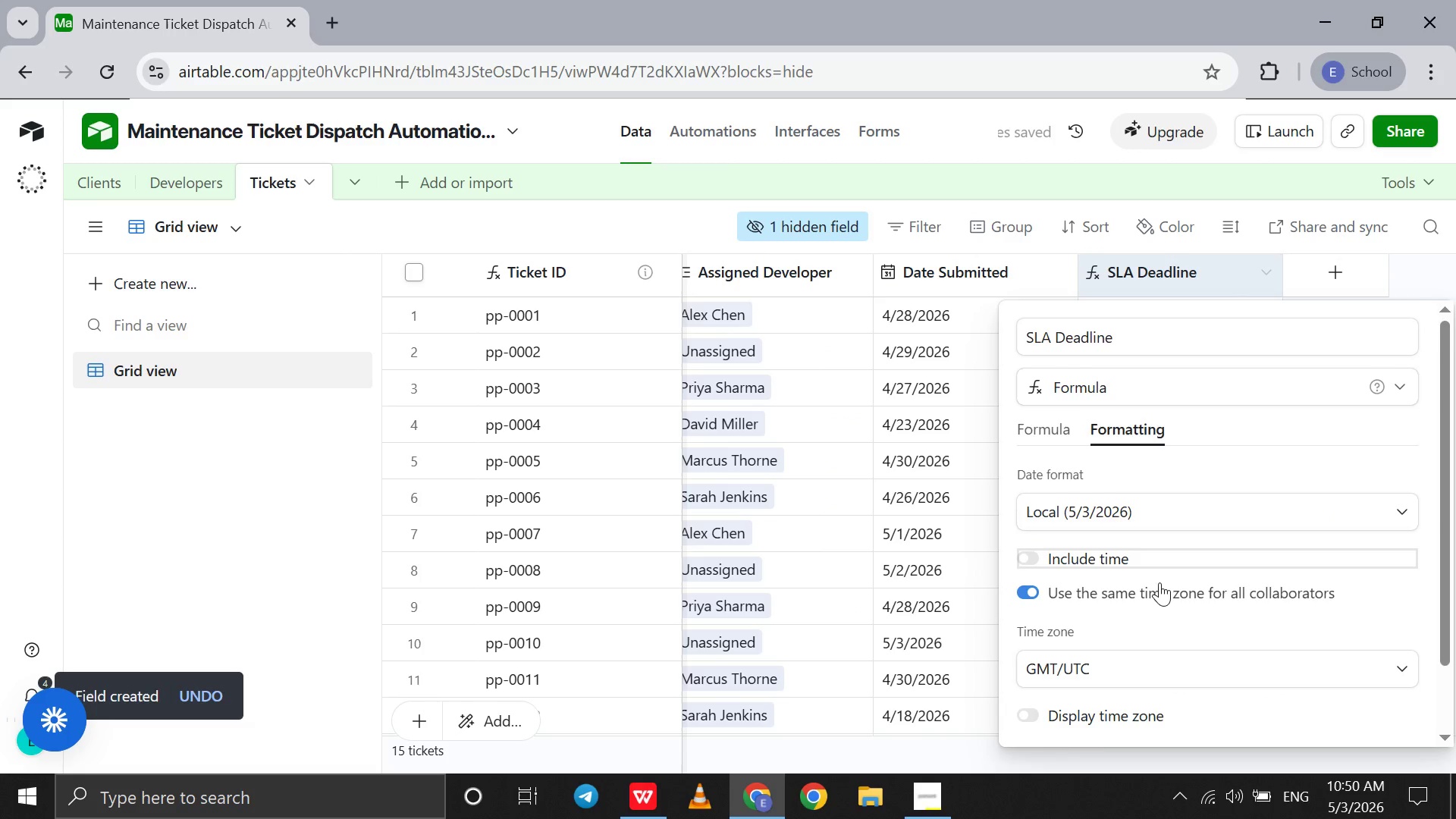 
scroll: coordinate [1159, 582], scroll_direction: down, amount: 9.0
 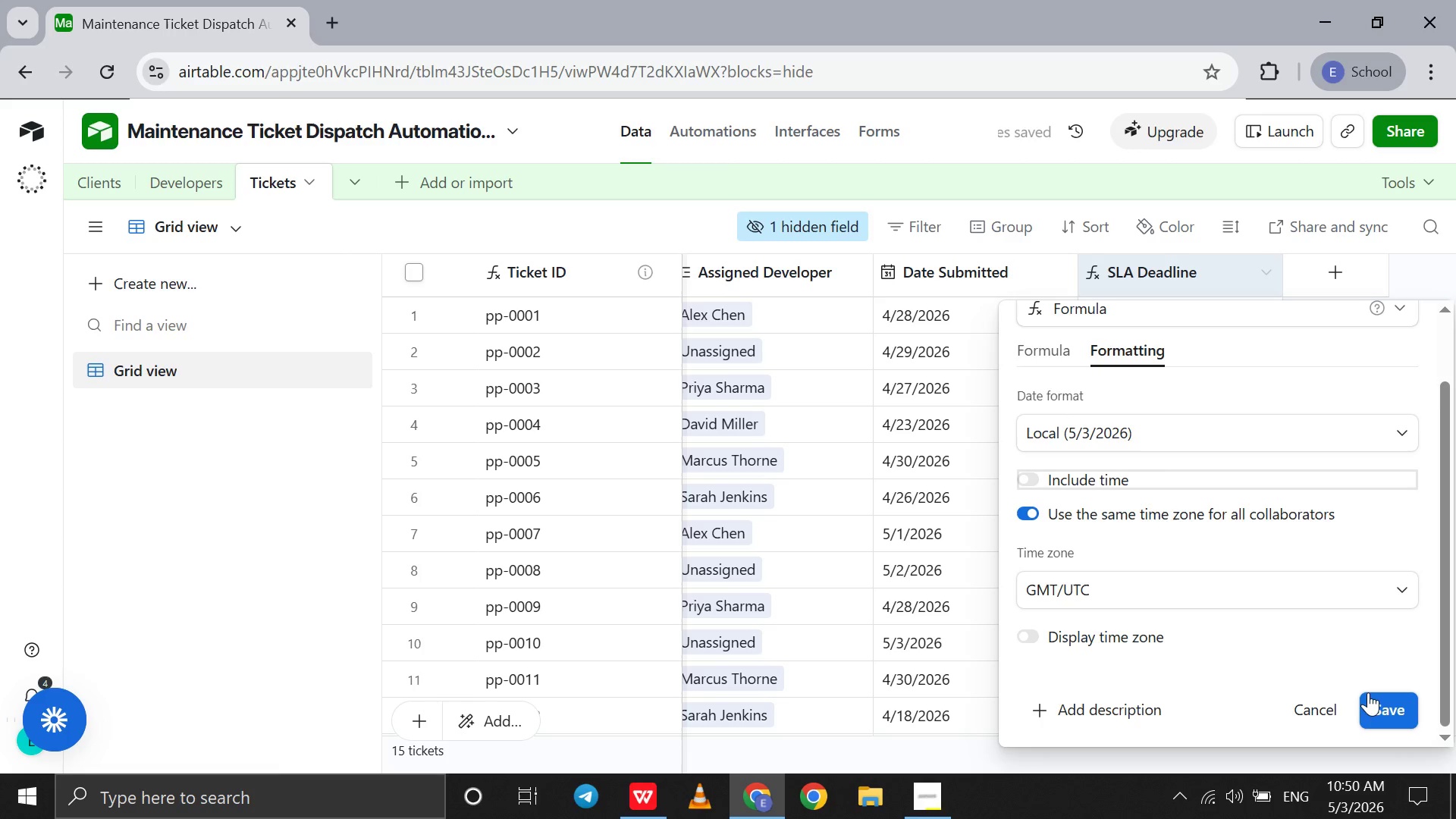 
left_click([1376, 704])
 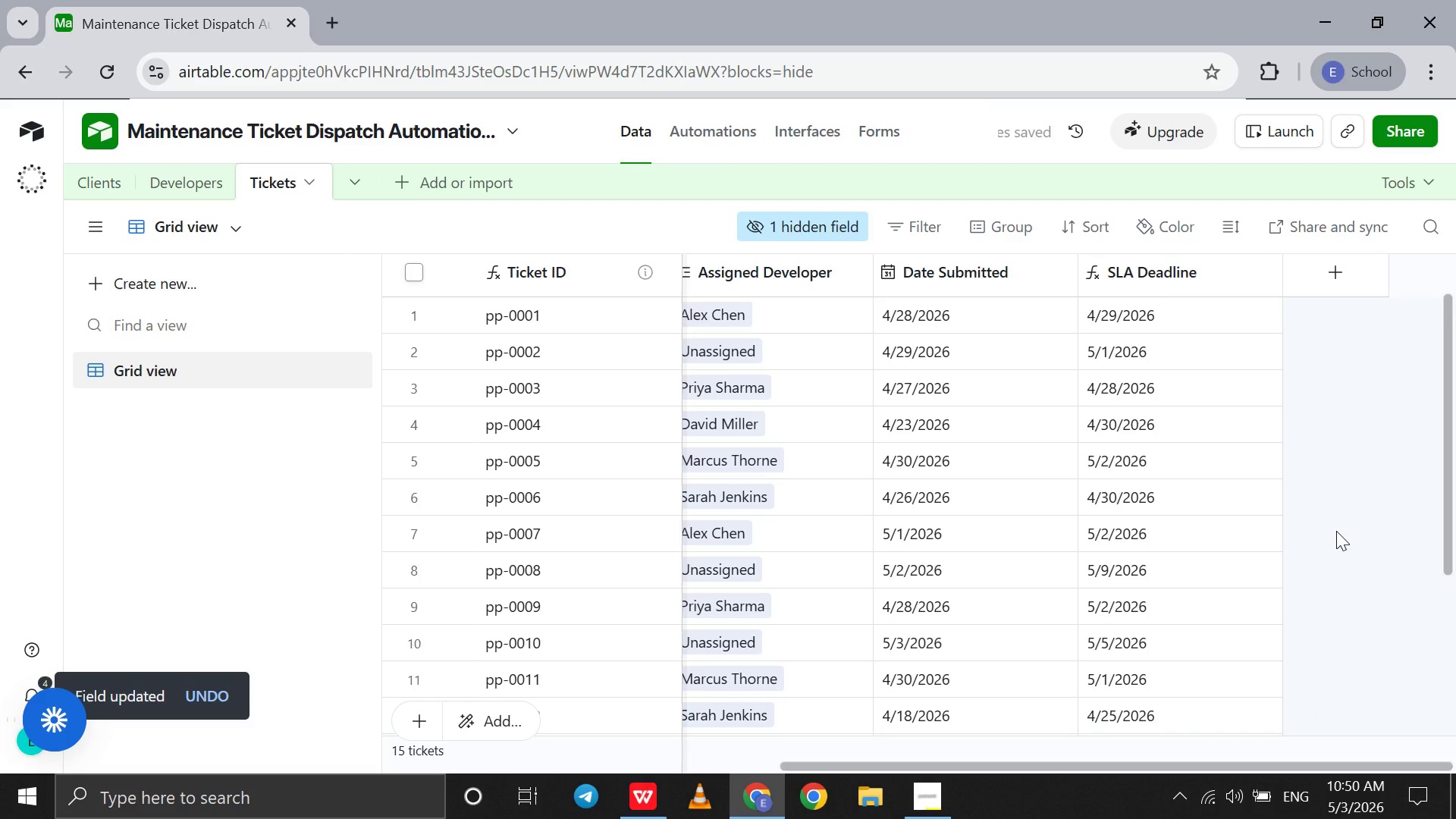 
wait(9.31)
 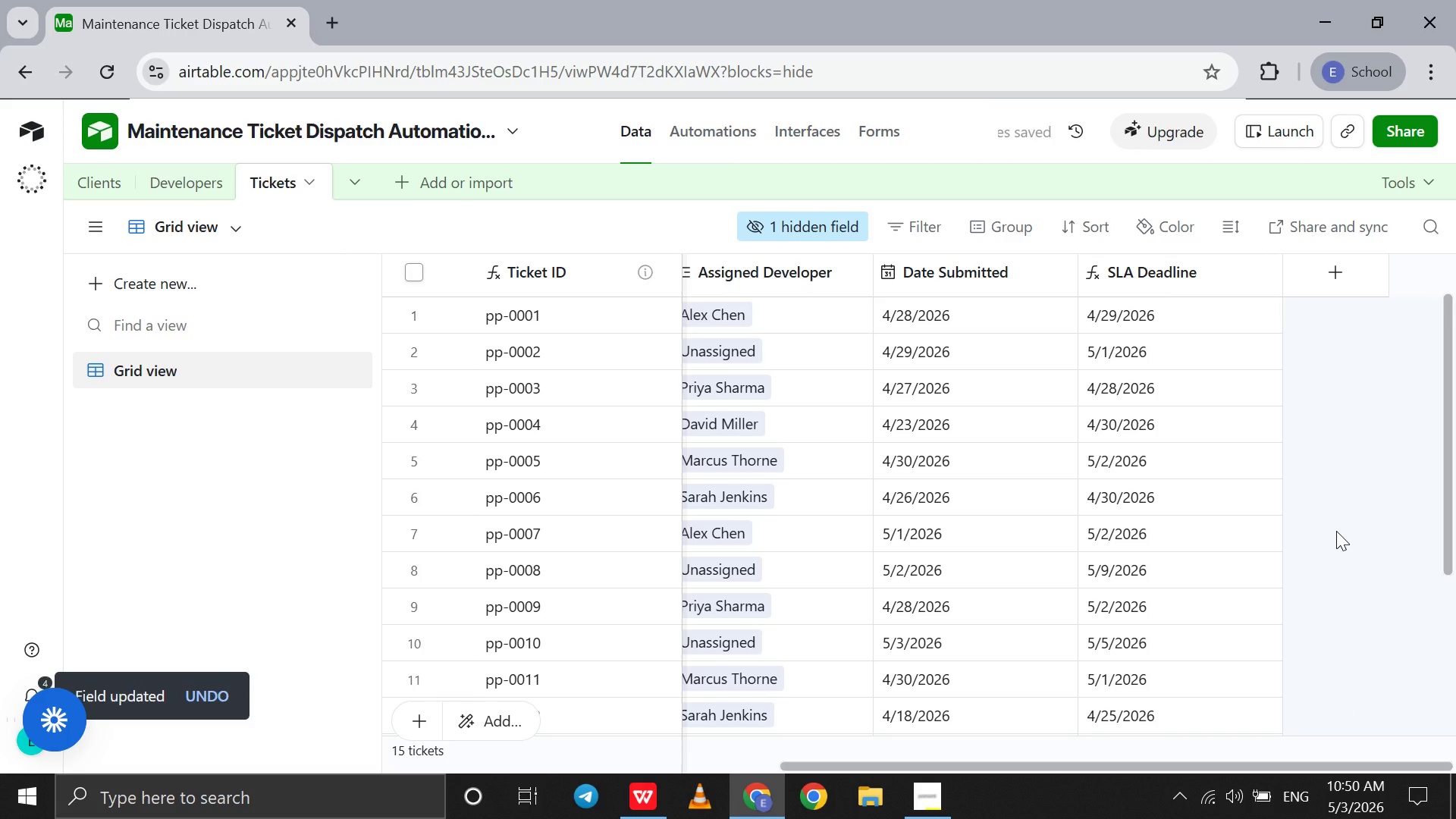 
scroll: coordinate [1336, 531], scroll_direction: none, amount: 0.0
 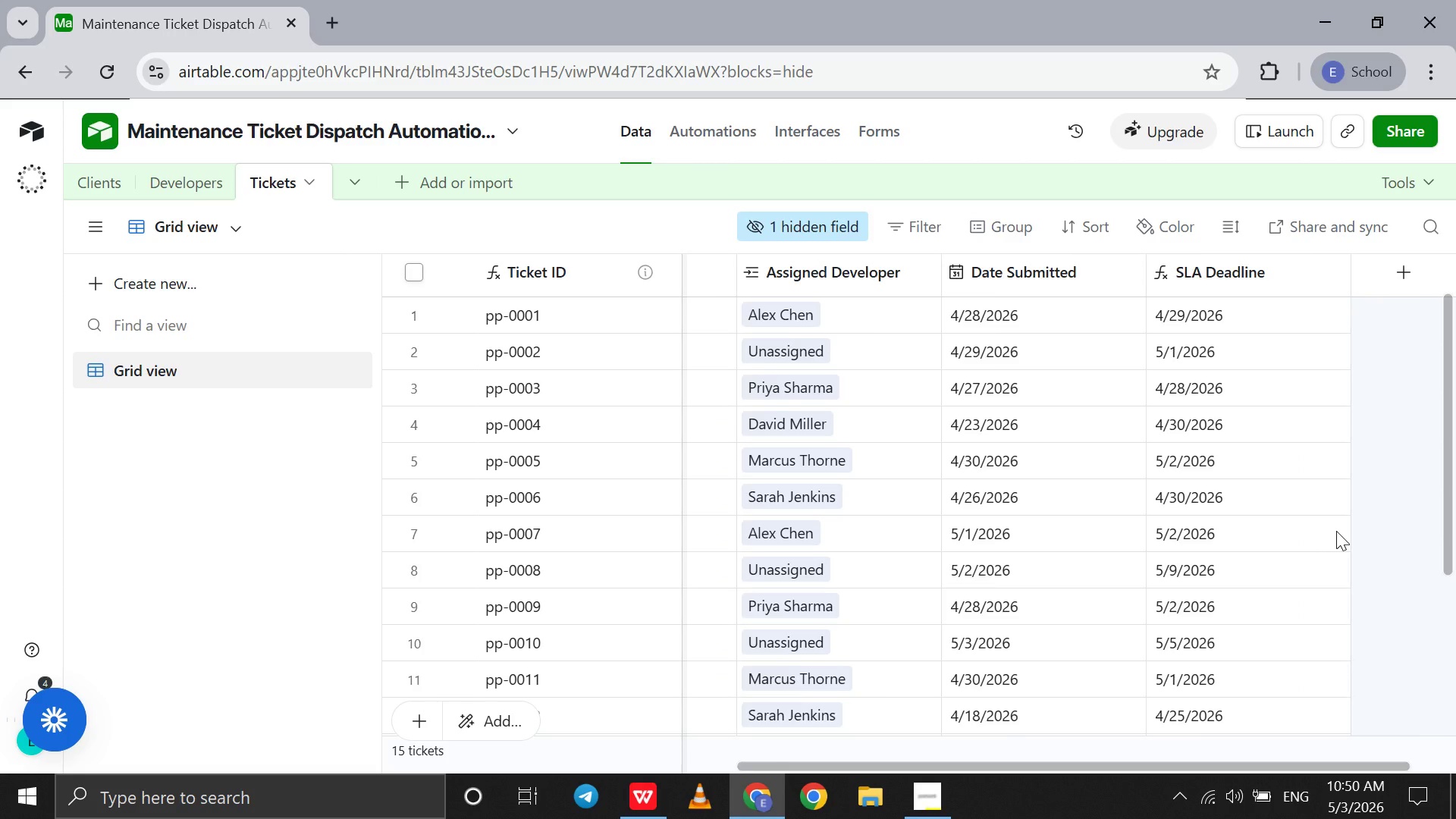 
scroll: coordinate [1336, 531], scroll_direction: down, amount: 7.0
 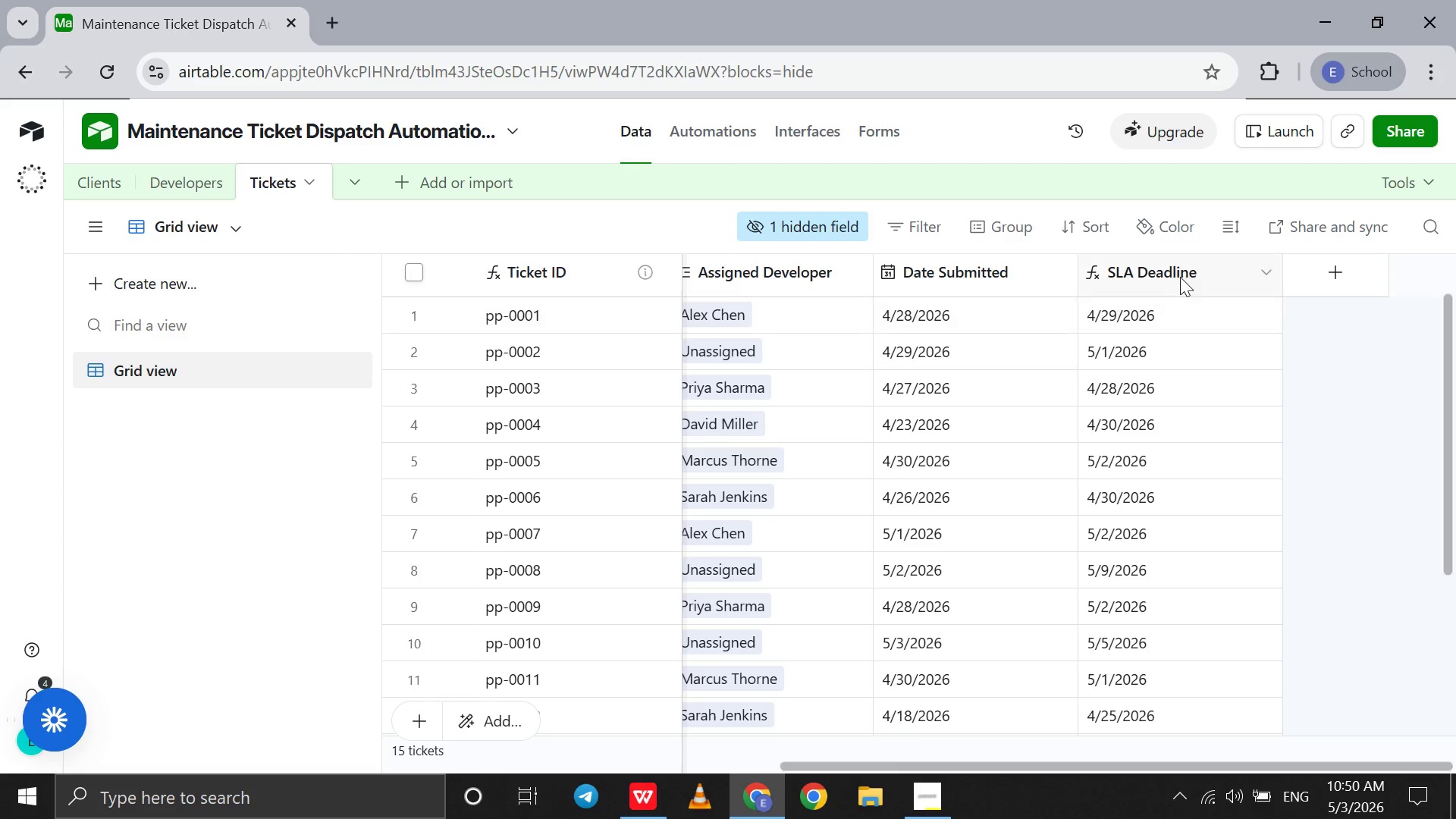 
mouse_move([1168, 298])
 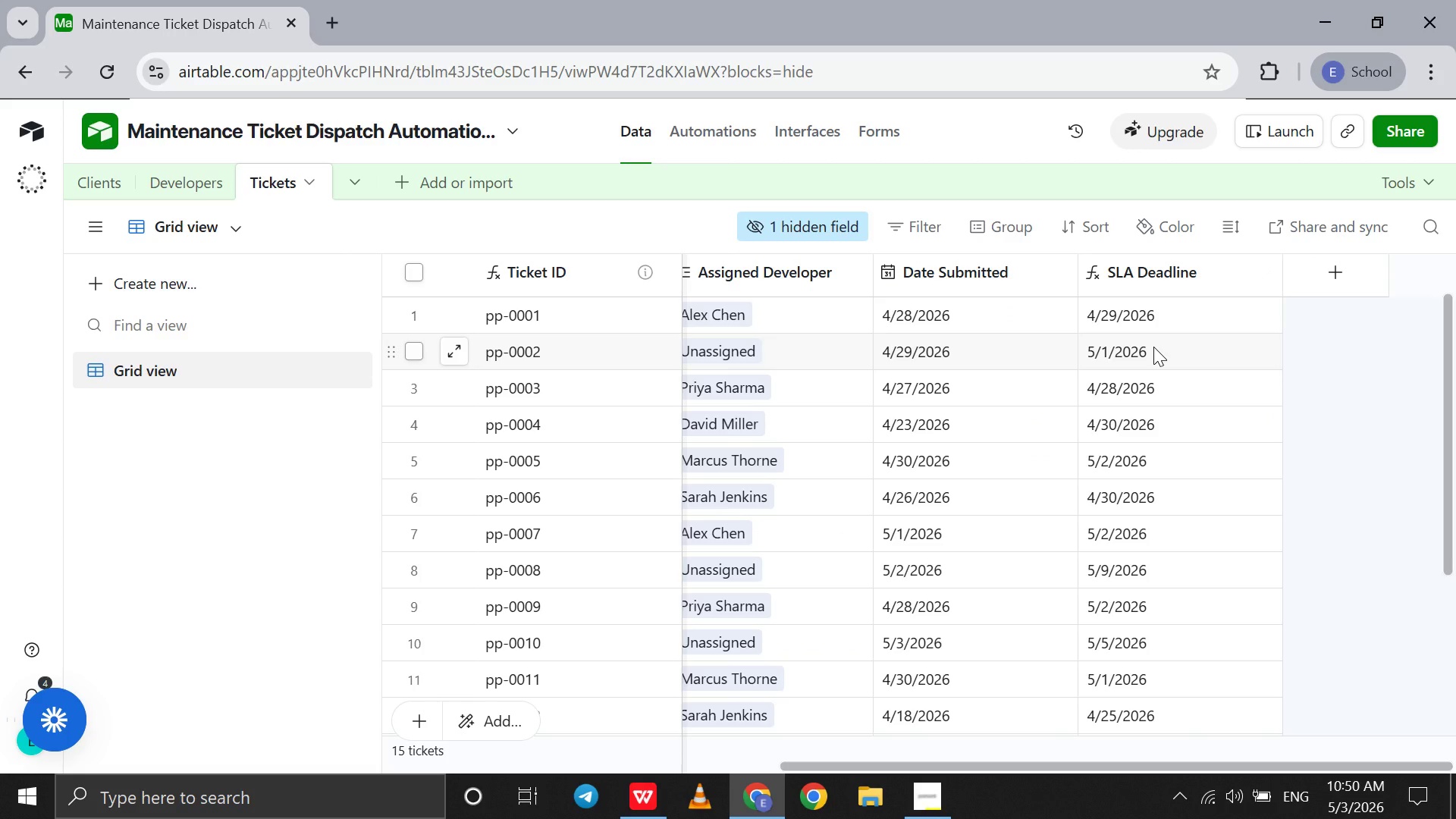 
scroll: coordinate [1153, 347], scroll_direction: up, amount: 4.0
 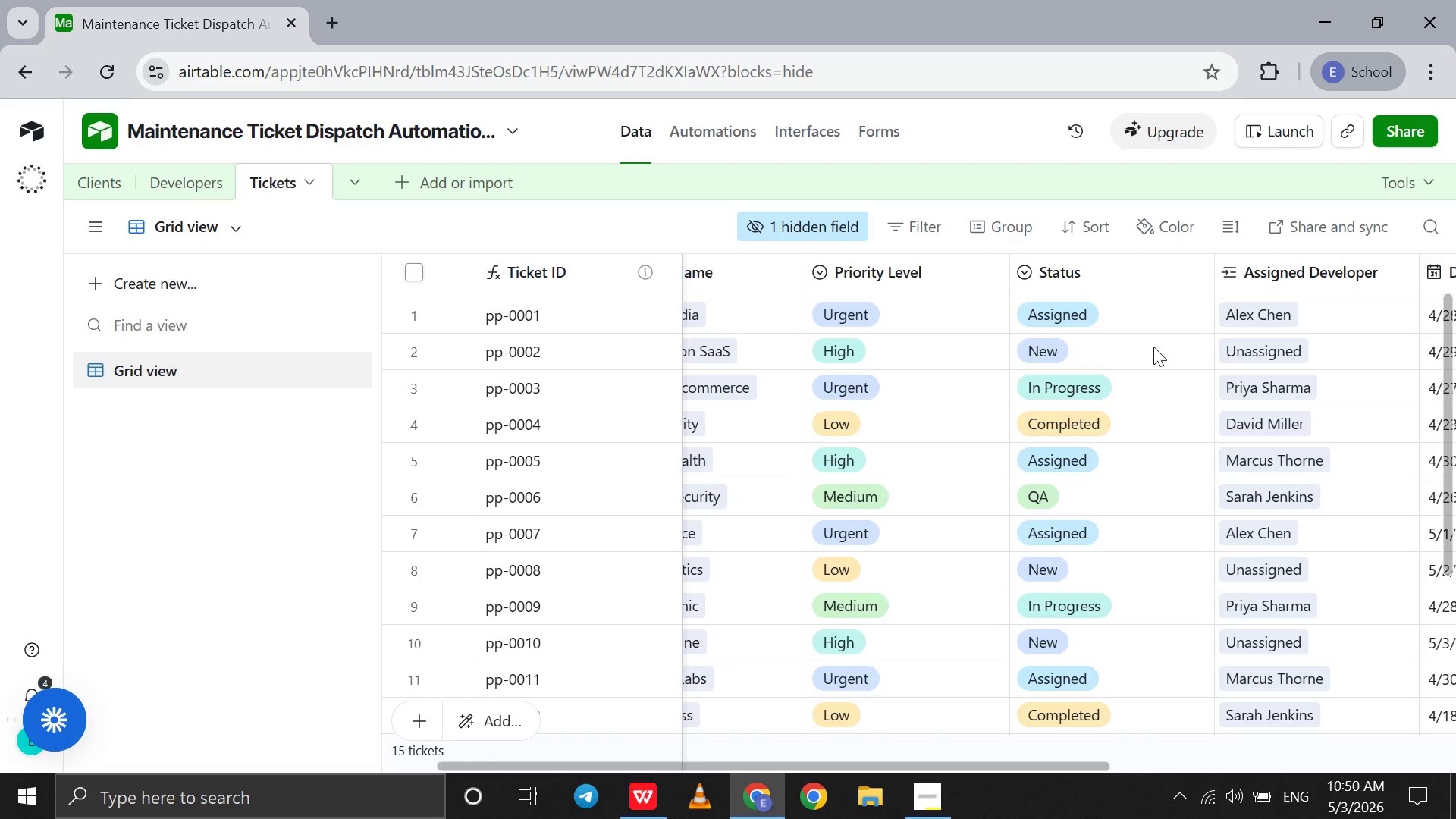 
scroll: coordinate [1153, 347], scroll_direction: down, amount: 7.0
 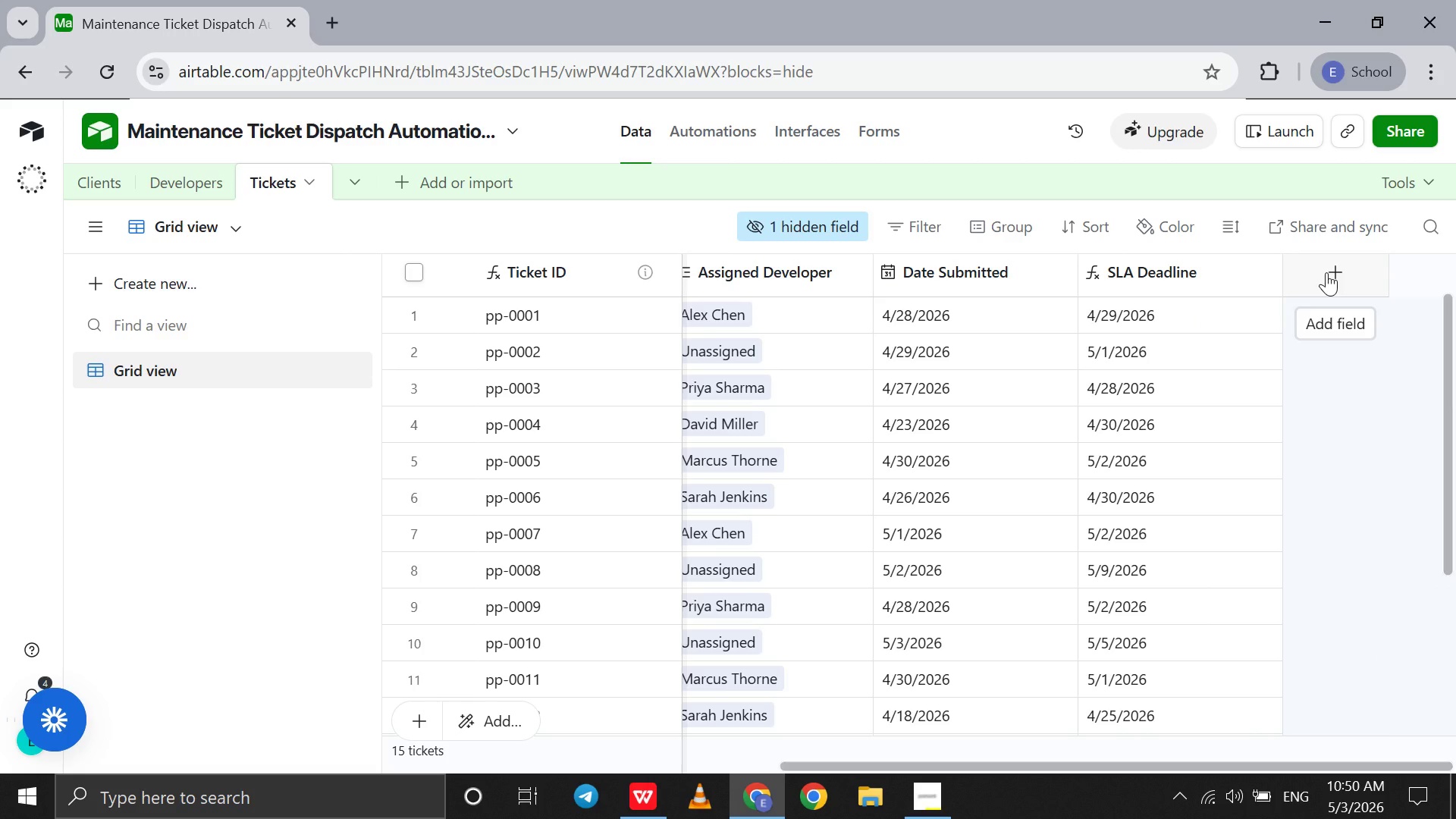 
wait(6.22)
 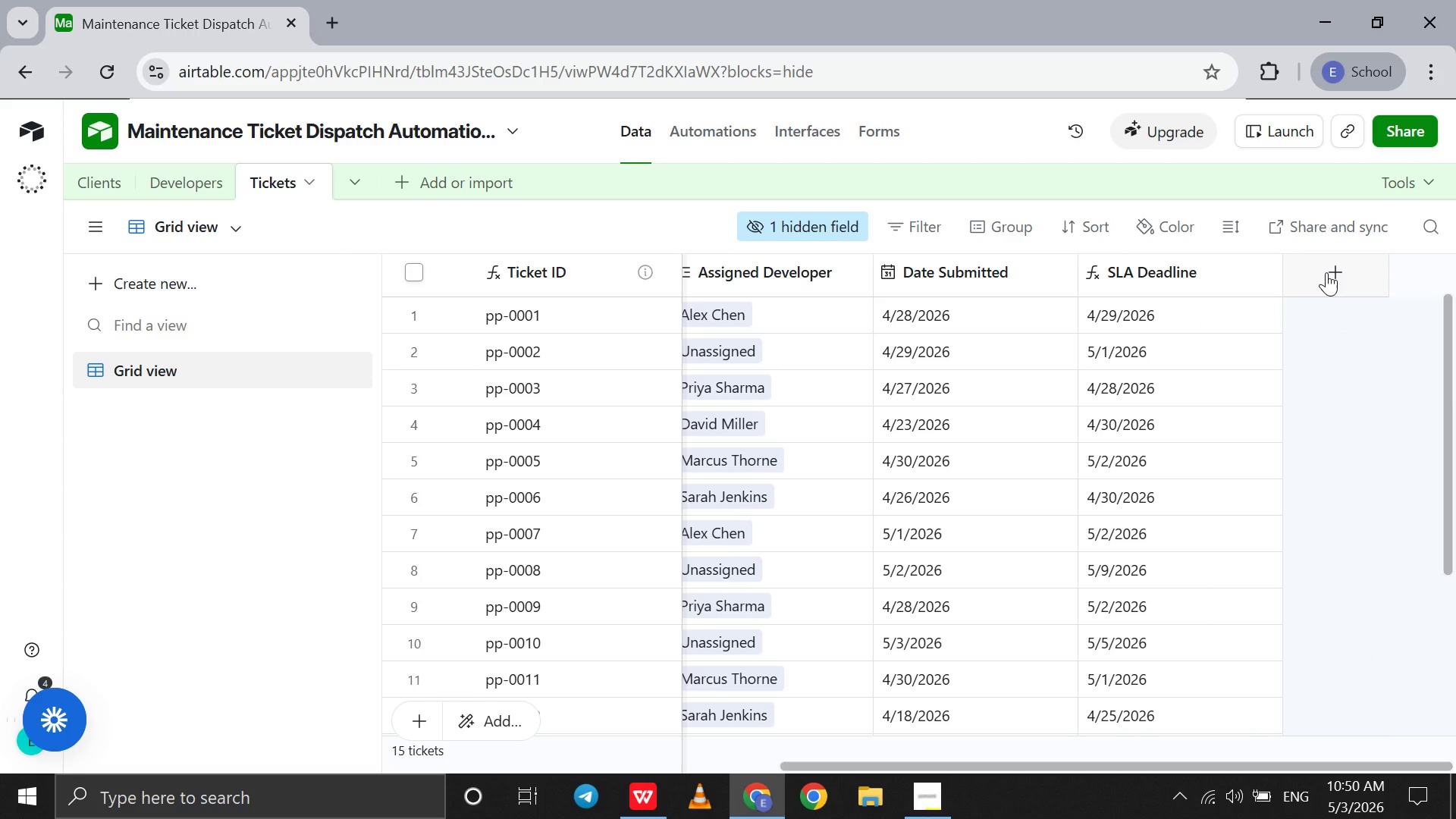 
left_click([1326, 272])
 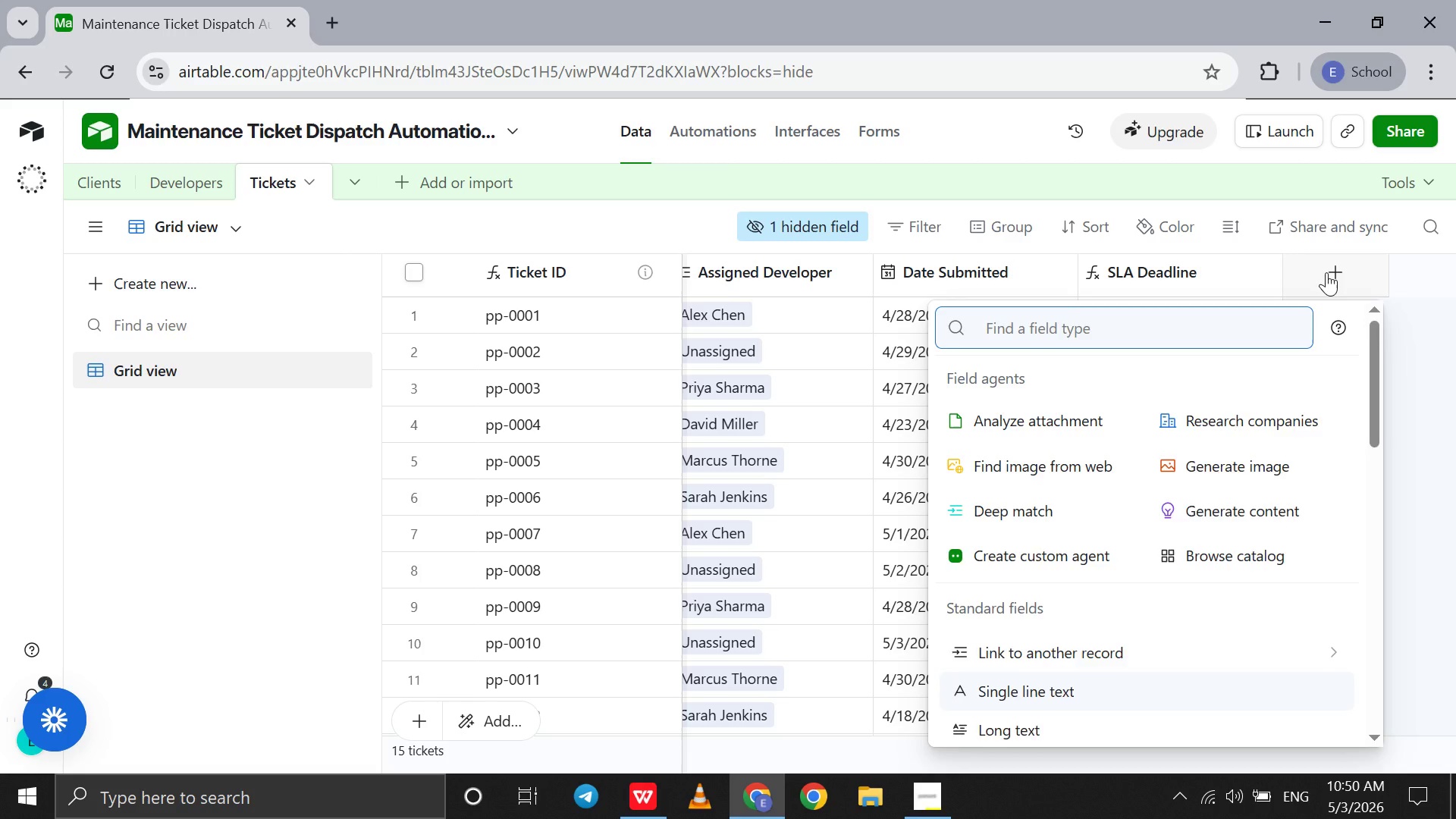 
type(for)
 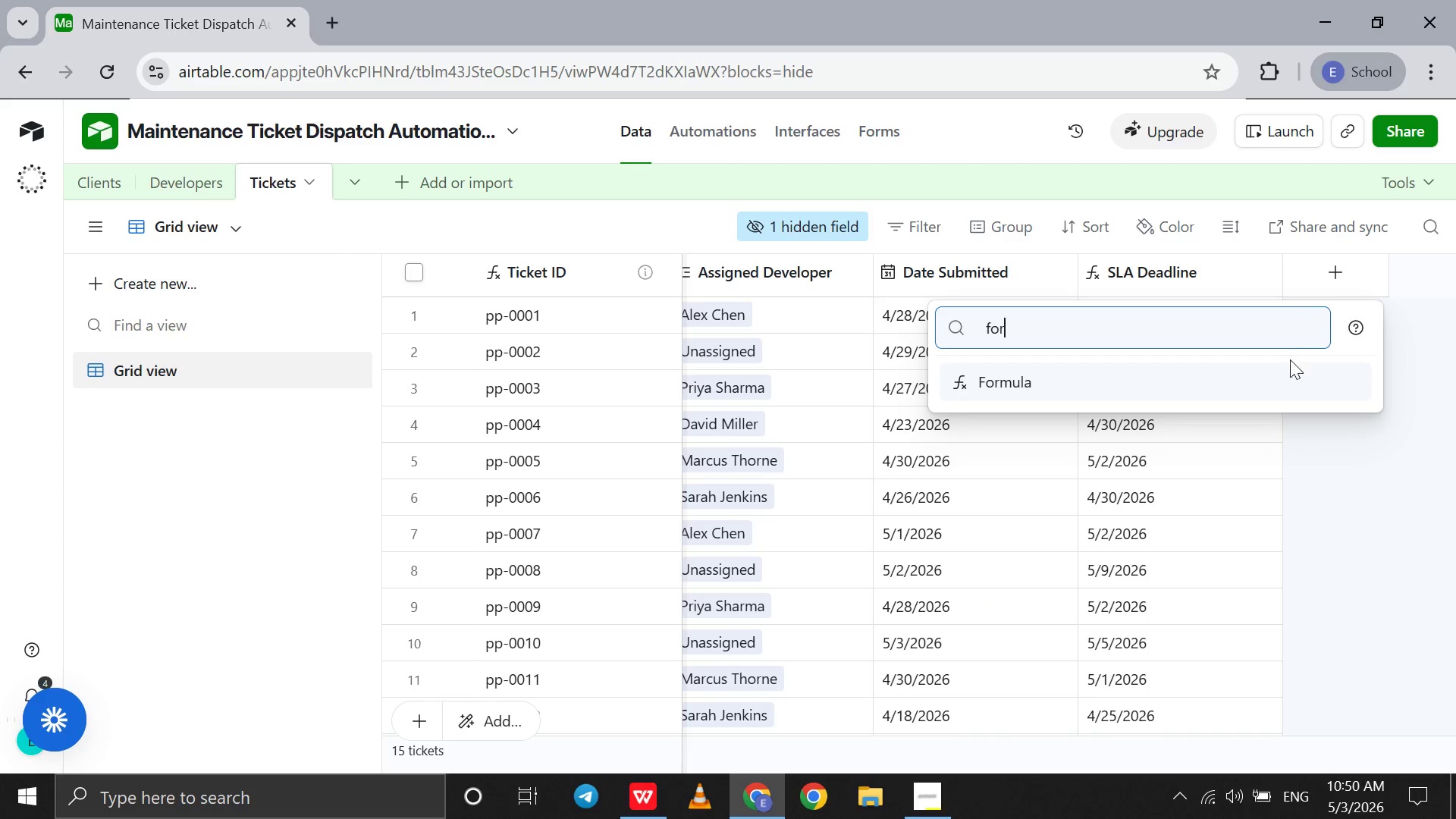 
left_click([1285, 367])
 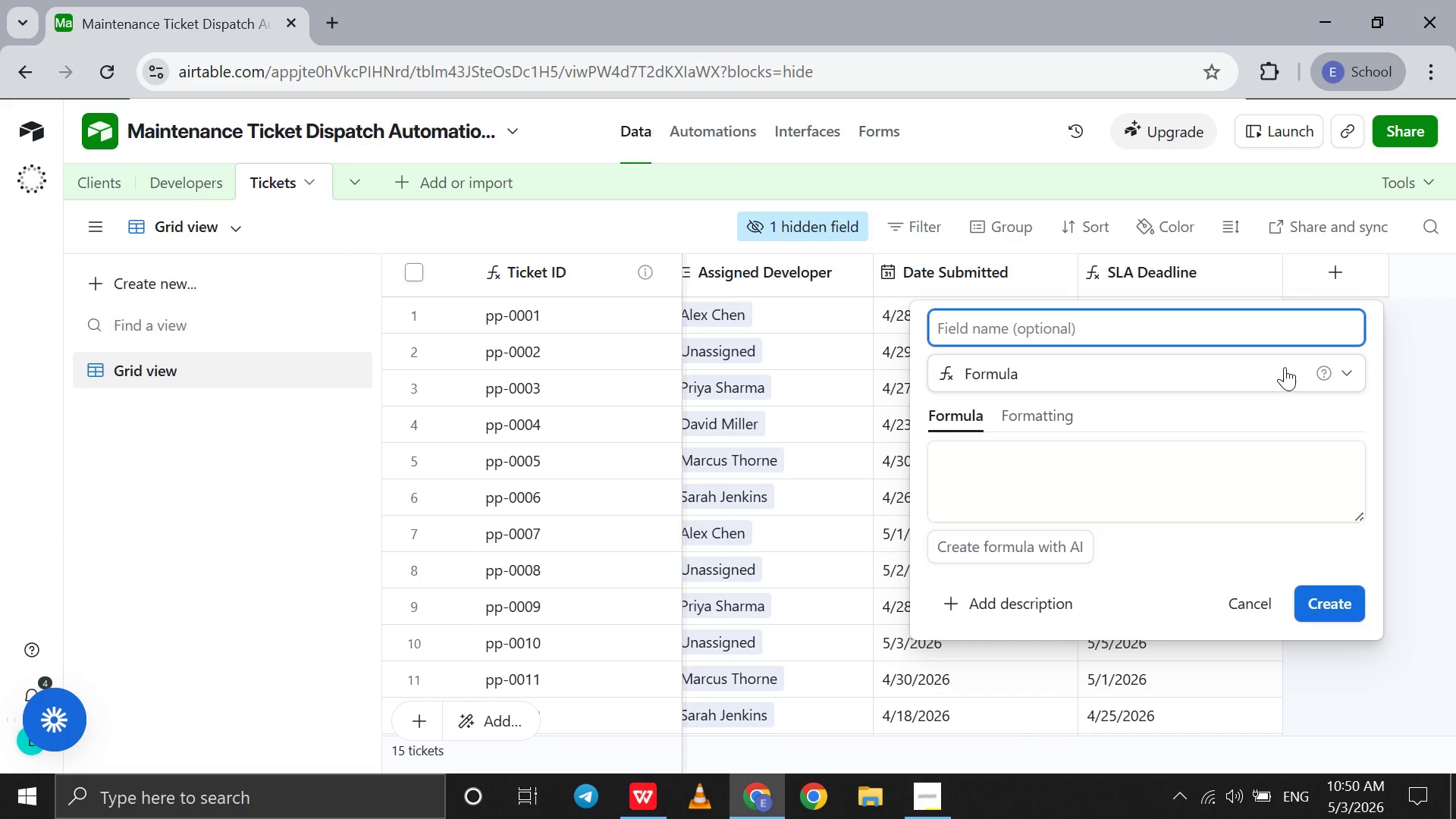 
type(Ticj)
key(Backspace)
type(ket Age)
 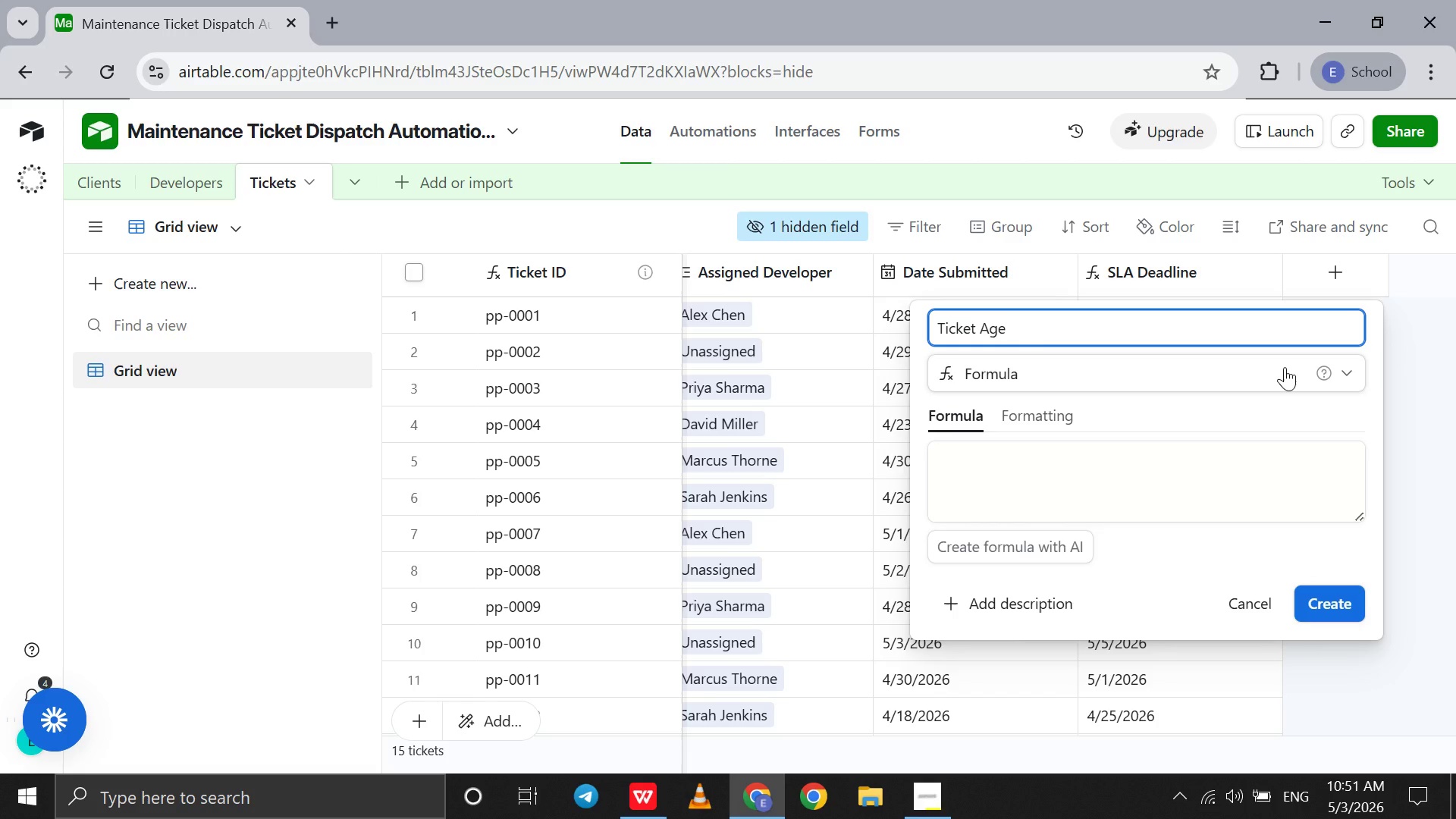 
left_click([1053, 441])
 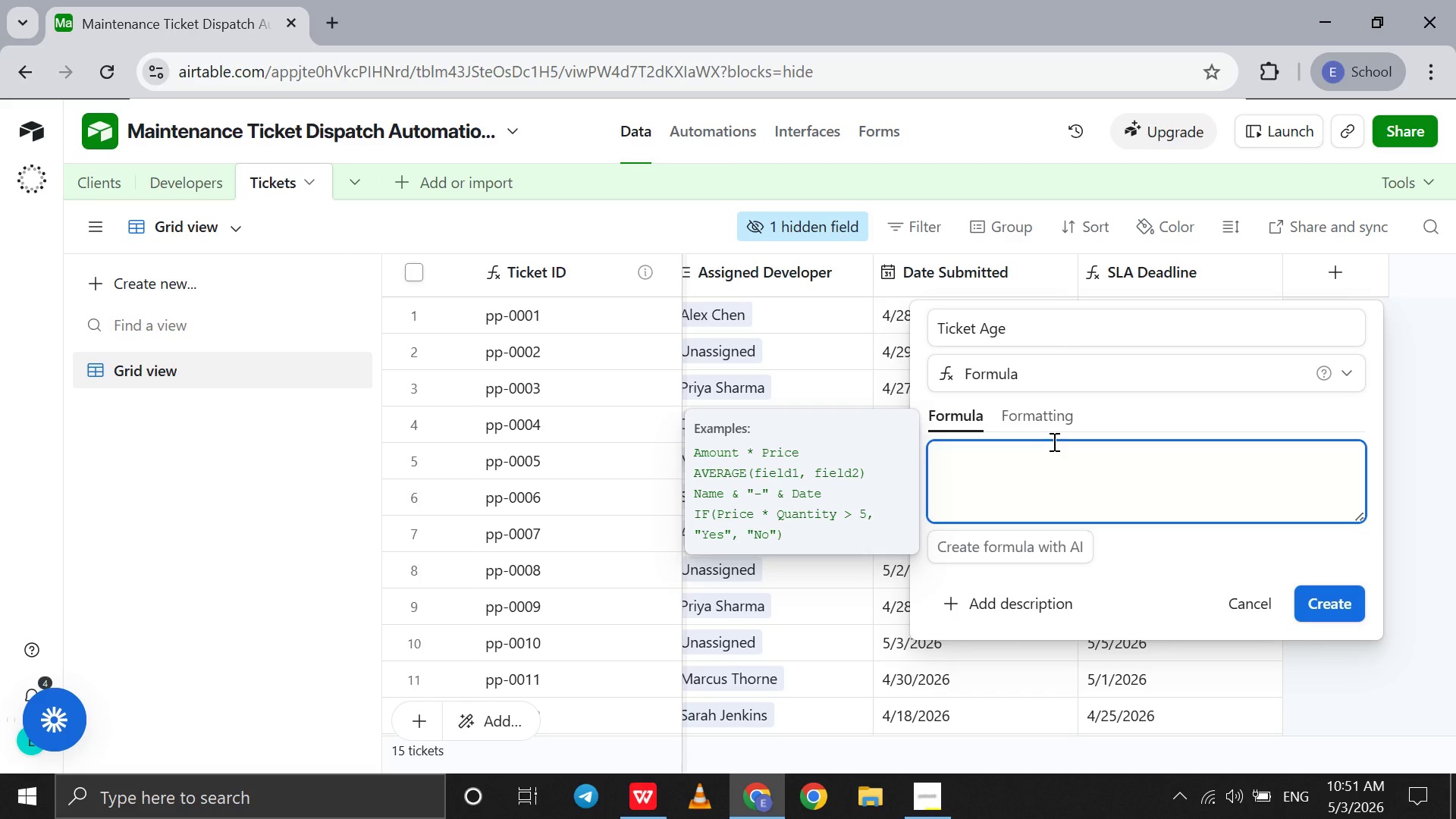 
type(dateti)
 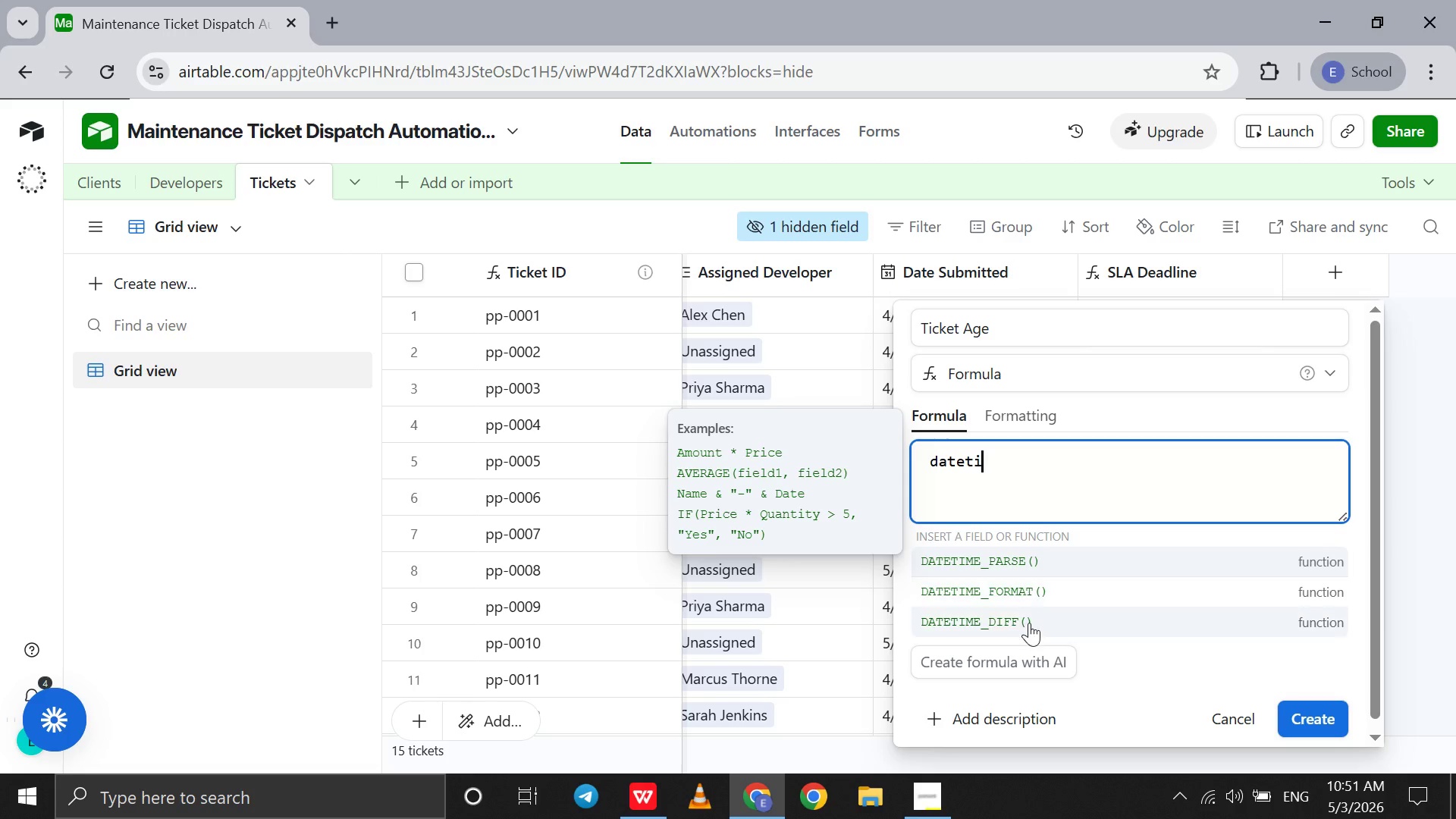 
left_click([1029, 623])
 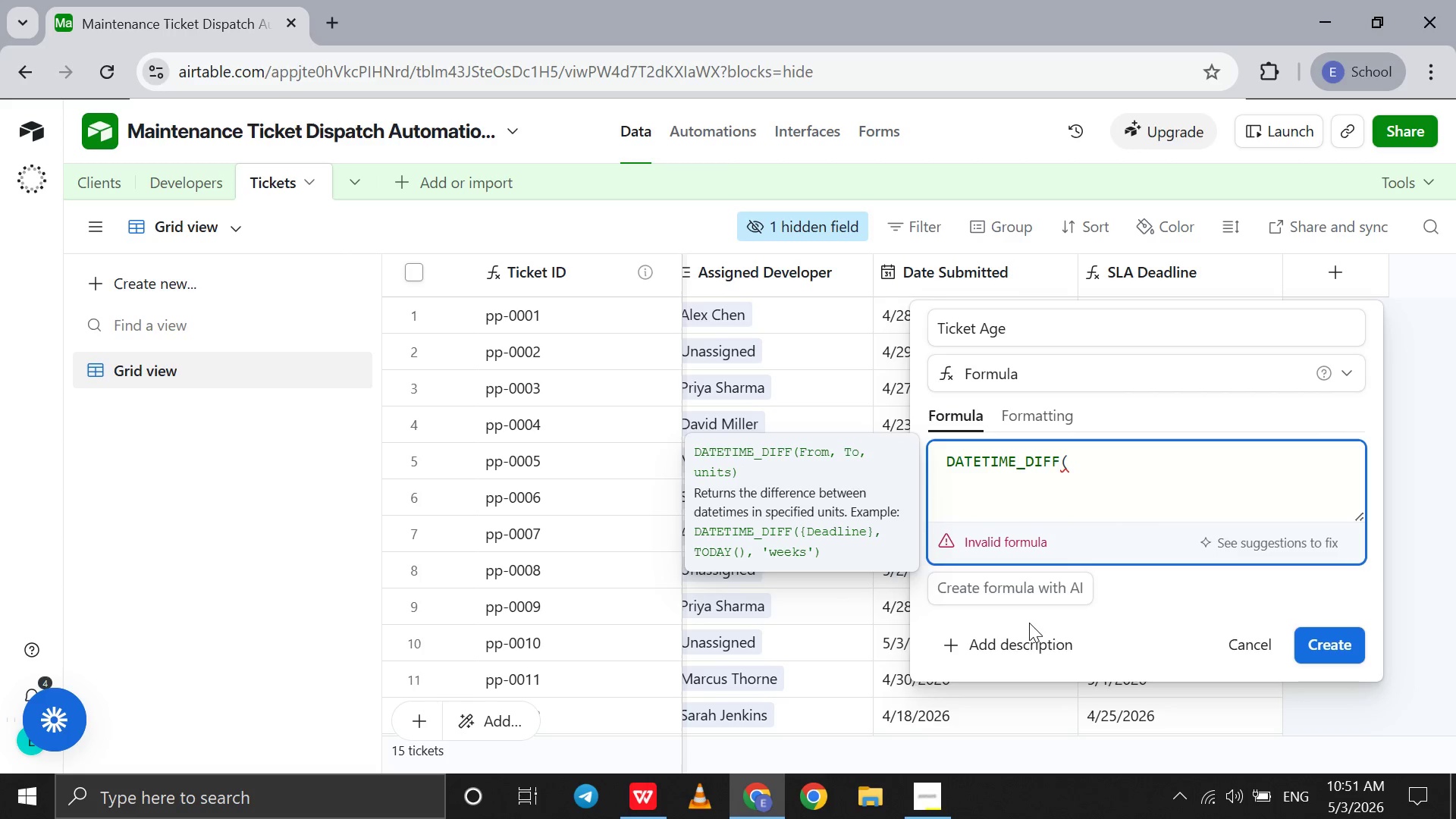 
type(to)
 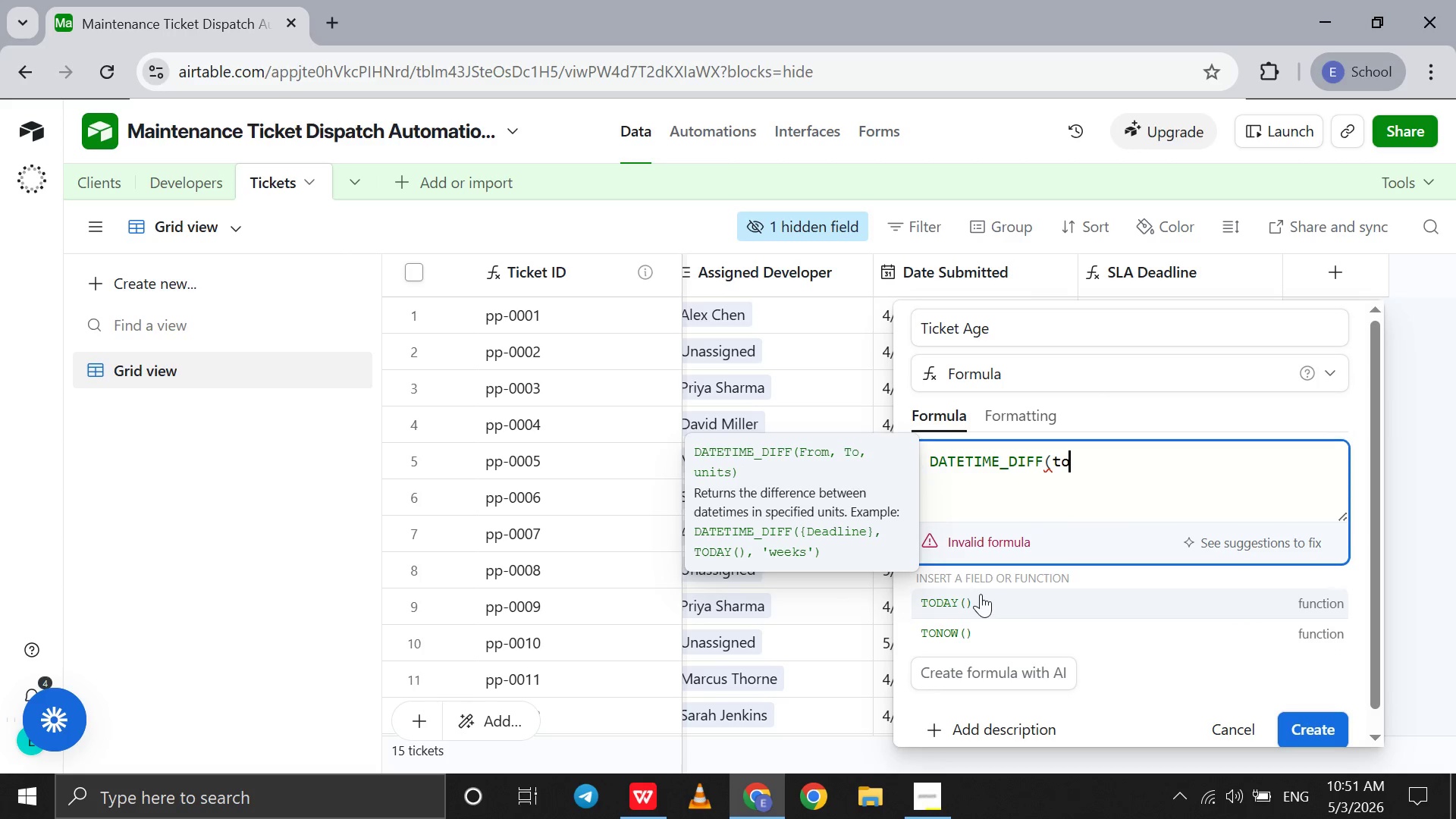 
left_click([981, 594])
 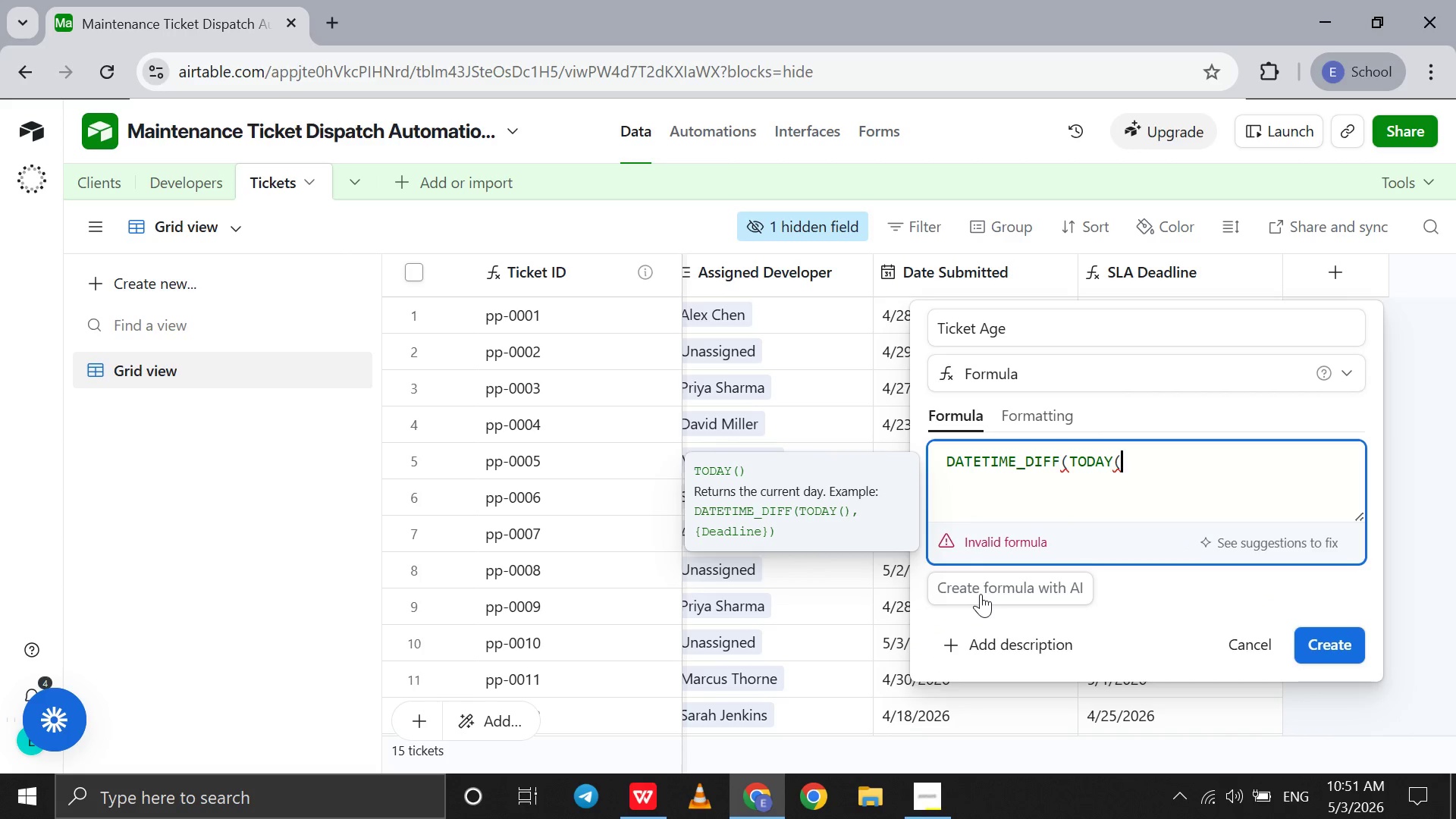 
type(),{dat)
 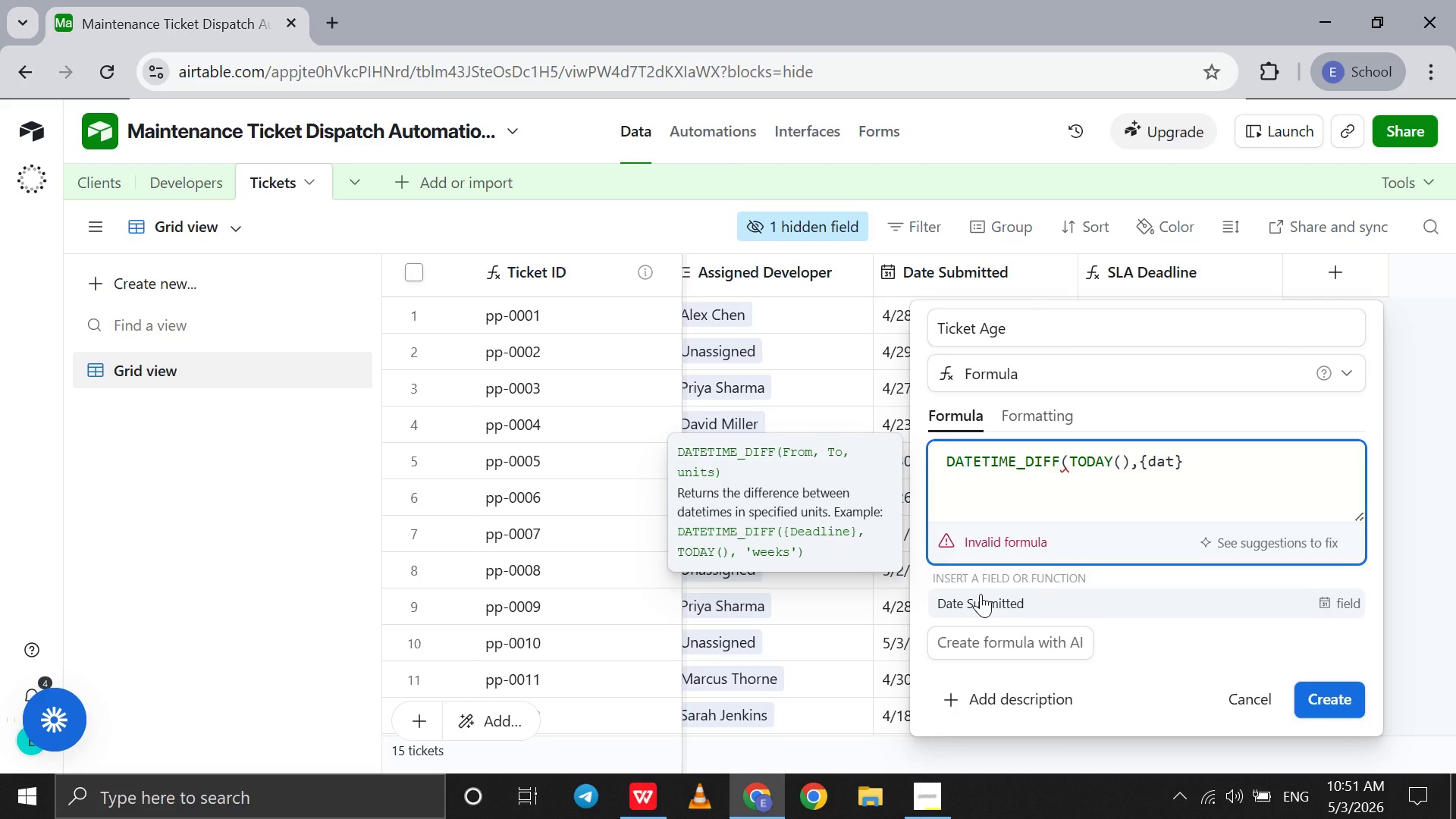 
left_click([989, 595])
 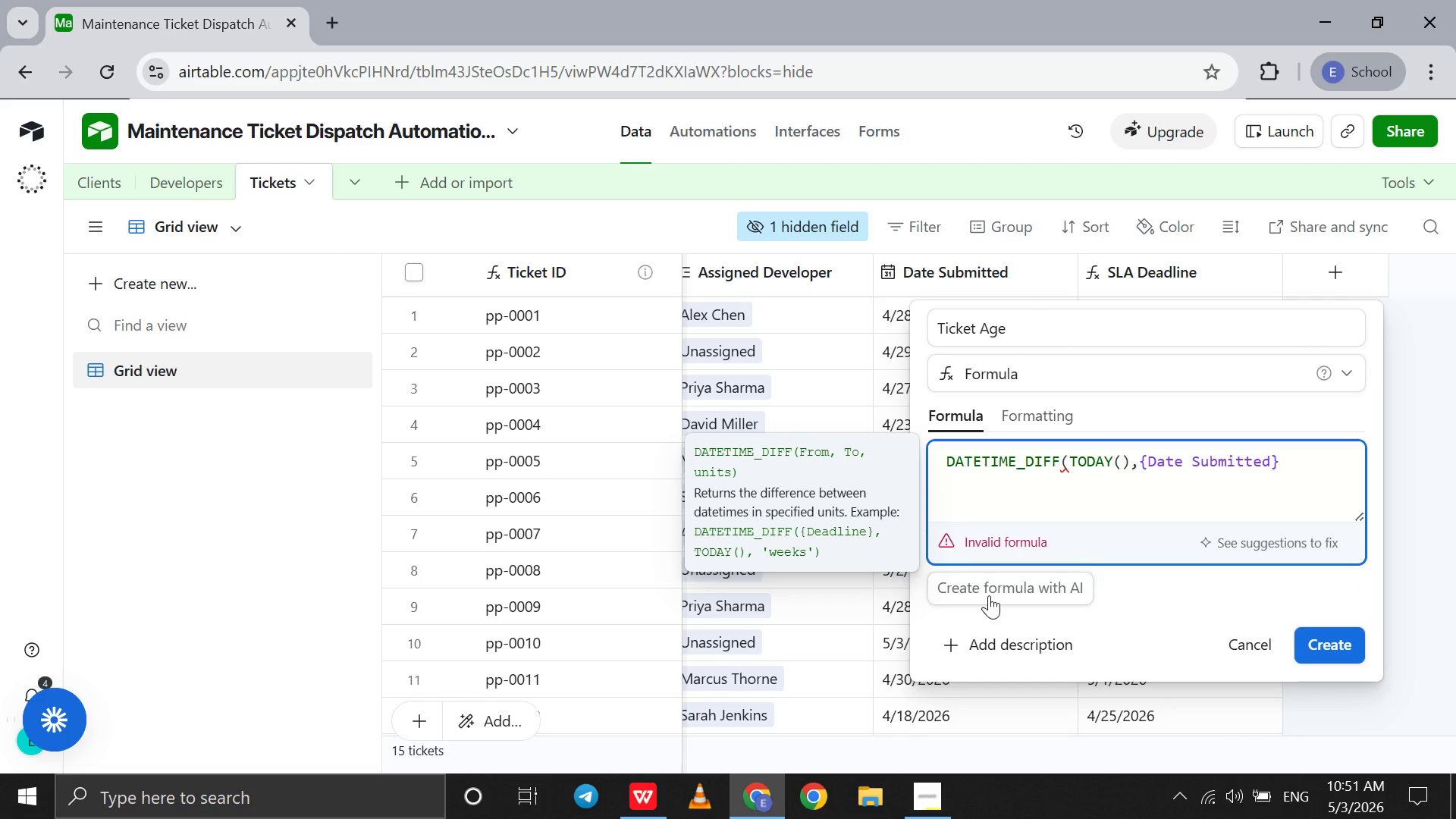 
type(,'days)
 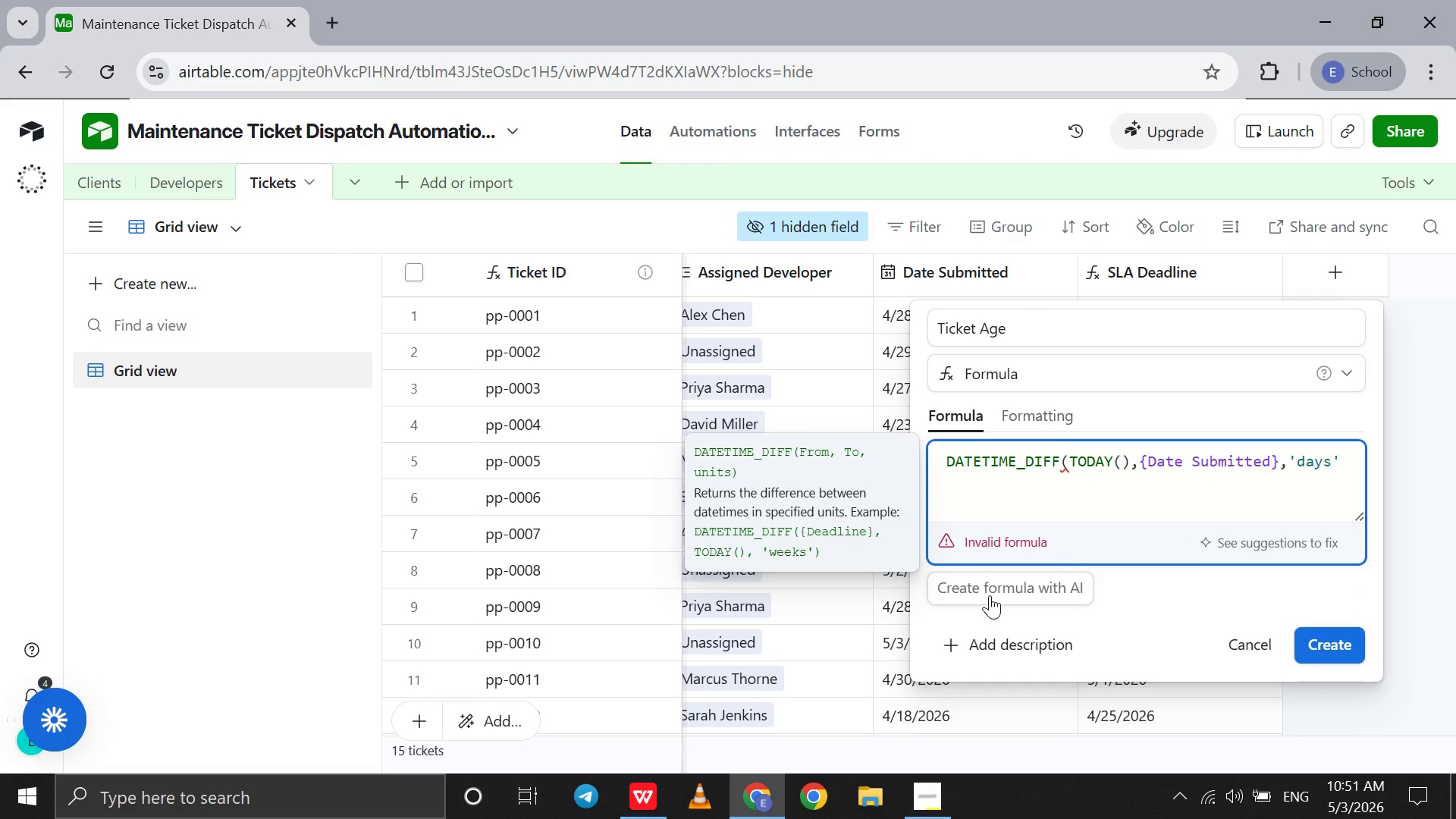 
key(ArrowRight)
 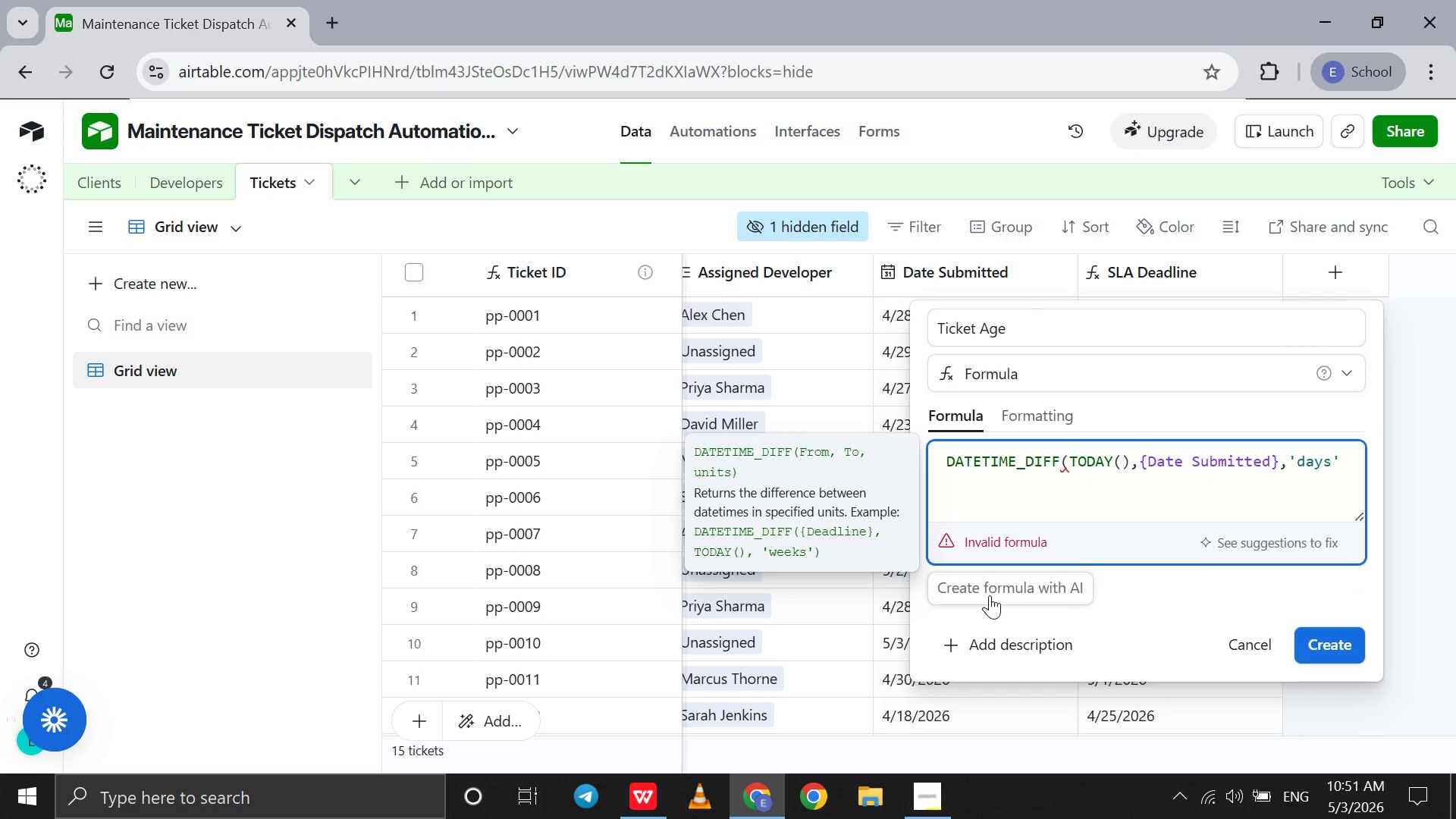 
key(Shift+0)
 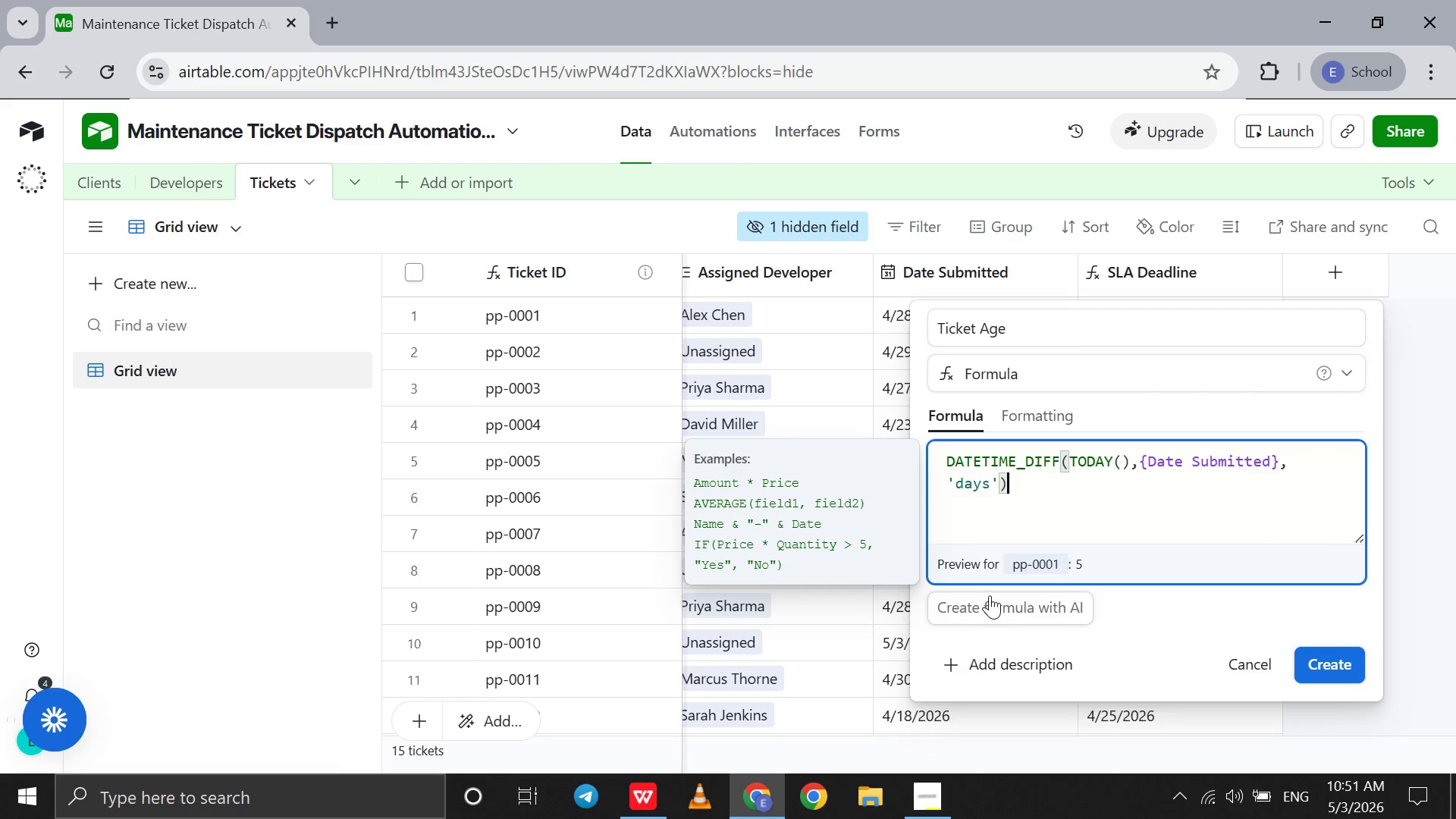 
key(Enter)
 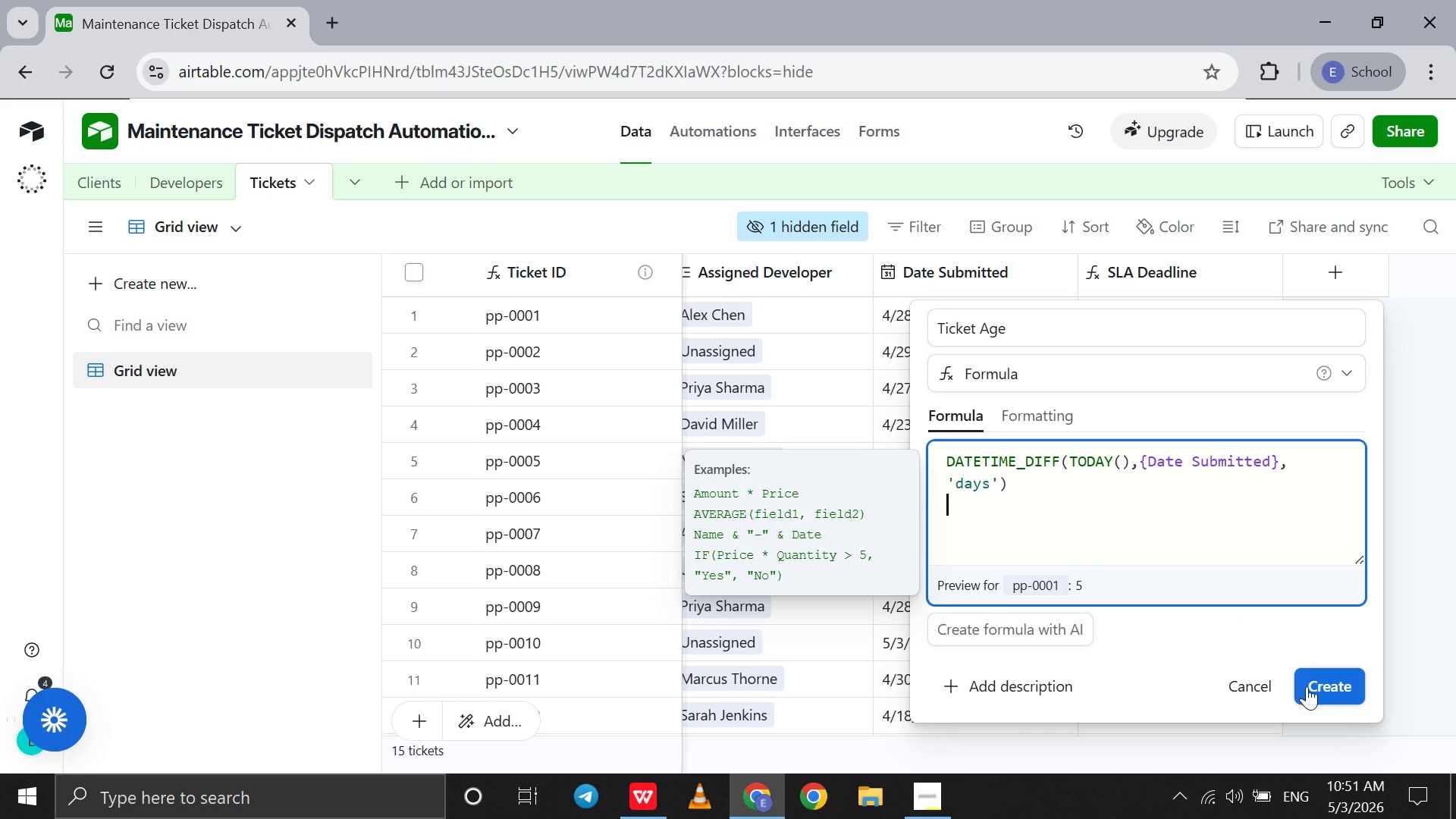 
left_click([1313, 688])
 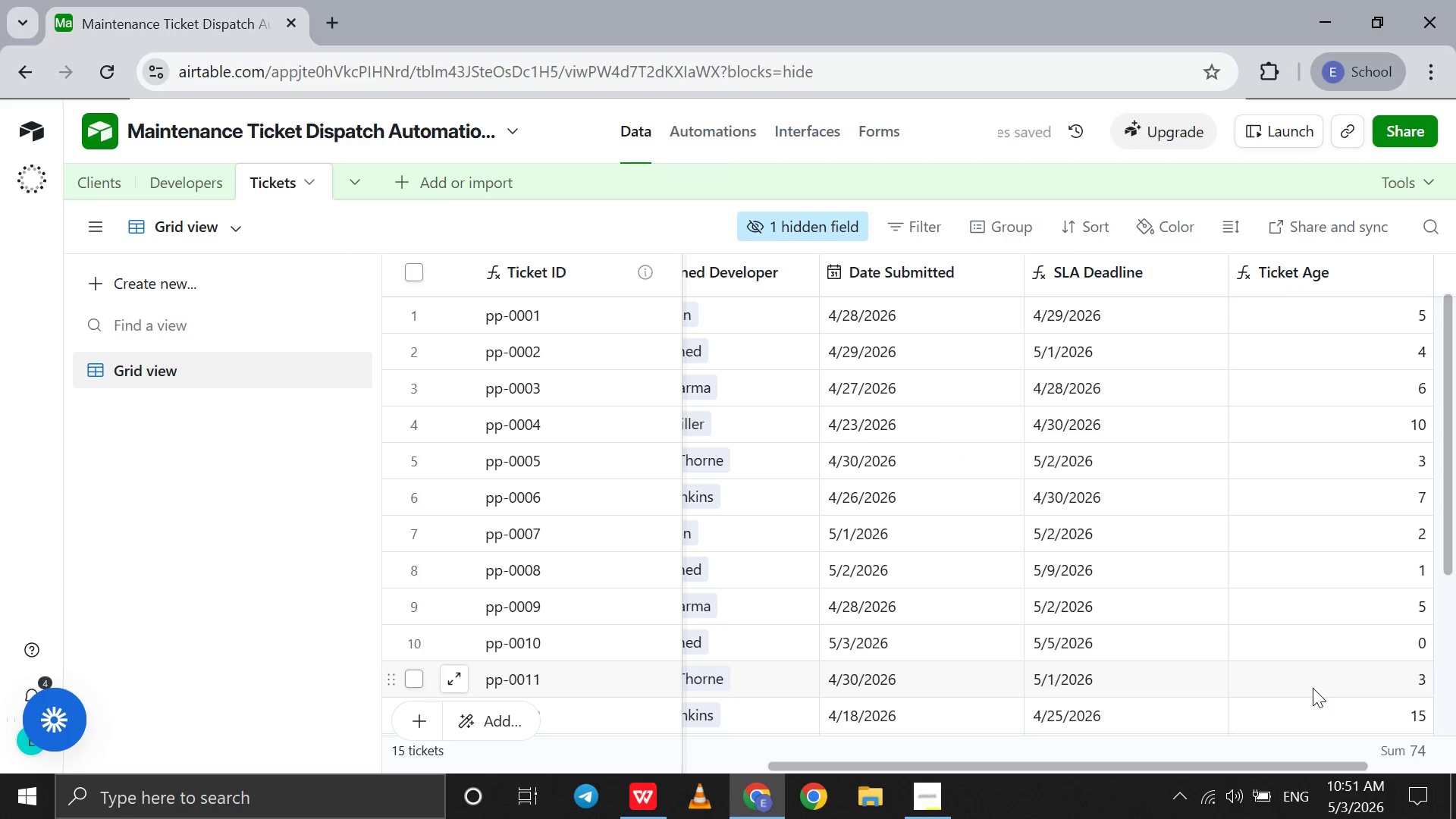 
scroll: coordinate [1313, 688], scroll_direction: down, amount: 8.0
 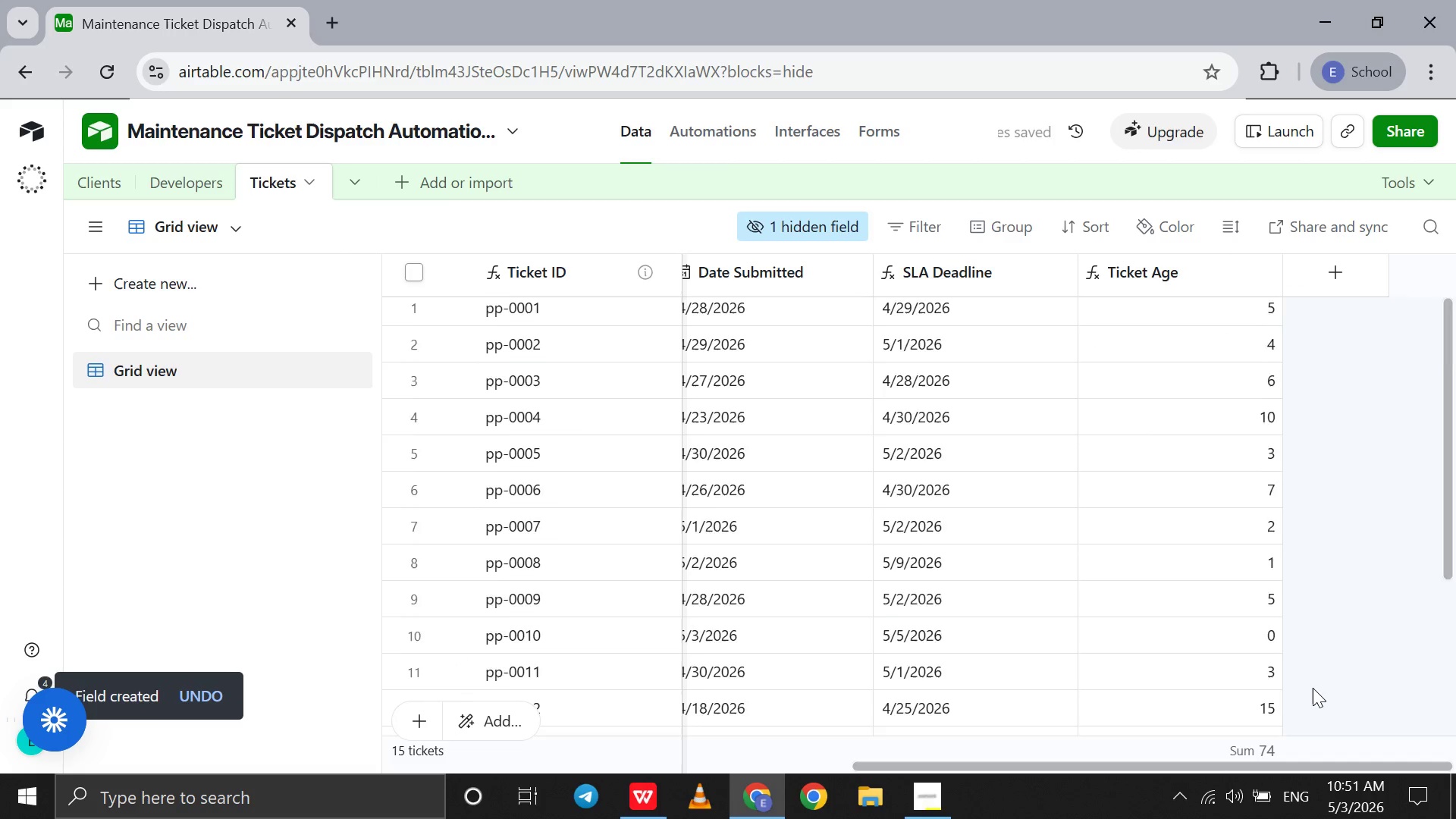 
scroll: coordinate [1313, 688], scroll_direction: up, amount: 18.0
 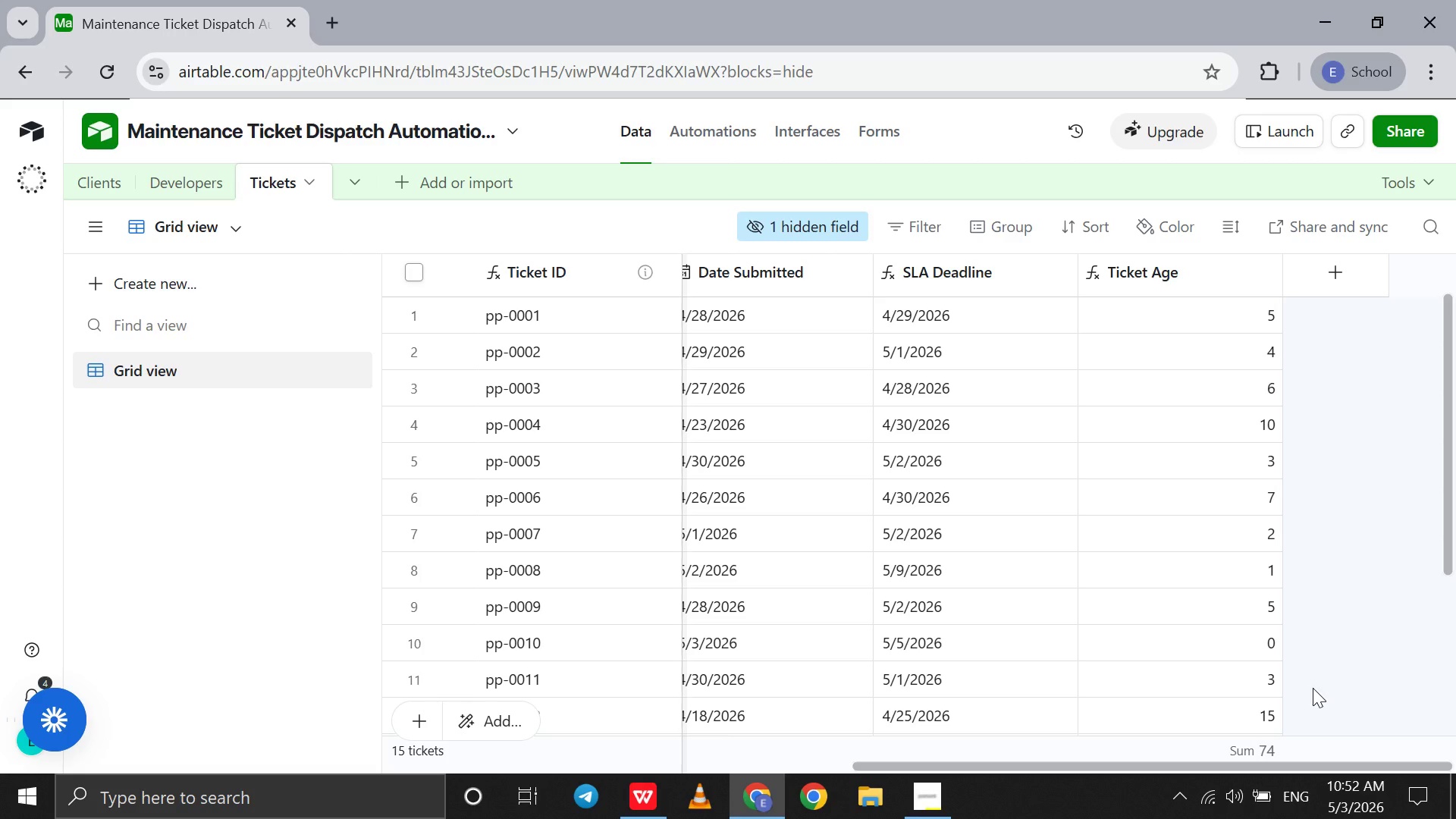 
wait(32.37)
 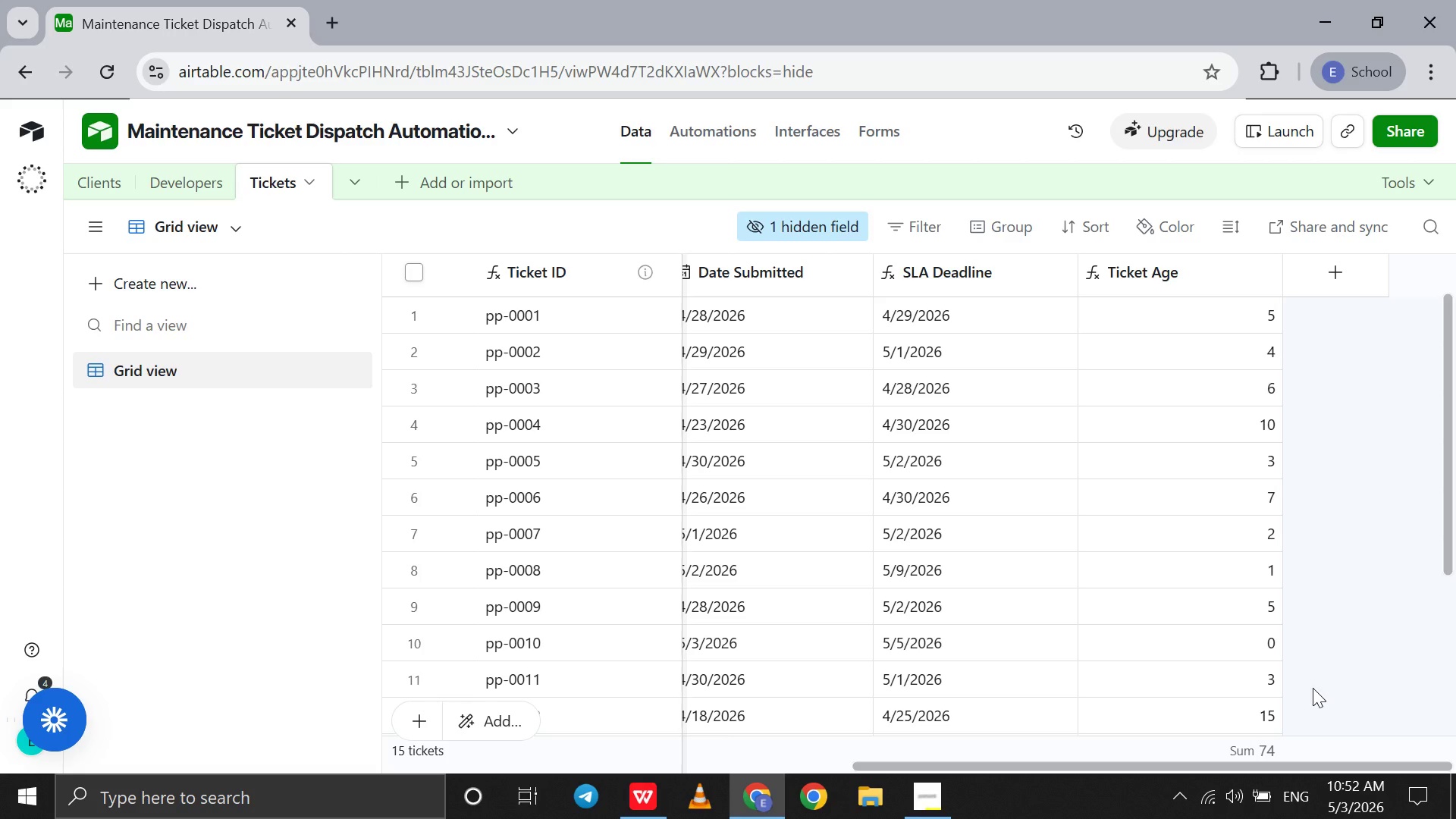 
left_click([108, 193])
 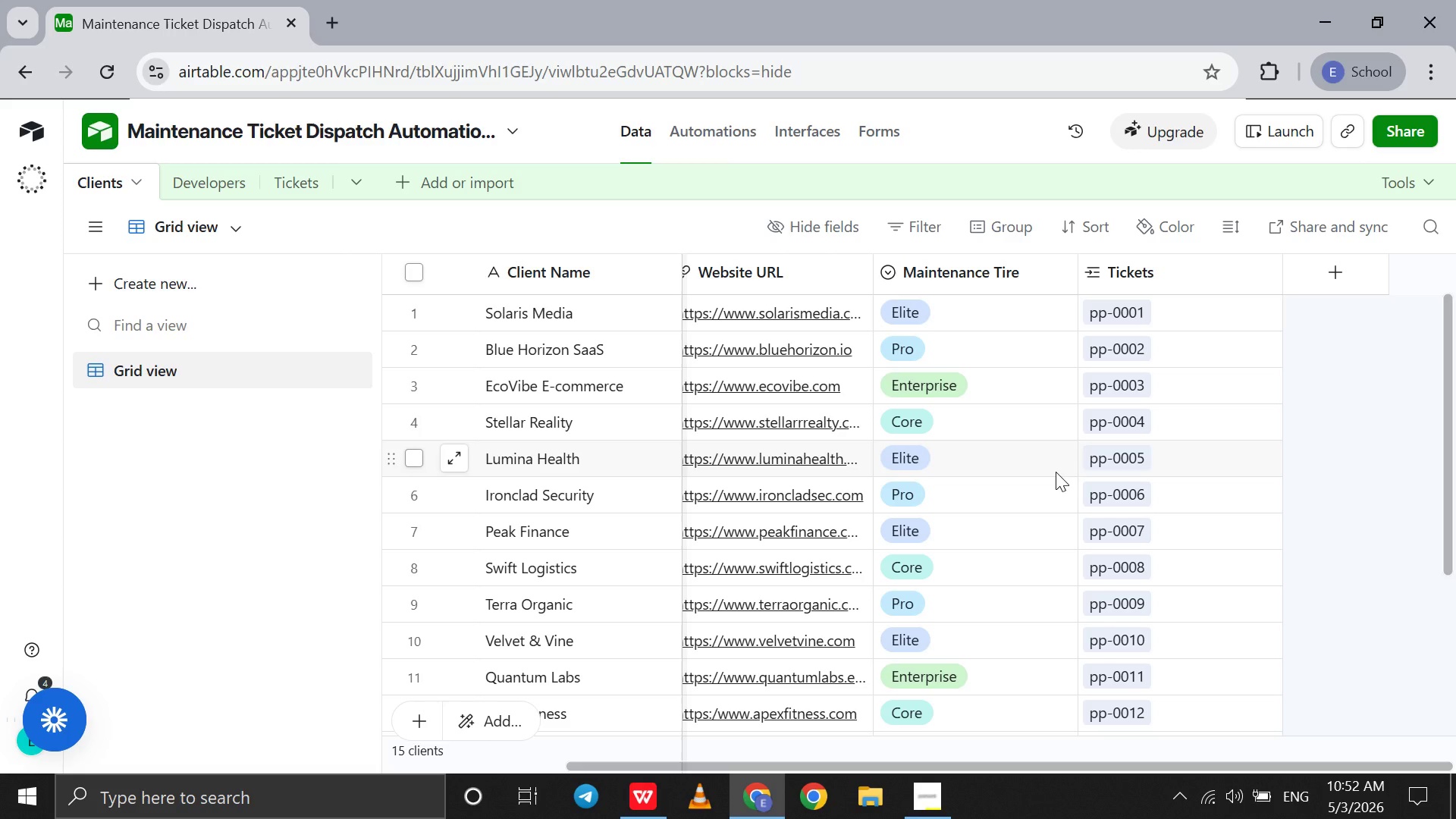 
wait(31.55)
 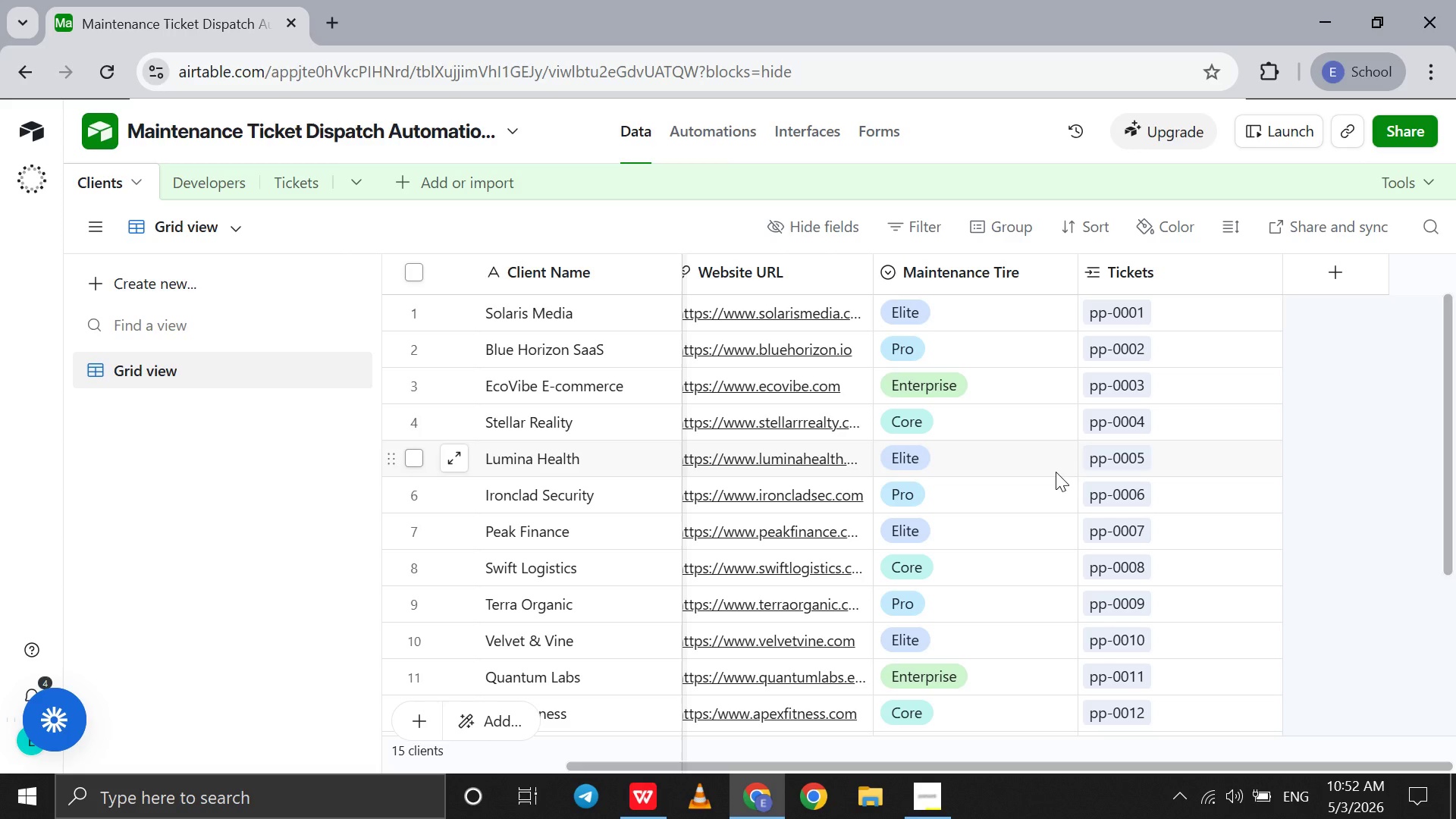 
left_click([223, 190])
 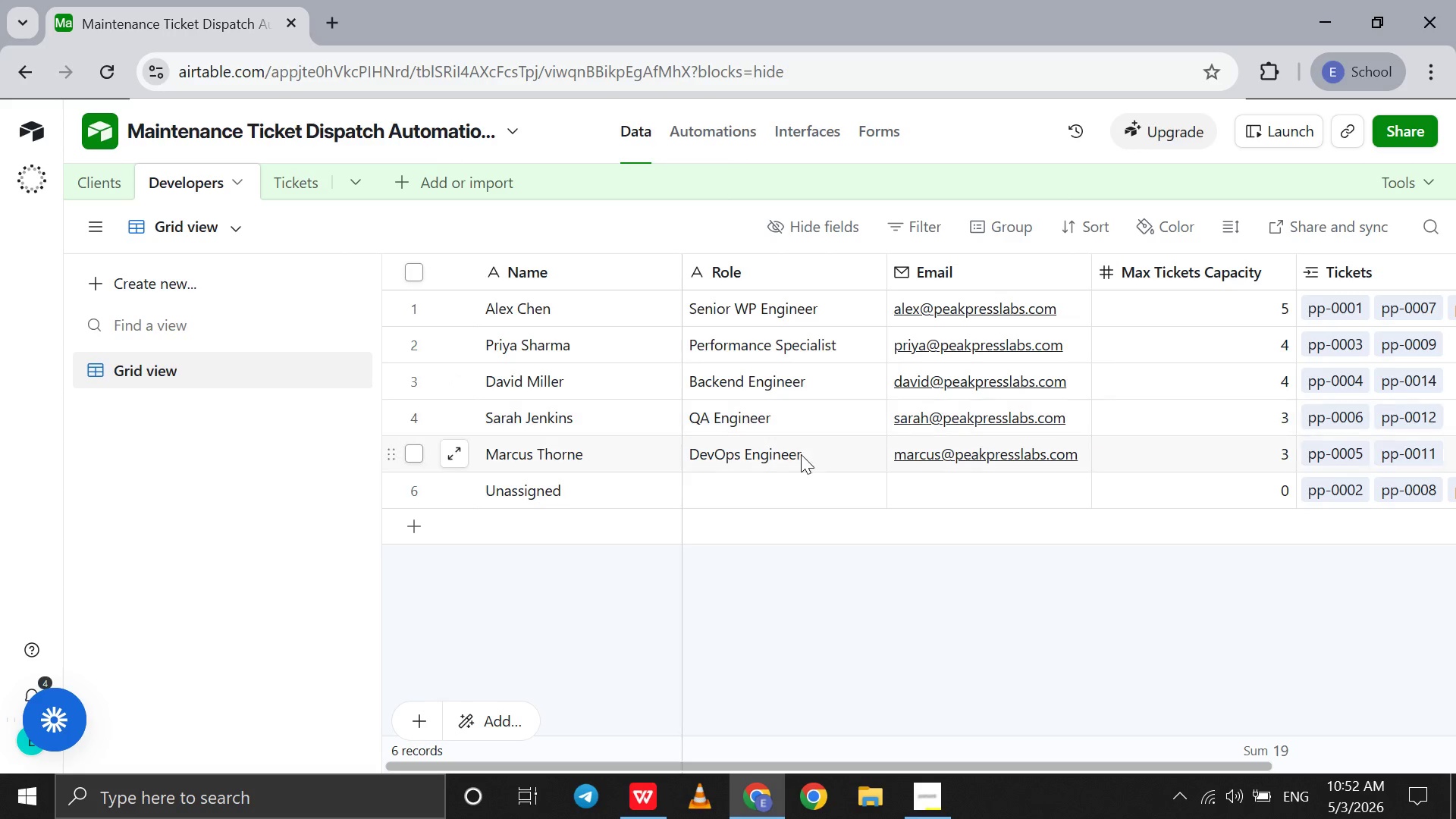 
wait(7.08)
 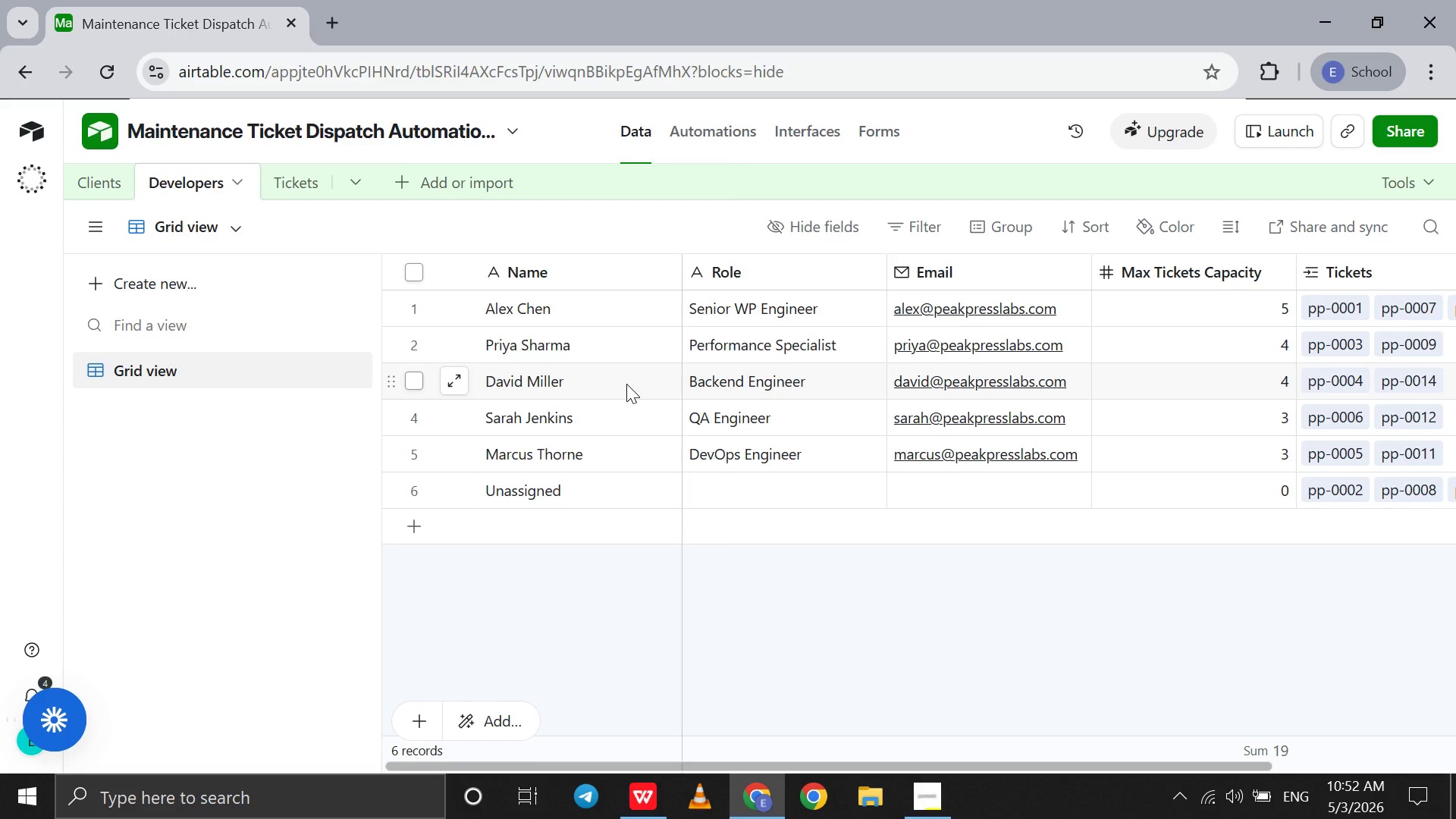 
scroll: coordinate [801, 454], scroll_direction: down, amount: 7.0
 